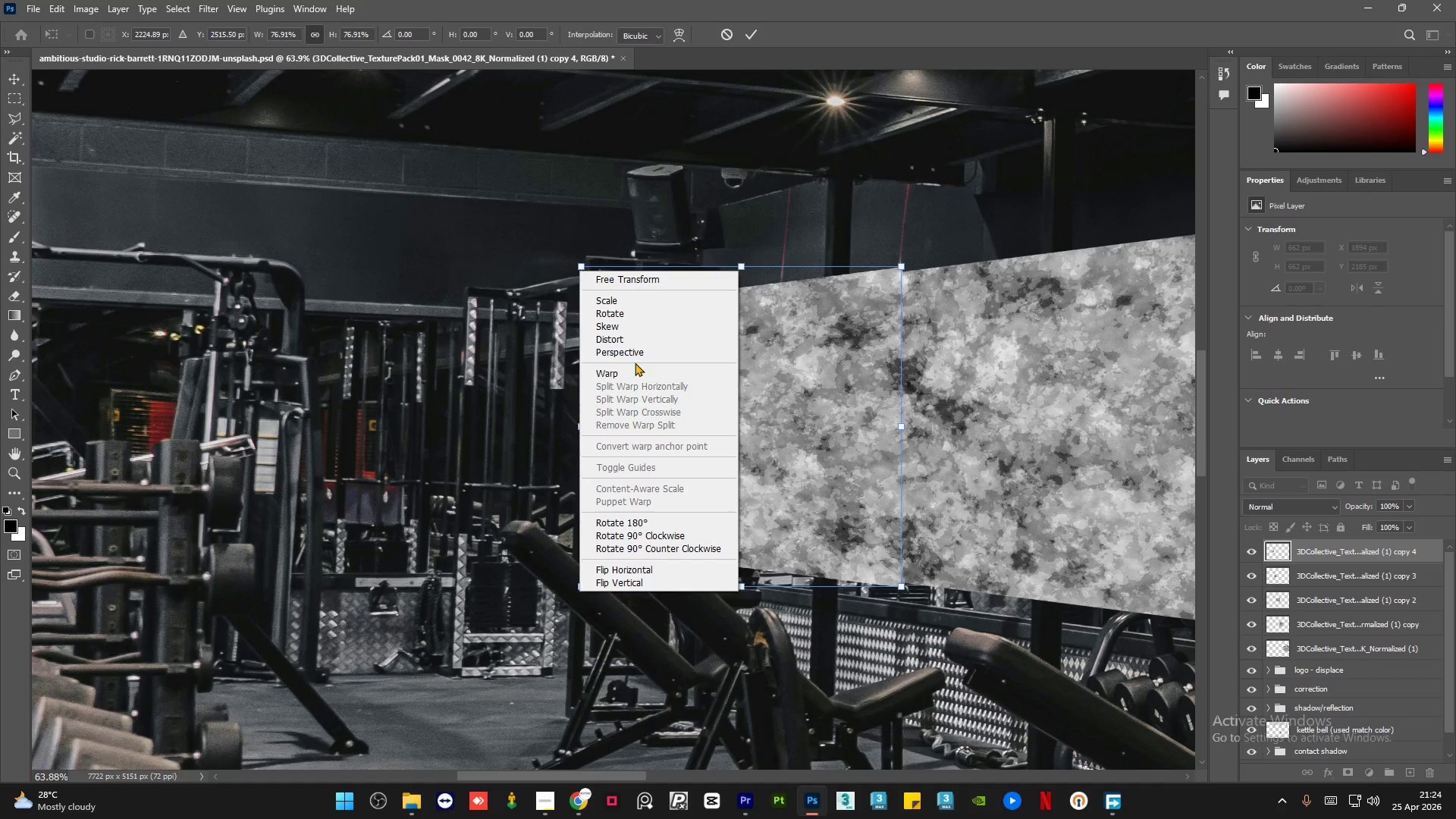 
left_click([637, 355])
 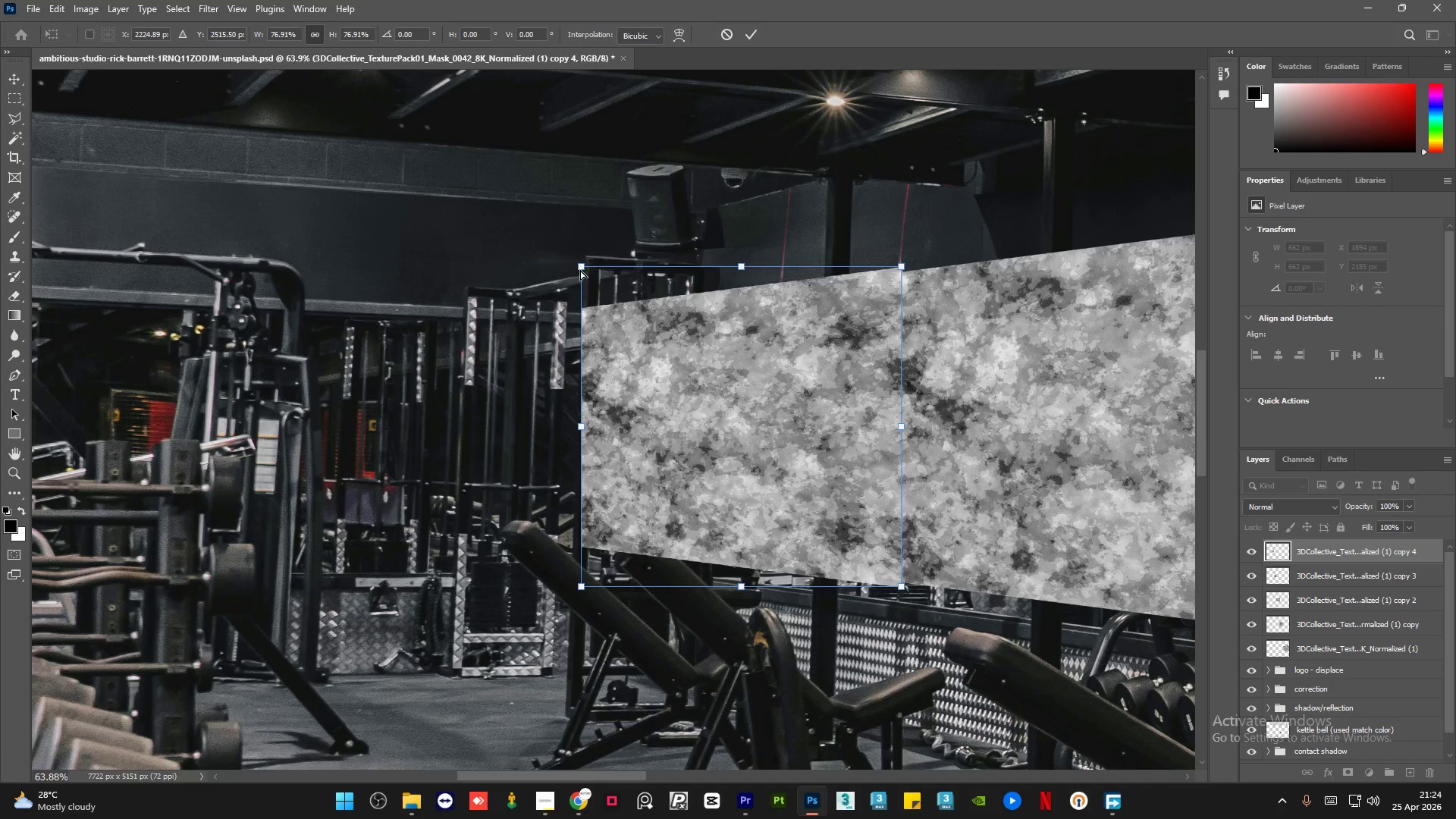 
left_click_drag(start_coordinate=[580, 269], to_coordinate=[582, 257])
 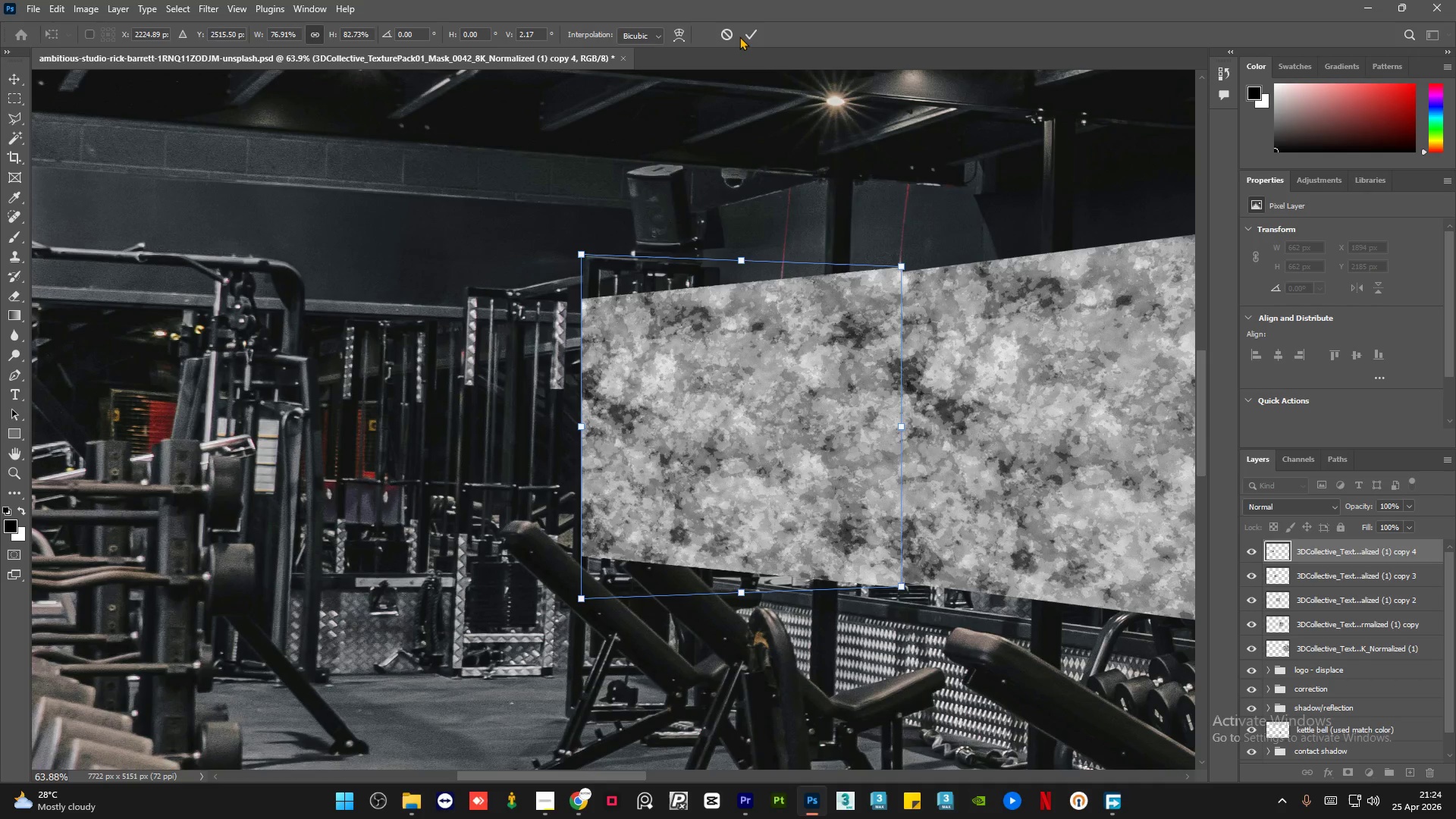 
left_click([743, 33])
 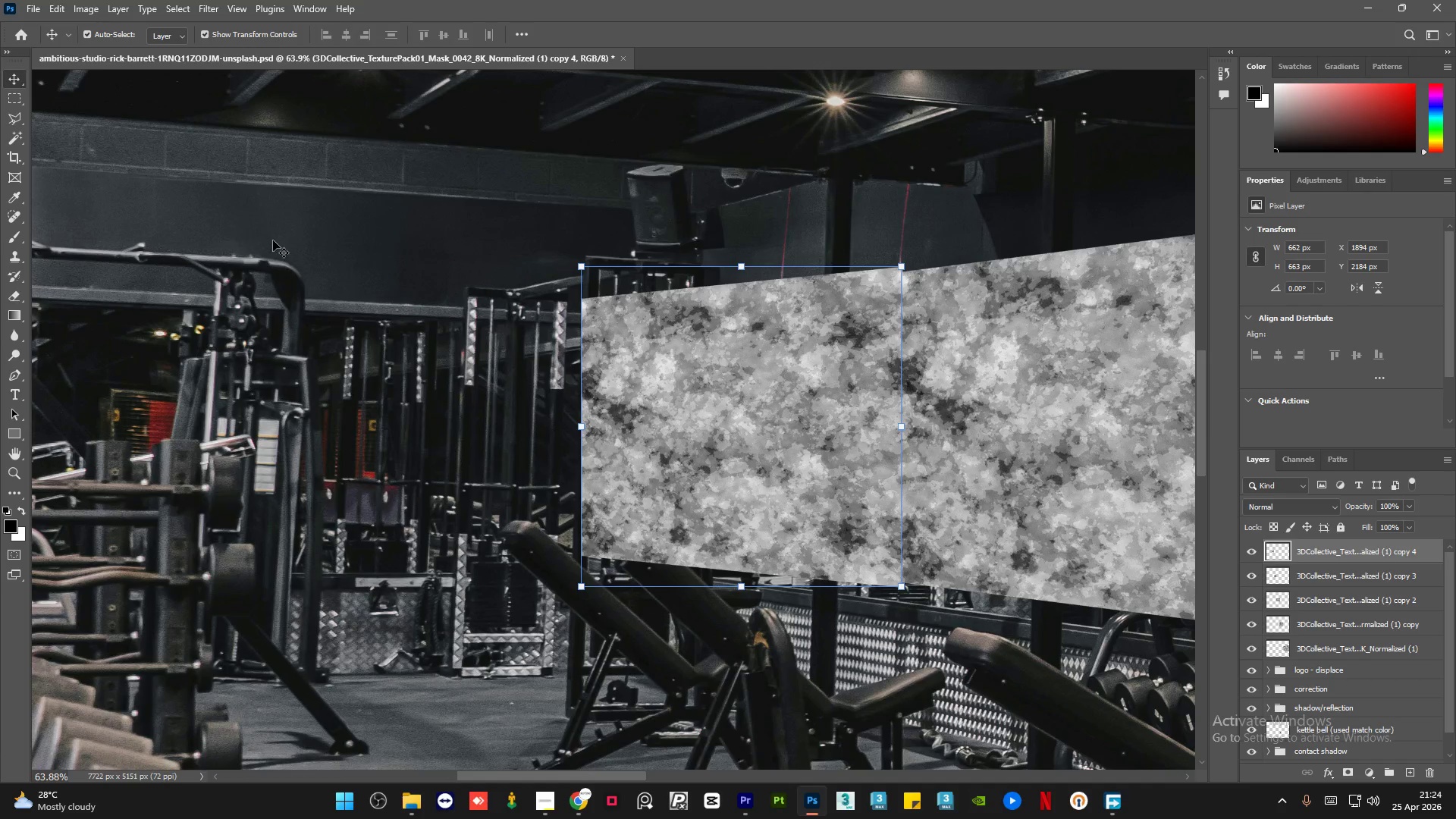 
left_click([322, 252])
 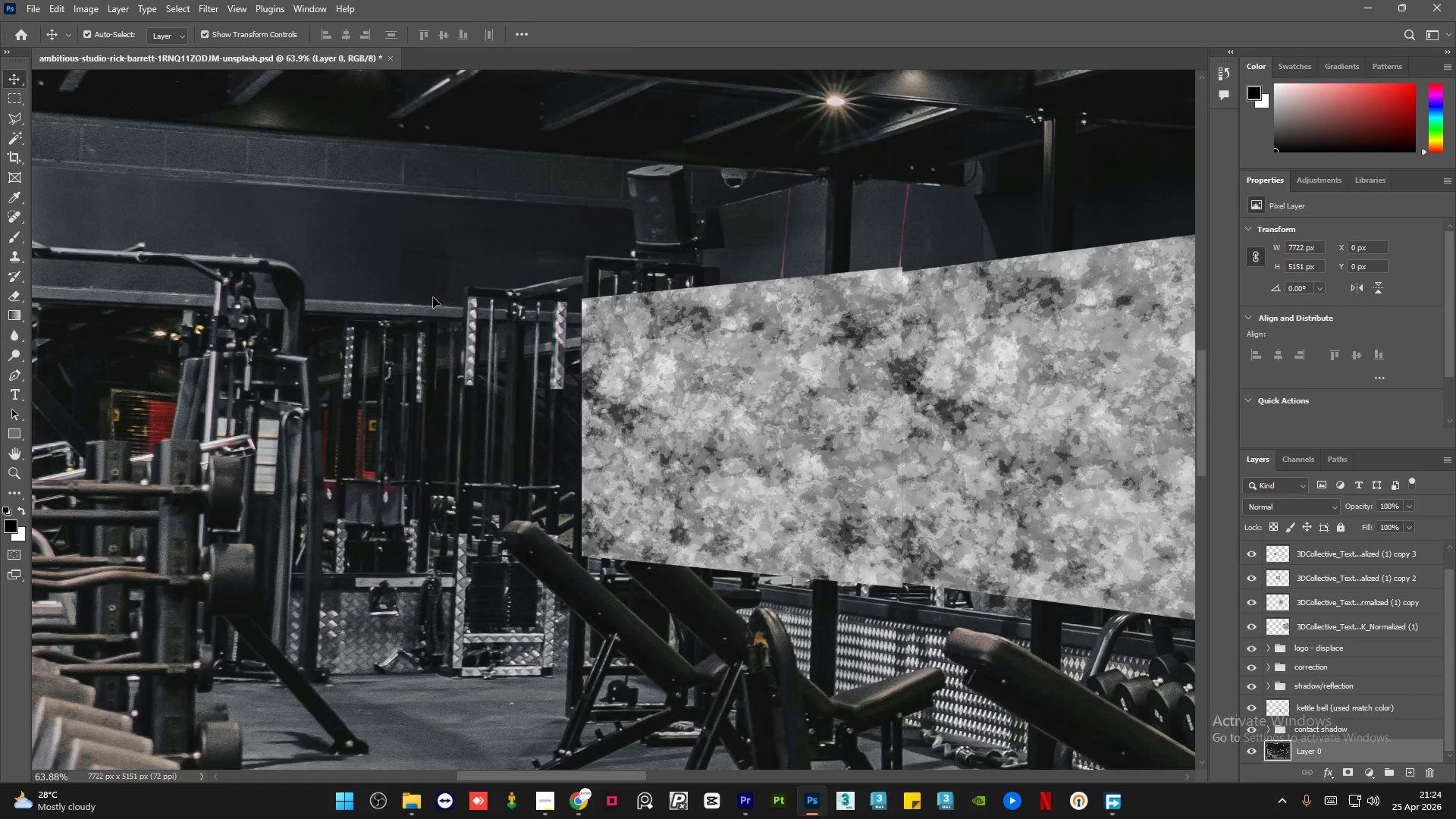 
hold_key(key=AltLeft, duration=2.09)
scroll: coordinate [457, 303], scroll_direction: down, amount: 18.0
 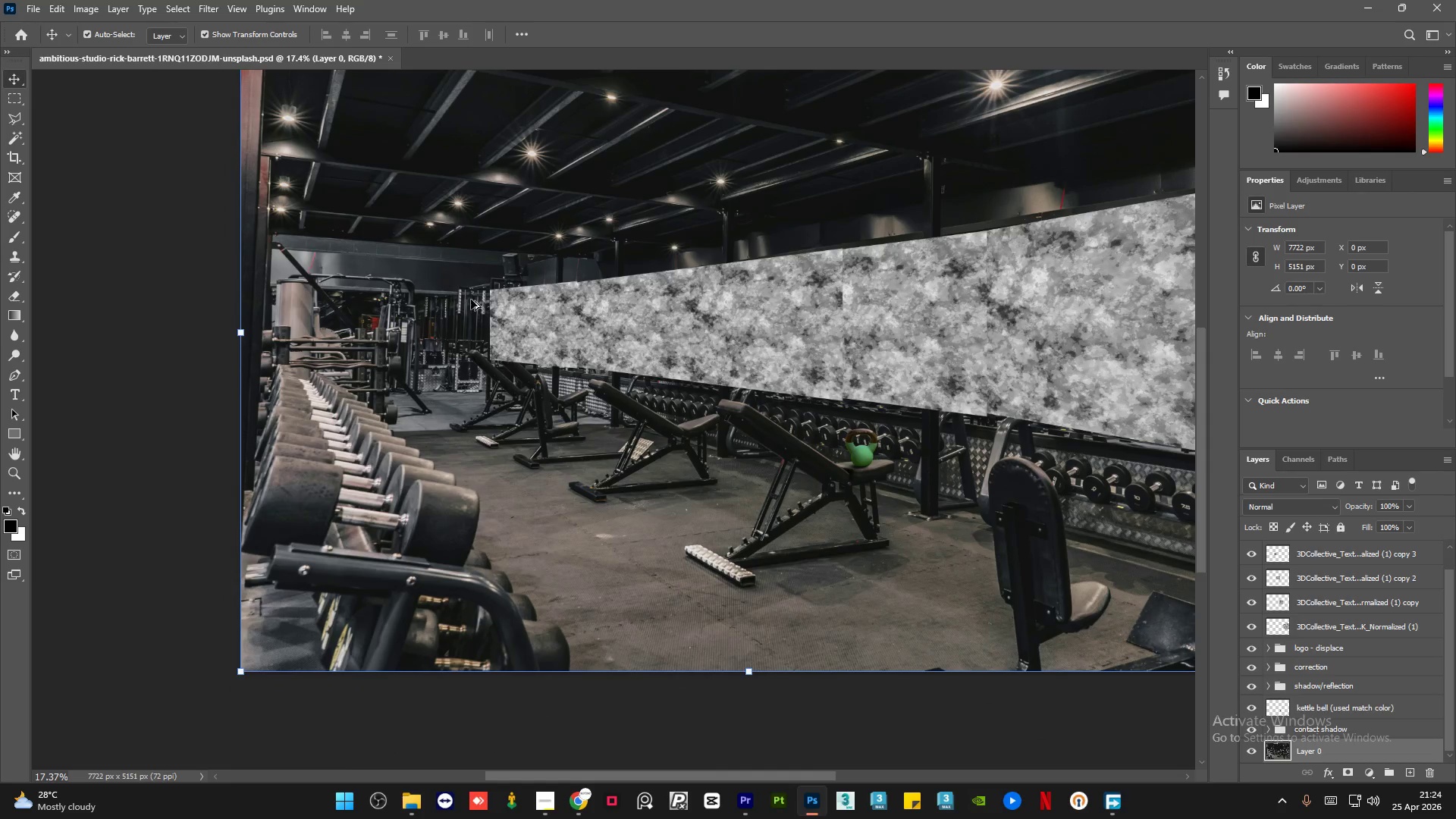 
left_click([228, 358])
 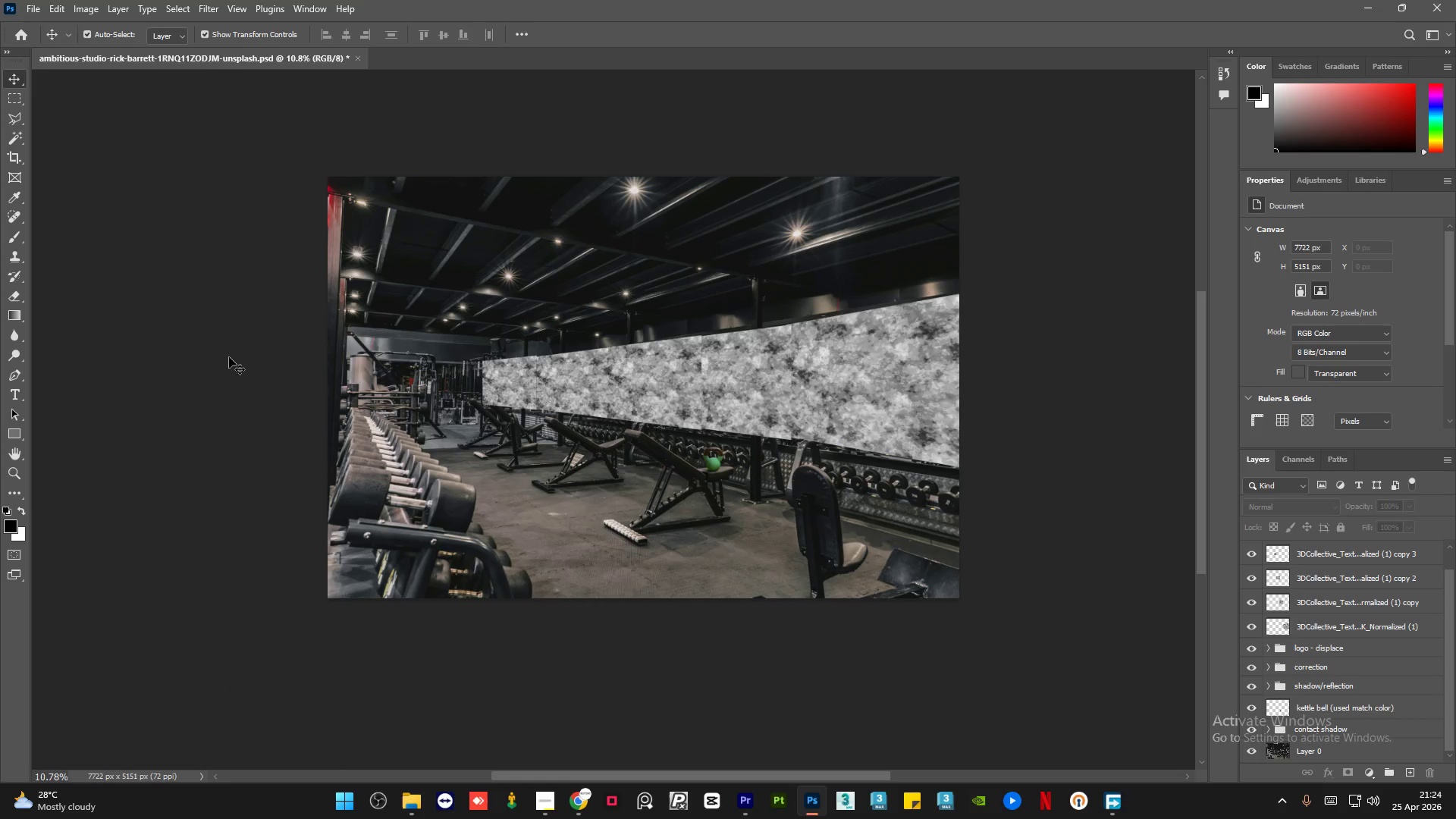 
scroll: coordinate [510, 351], scroll_direction: none, amount: 0.0
 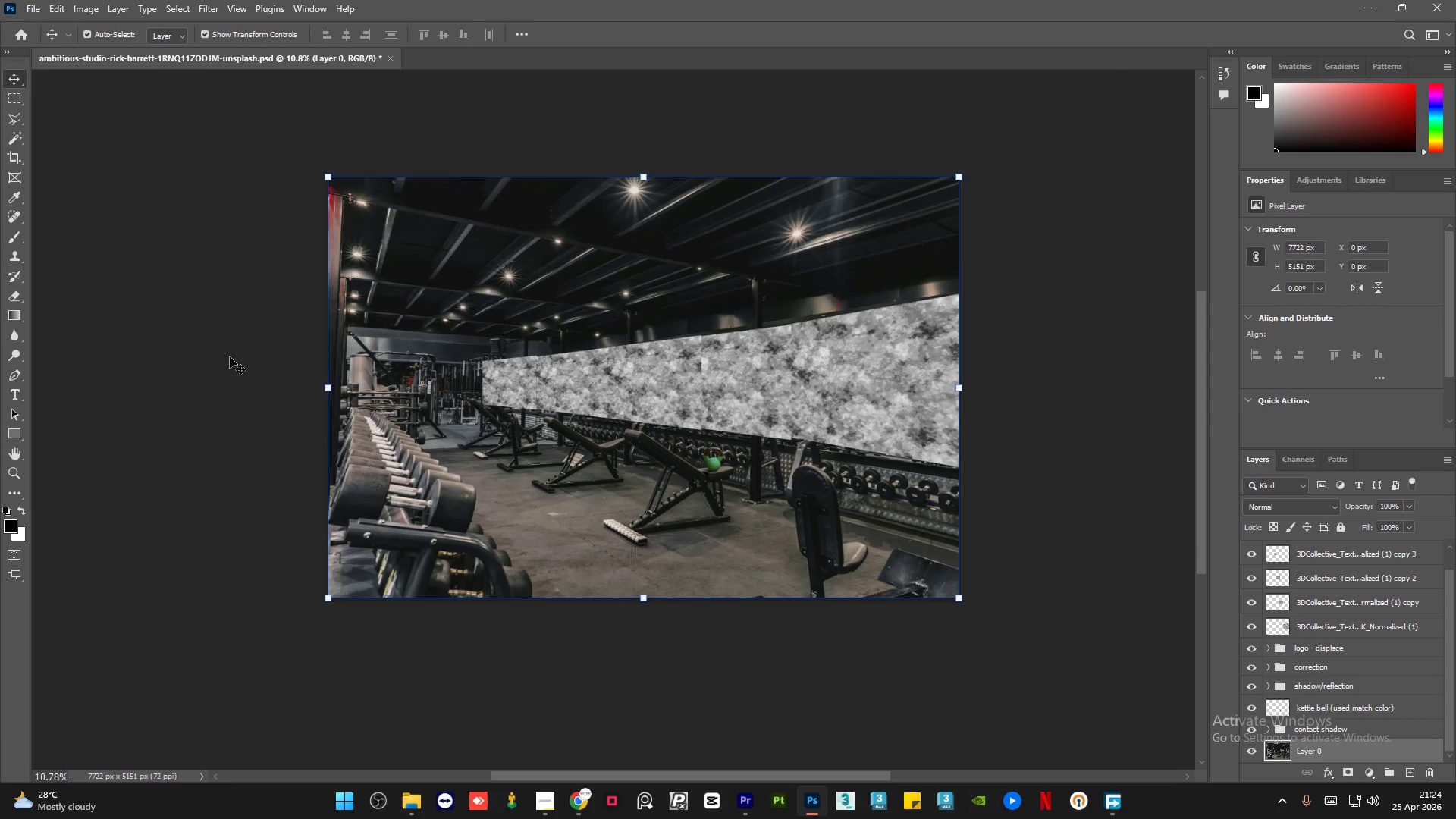 
key(Control+S)
 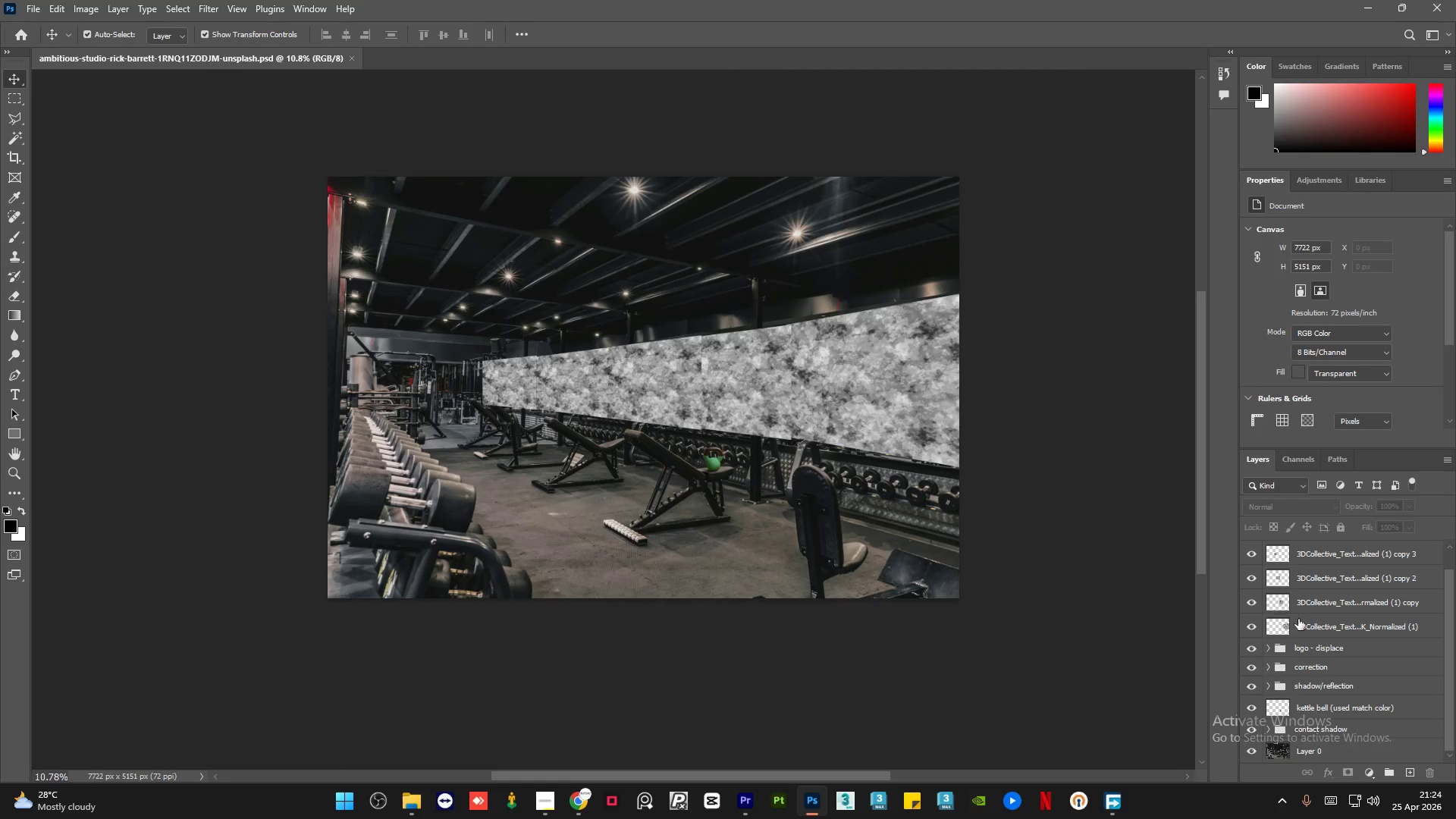 
left_click([1348, 631])
 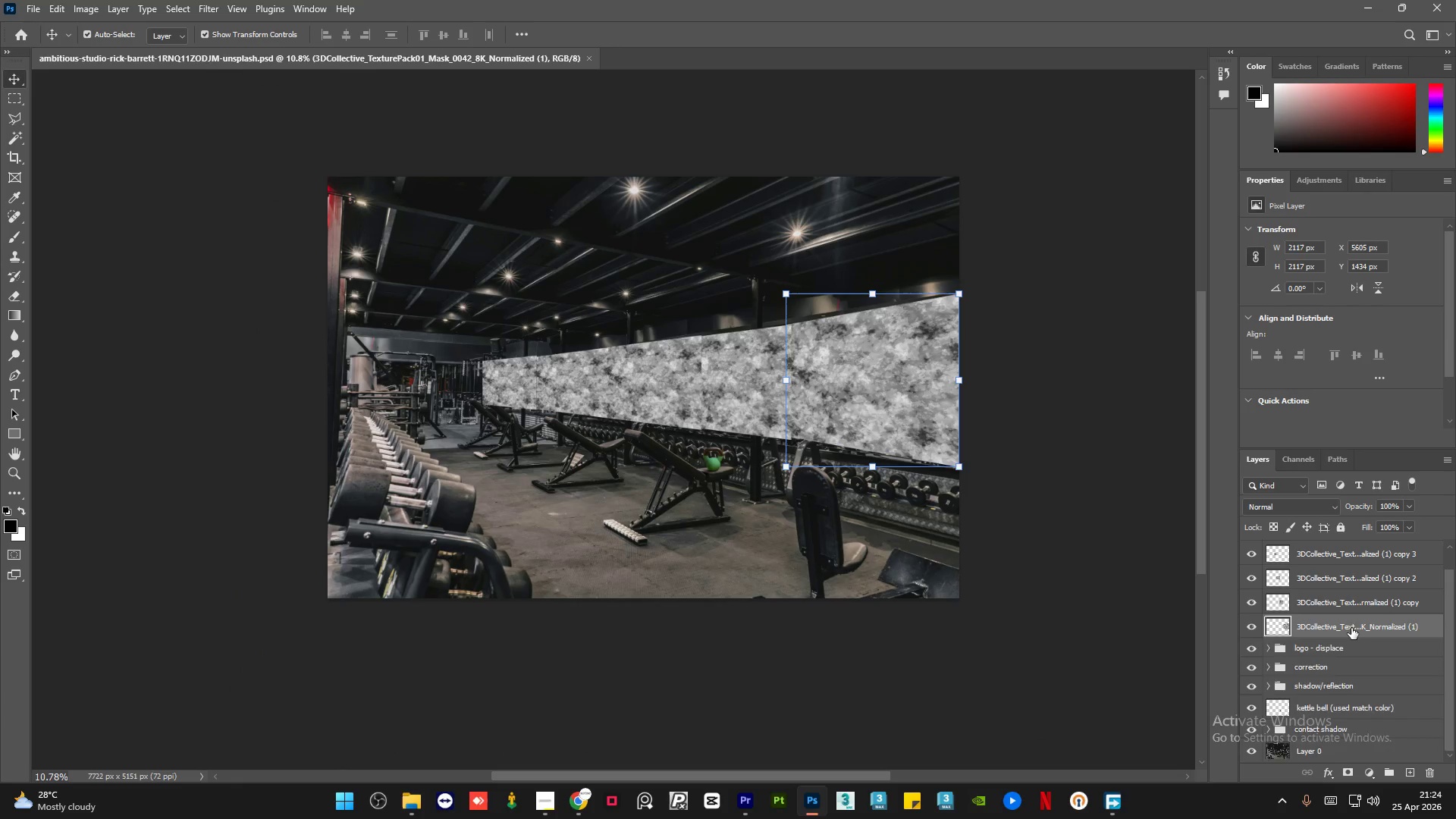 
scroll: coordinate [1351, 628], scroll_direction: up, amount: 5.0
 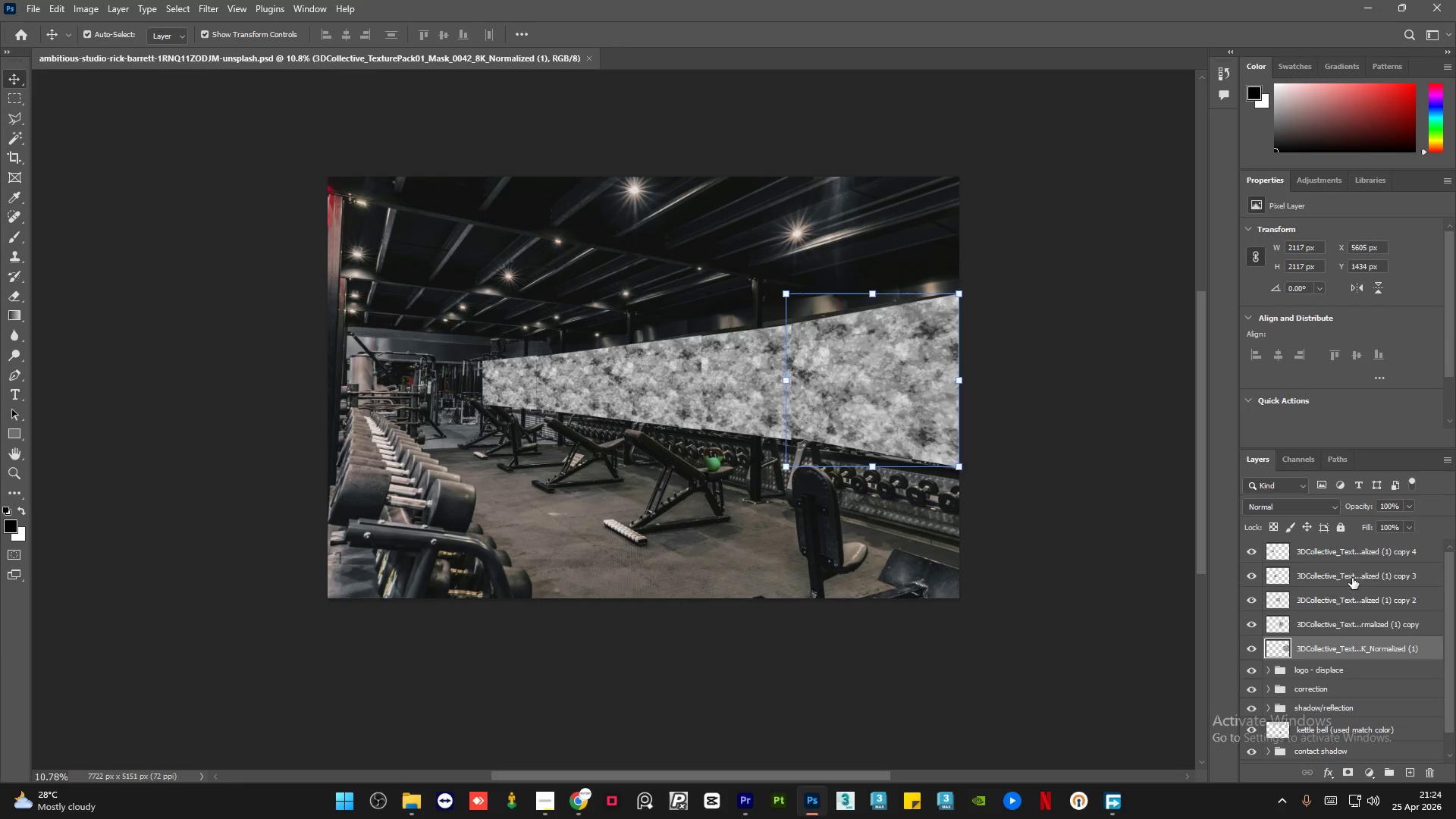 
hold_key(key=ShiftLeft, duration=0.81)
left_click([1358, 553])
 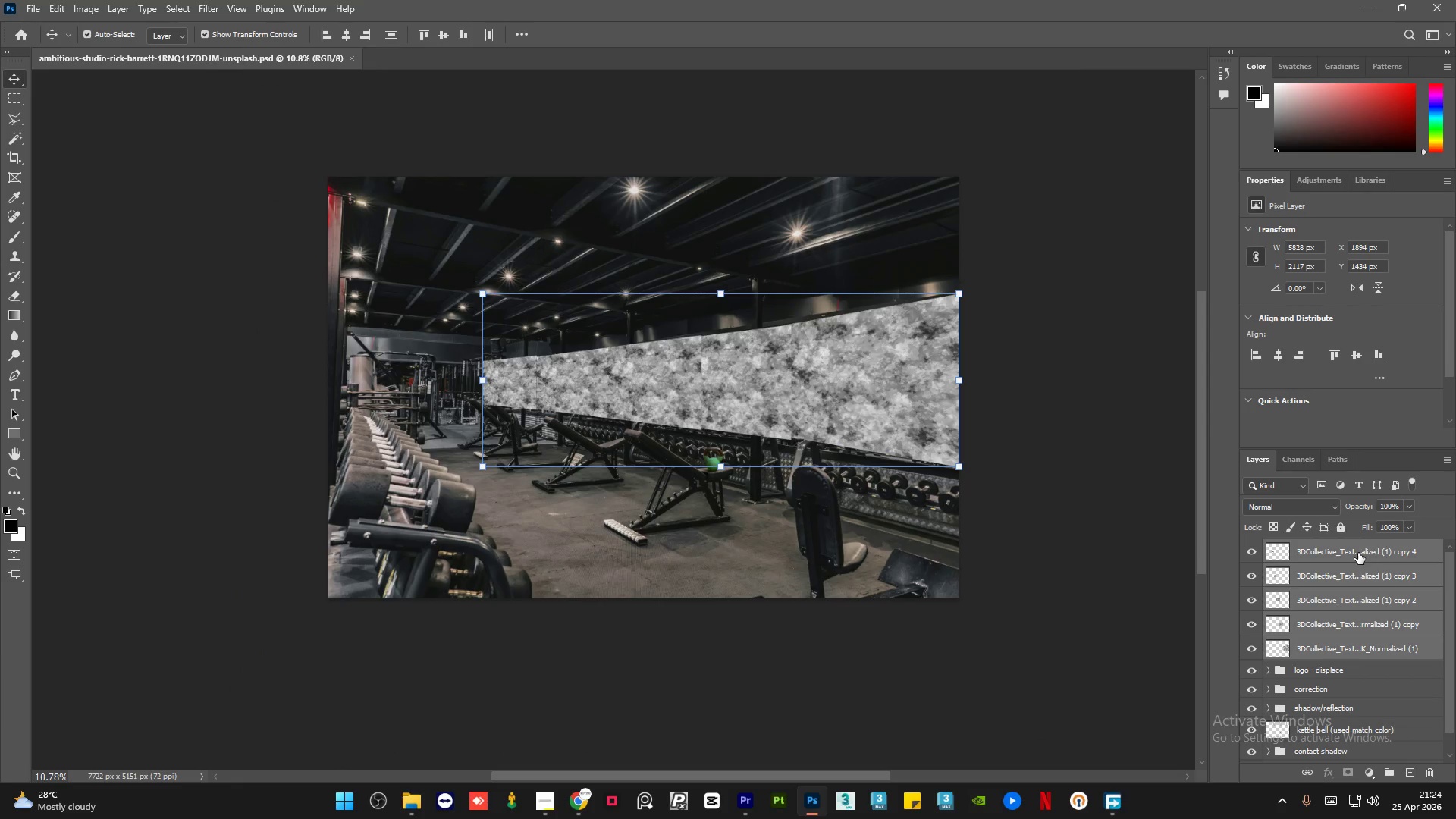 
key(Control+E)
 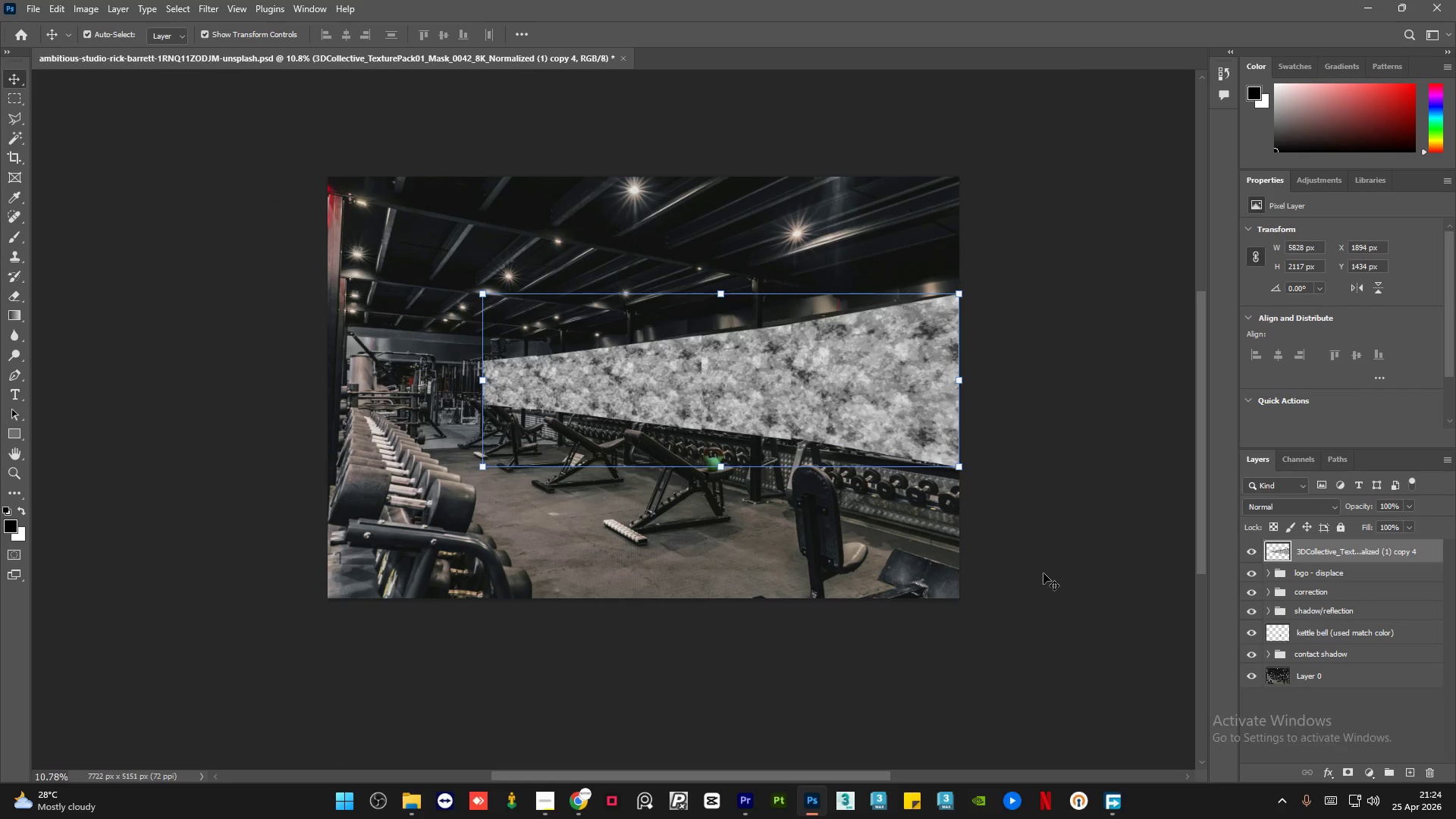 
left_click([1057, 561])
 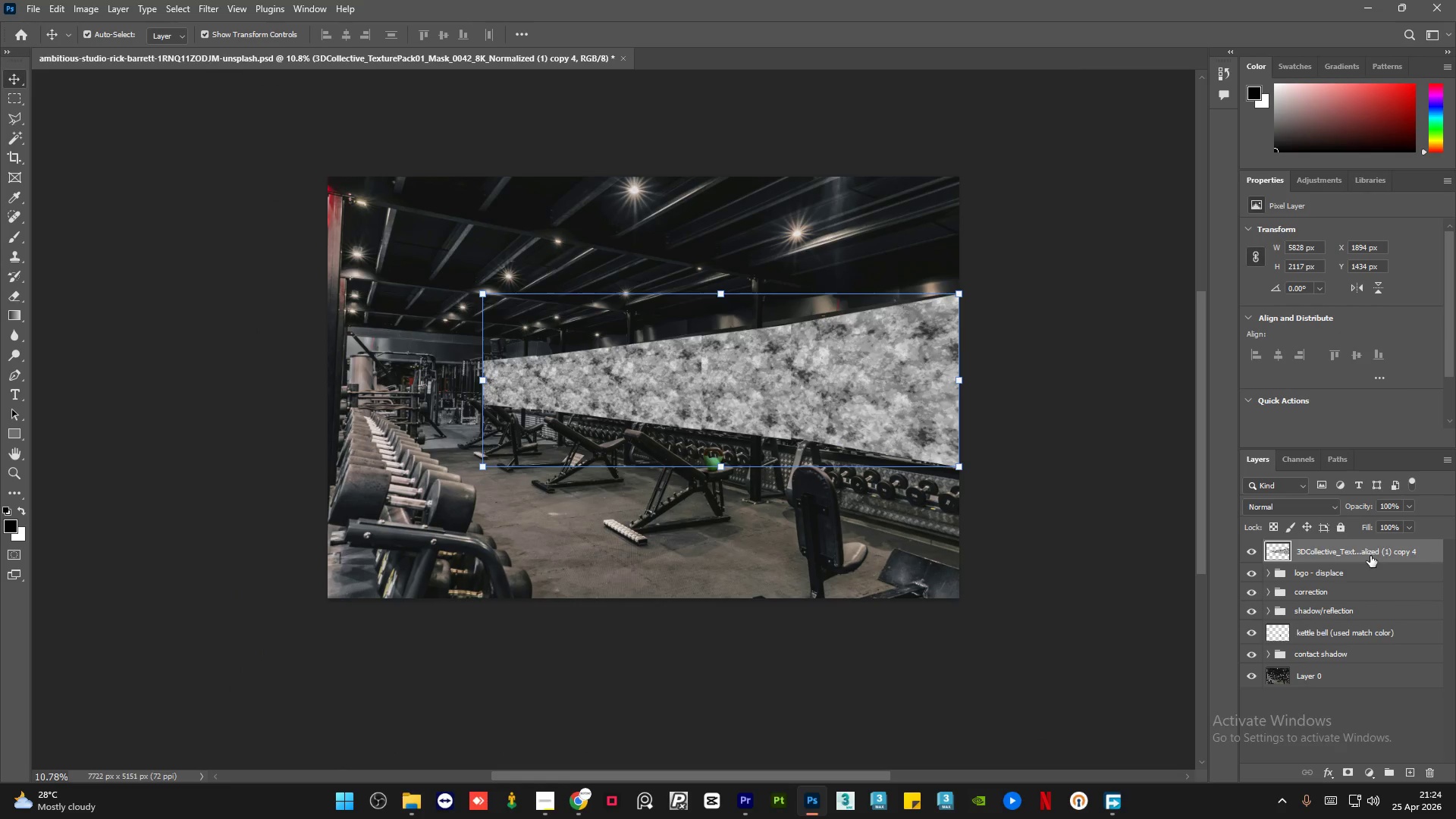 
left_click([1312, 504])
 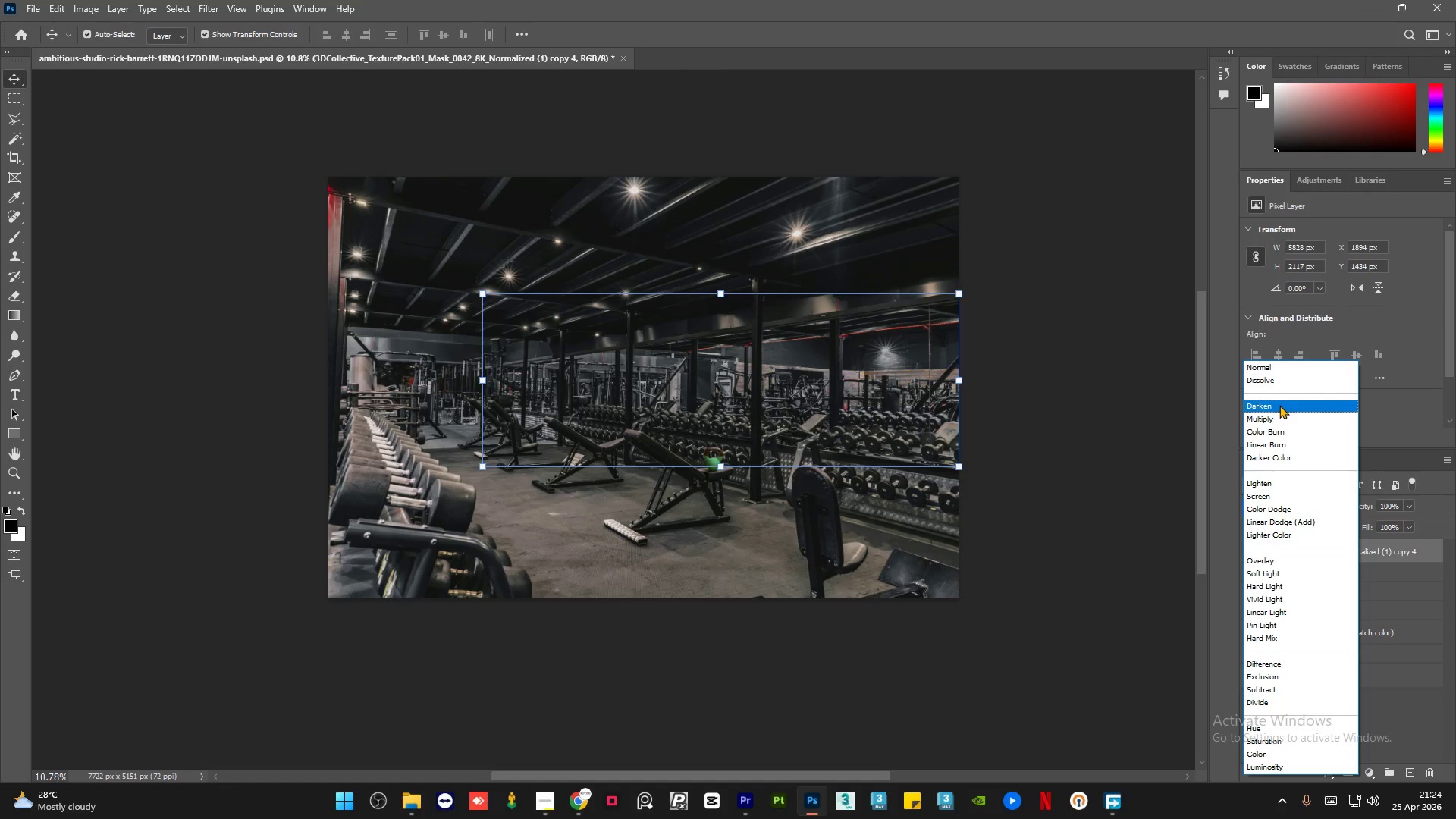 
left_click([1095, 403])
 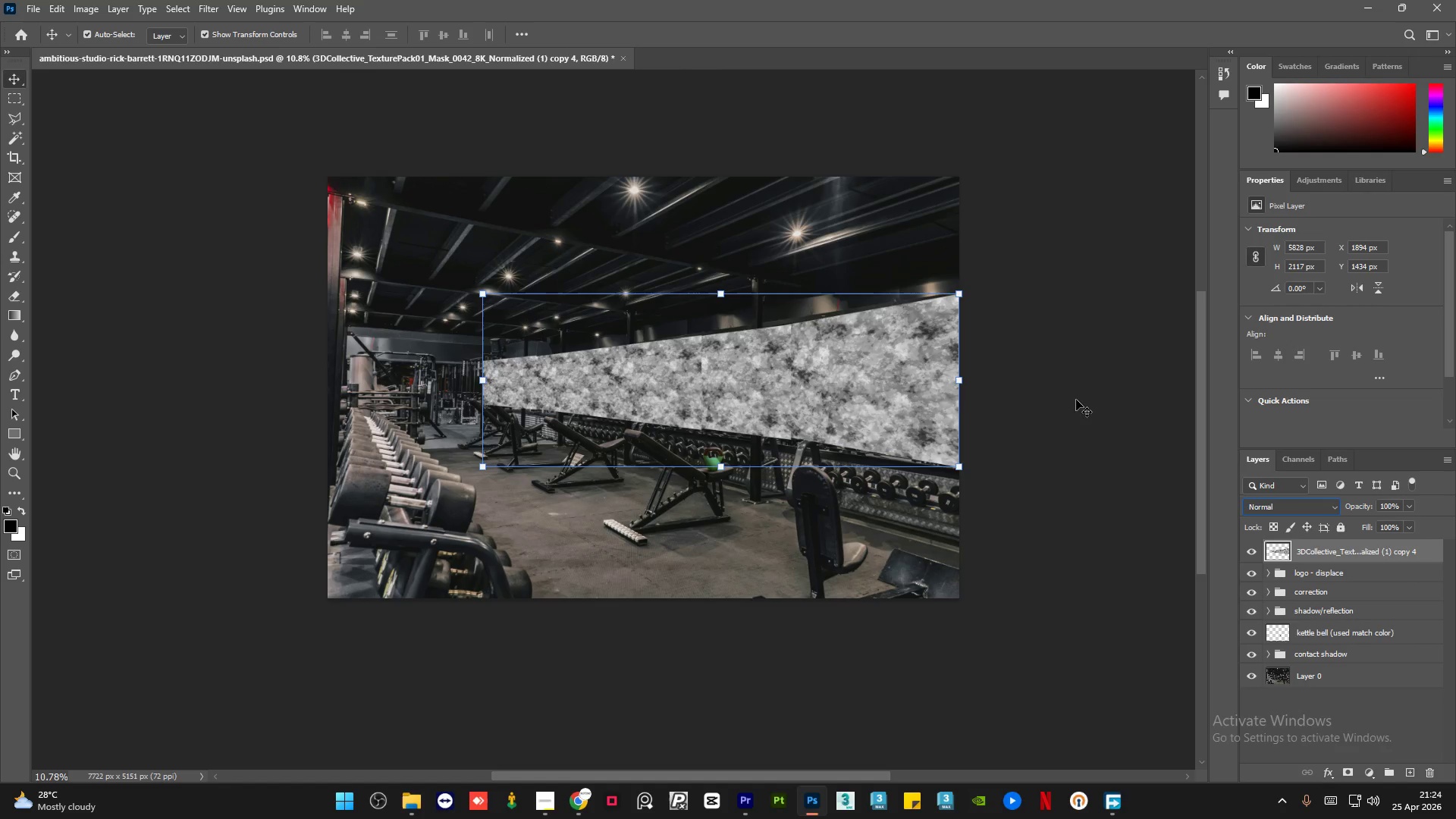 
hold_key(key=AltLeft, duration=0.92)
 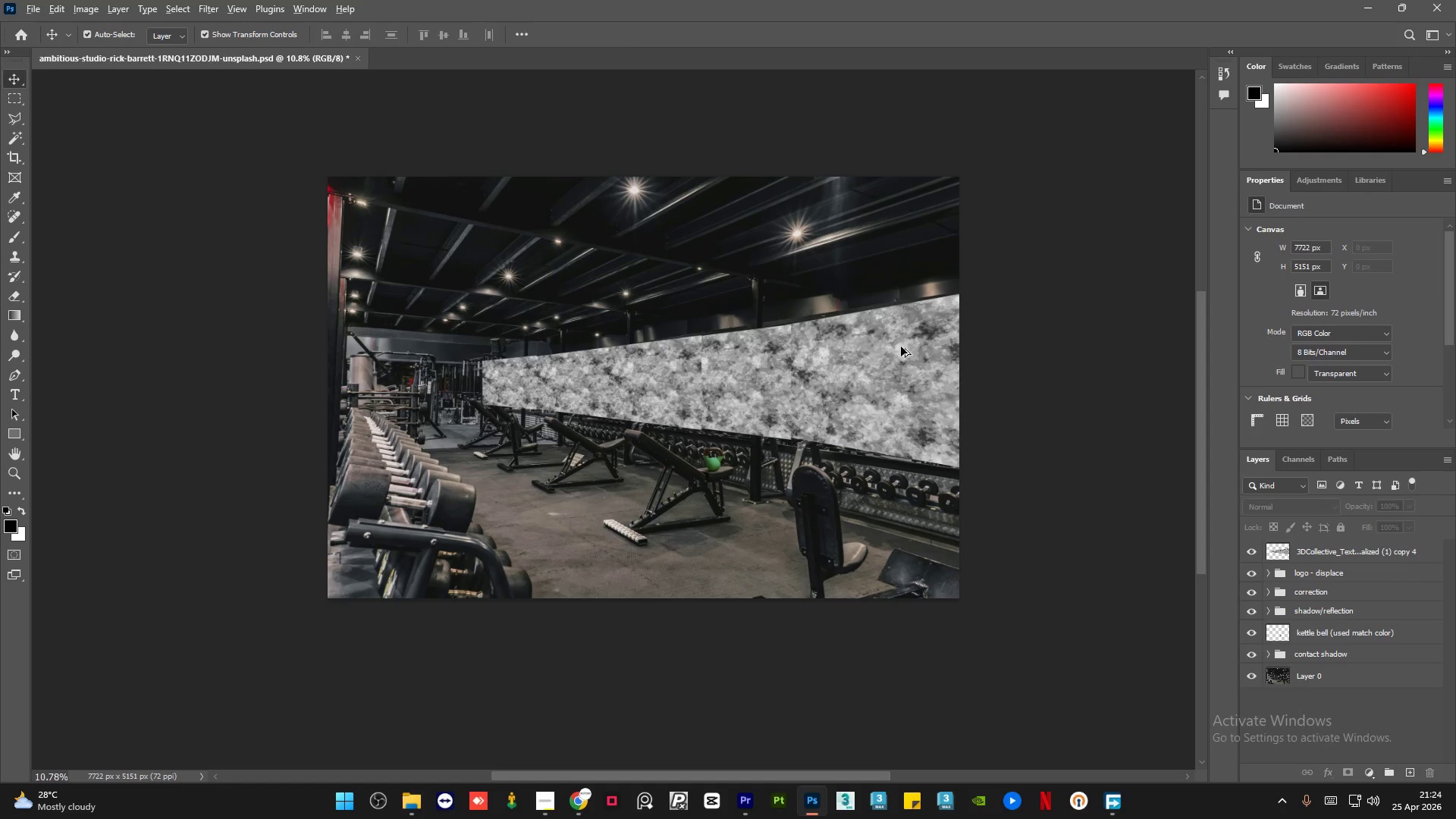 
left_click([1001, 405])
 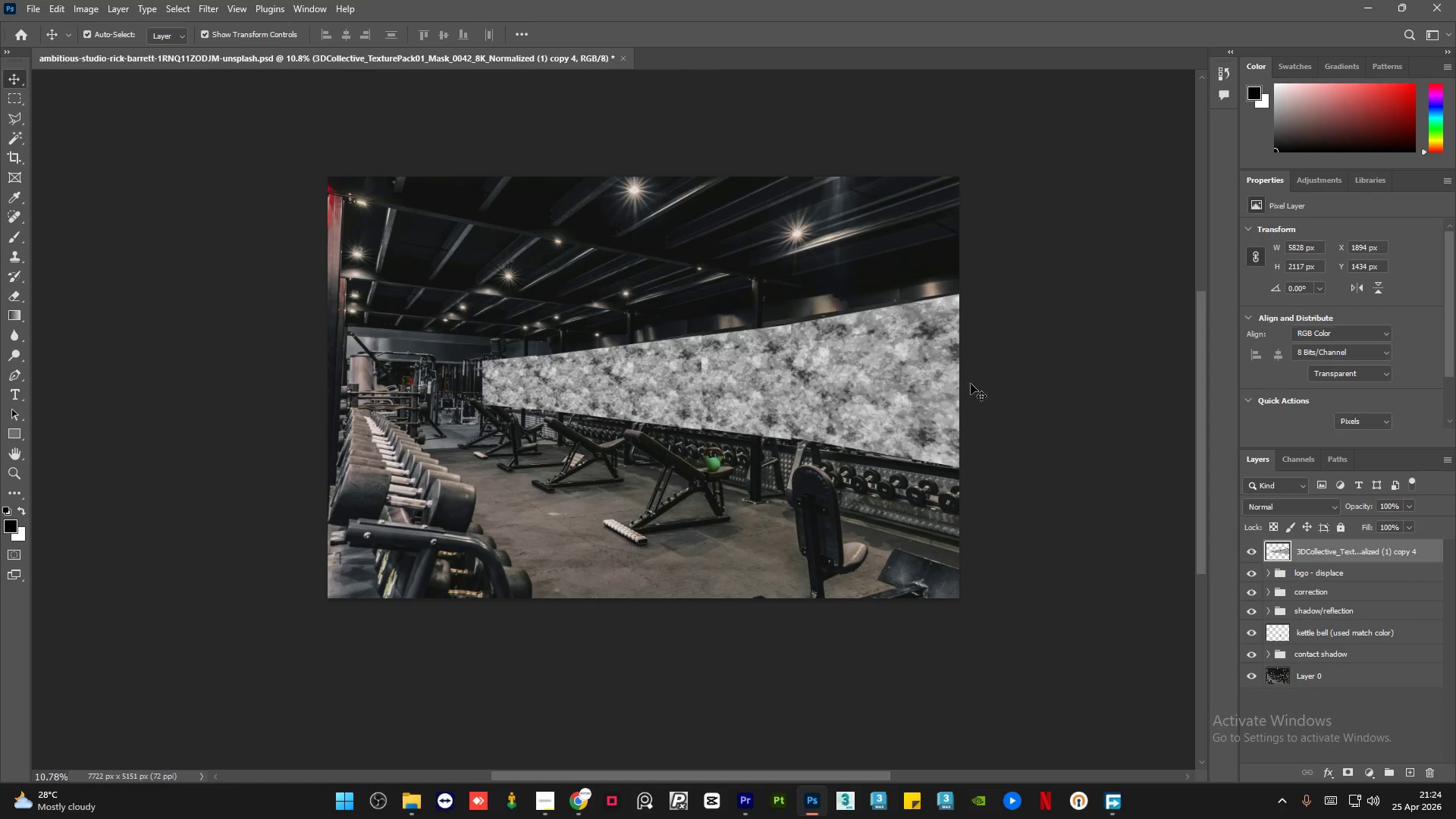 
scroll: coordinate [910, 375], scroll_direction: up, amount: 5.0
 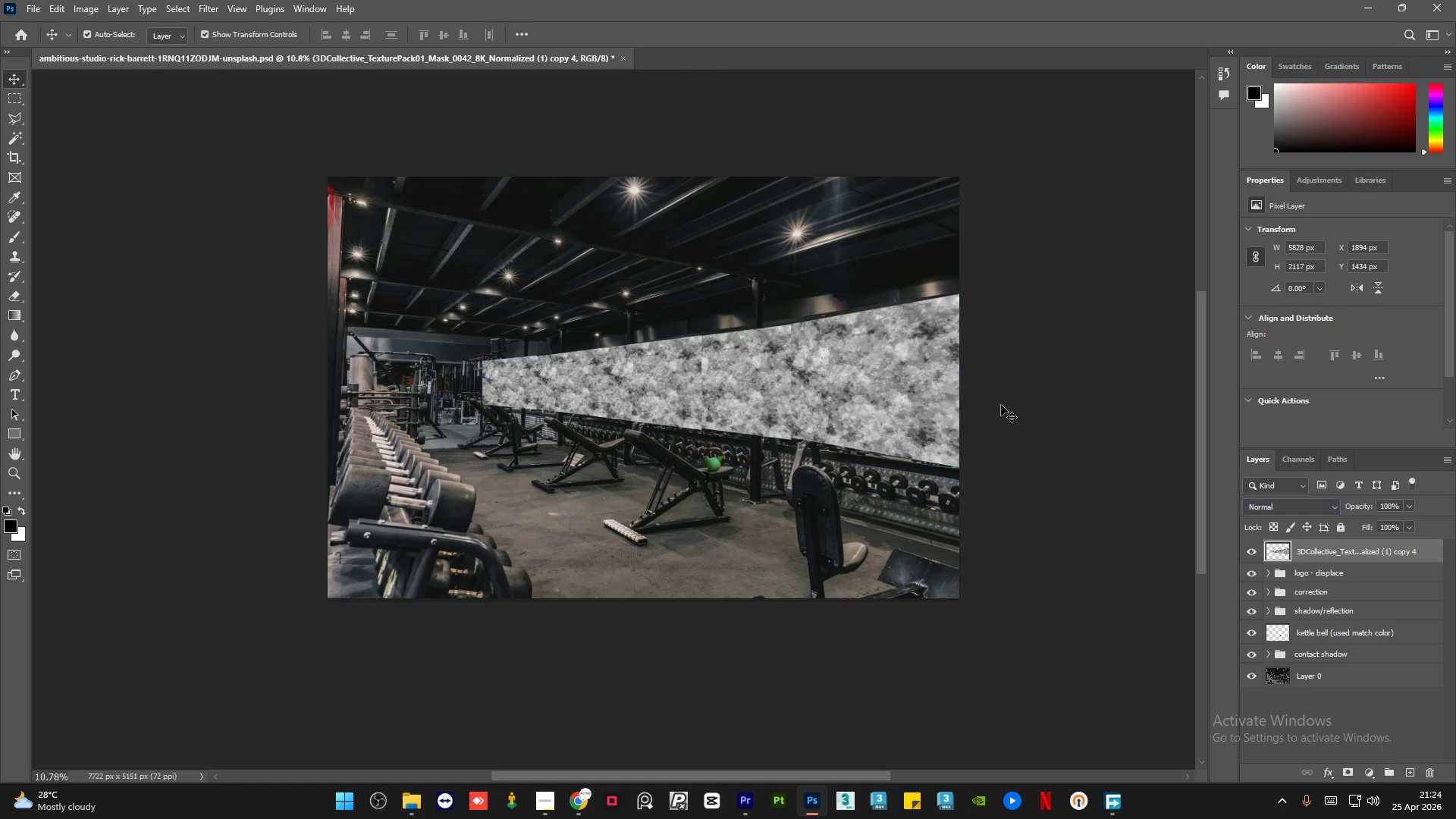 
hold_key(key=AltLeft, duration=1.97)
scroll: coordinate [839, 399], scroll_direction: up, amount: 11.0
 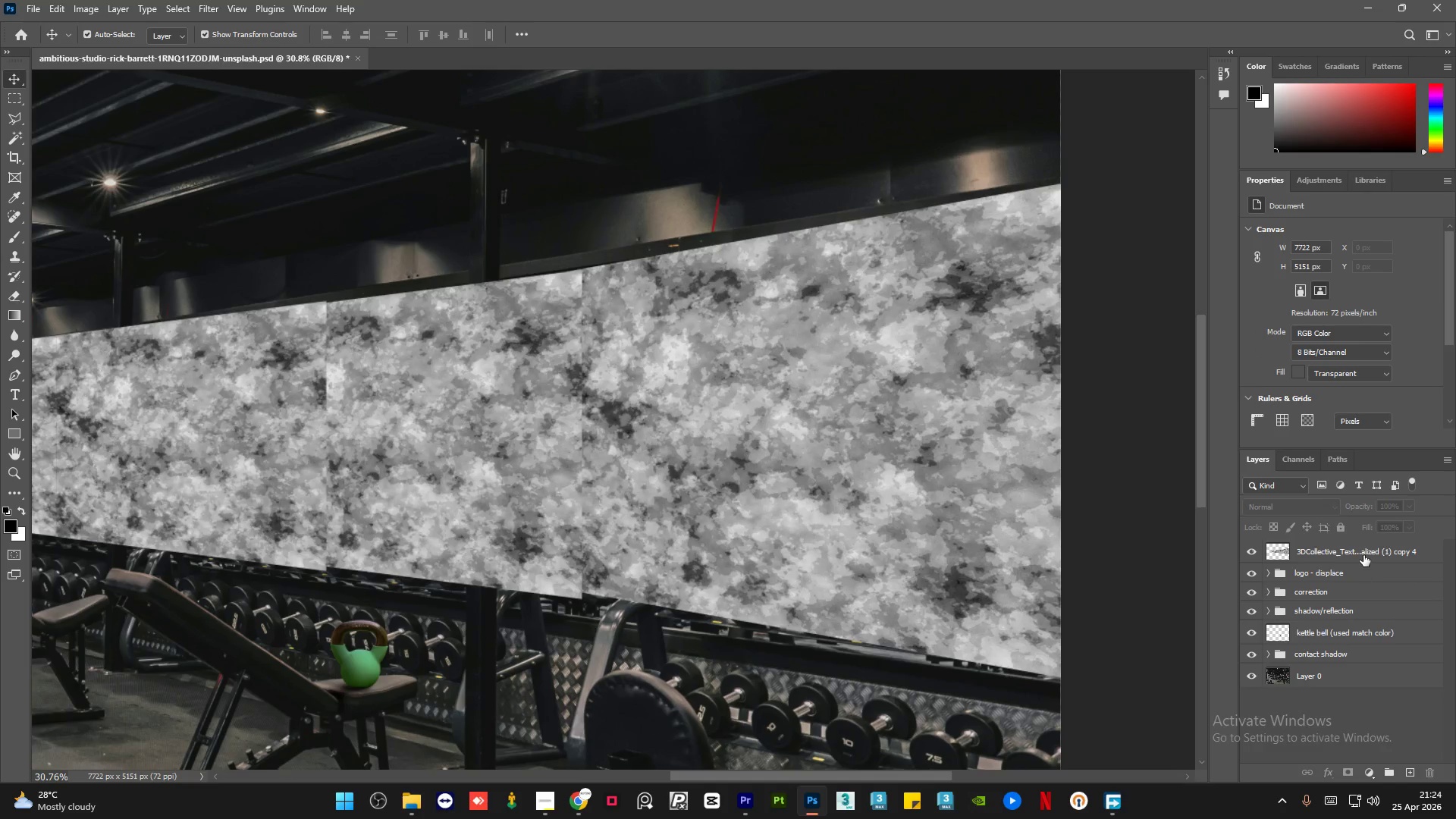 
left_click([1363, 554])
 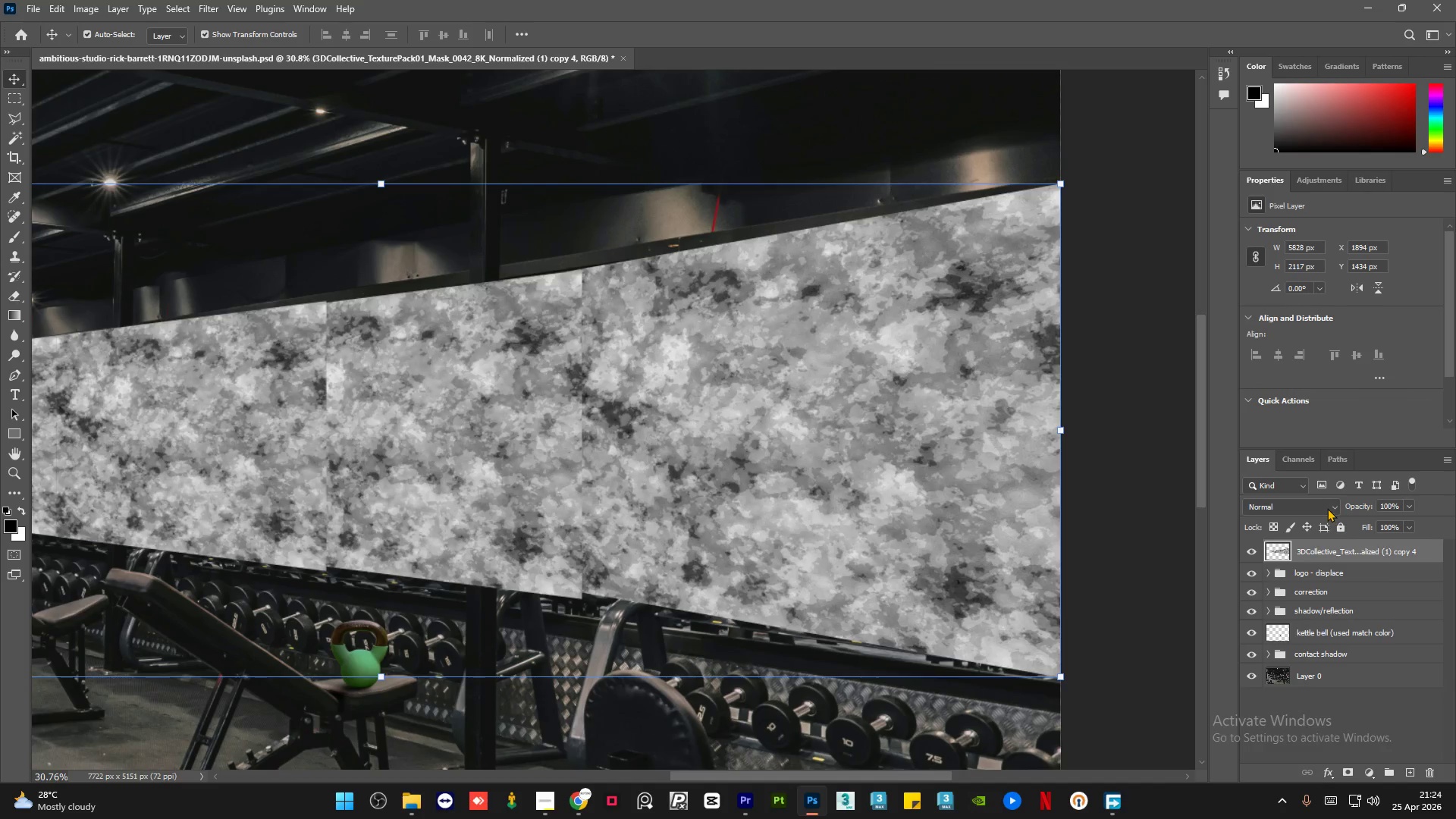 
left_click([1327, 508])
 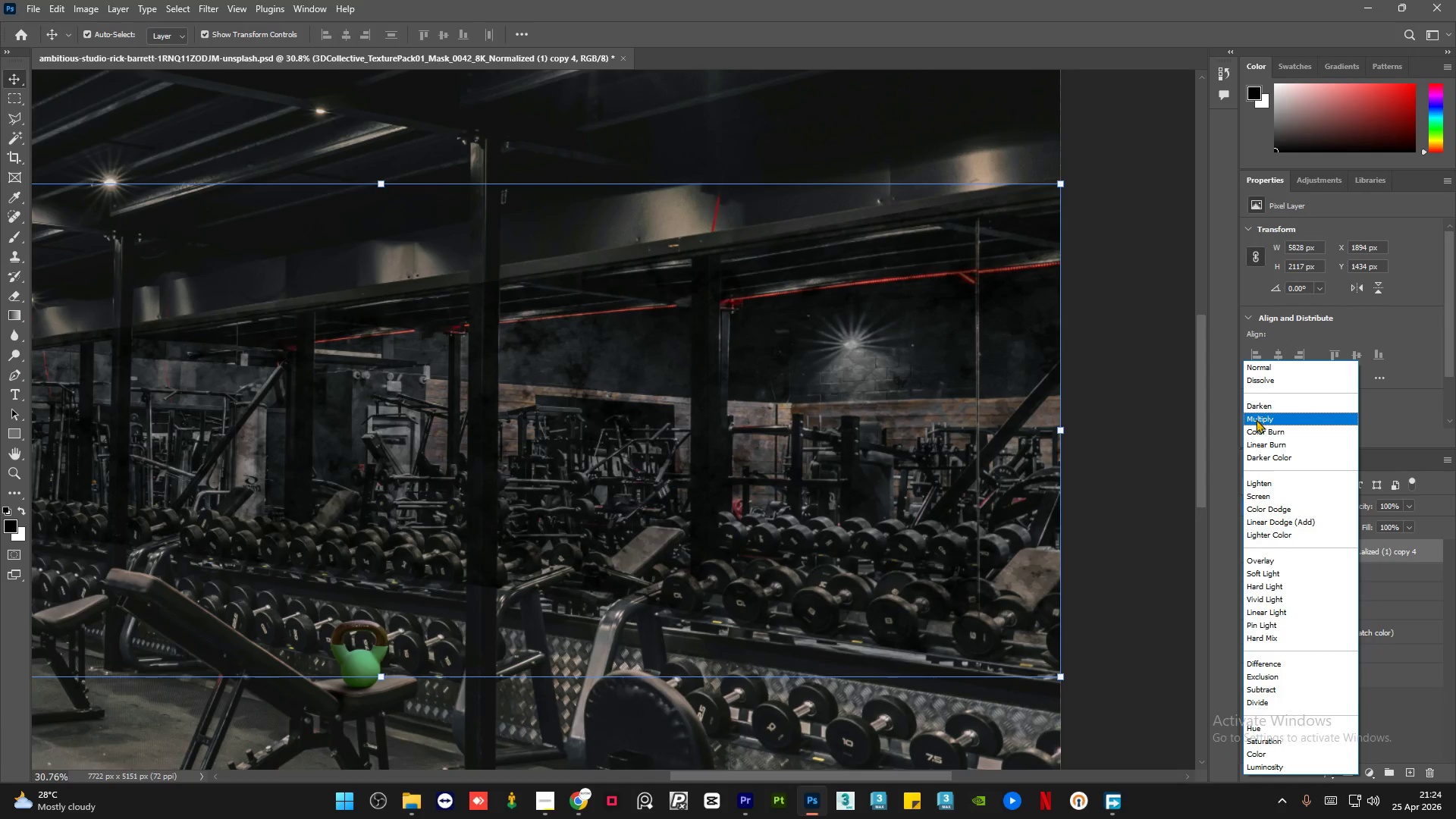 
wait(5.41)
 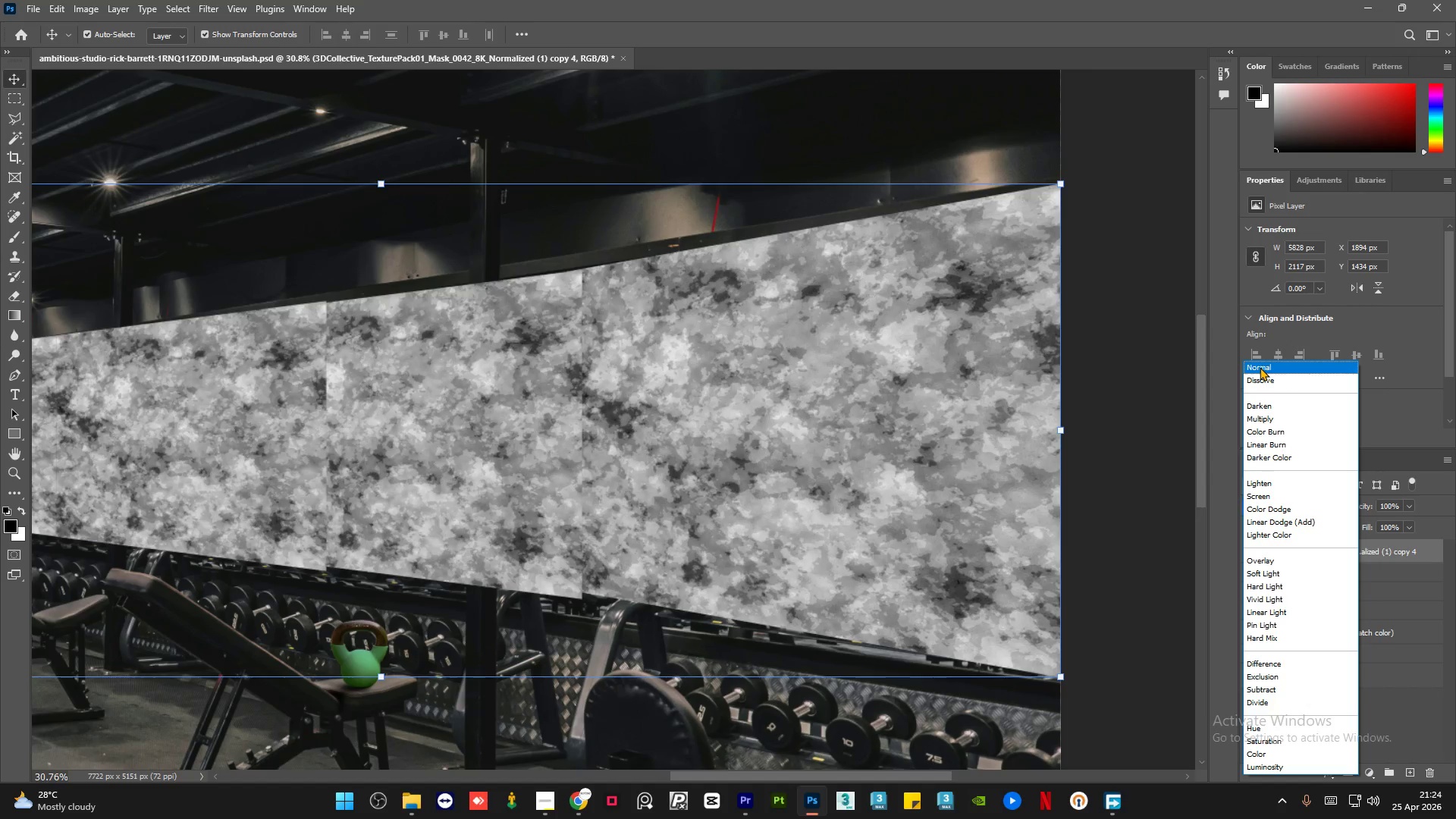 
left_click([1256, 419])
 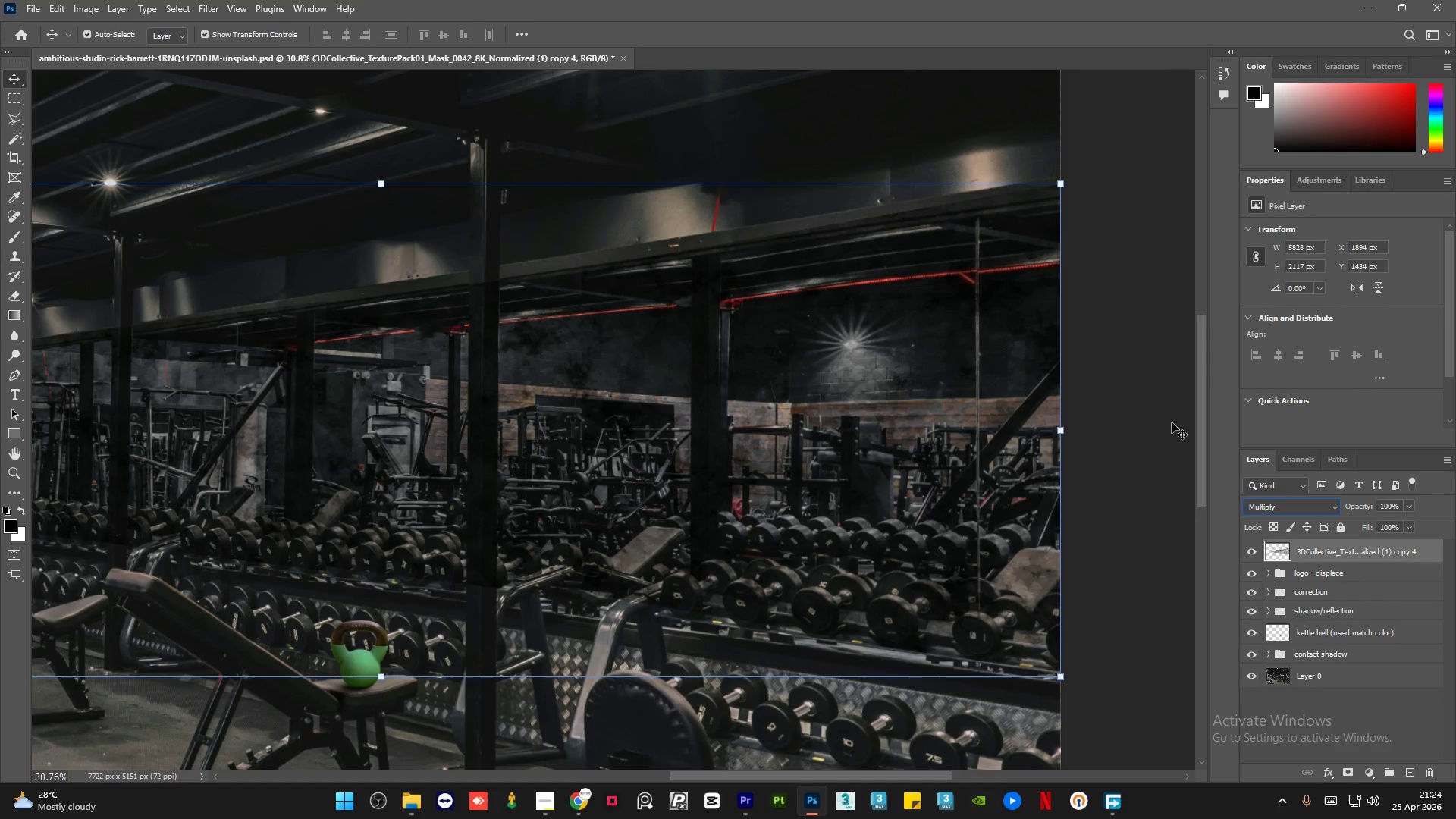 
hold_key(key=AltLeft, duration=0.45)
 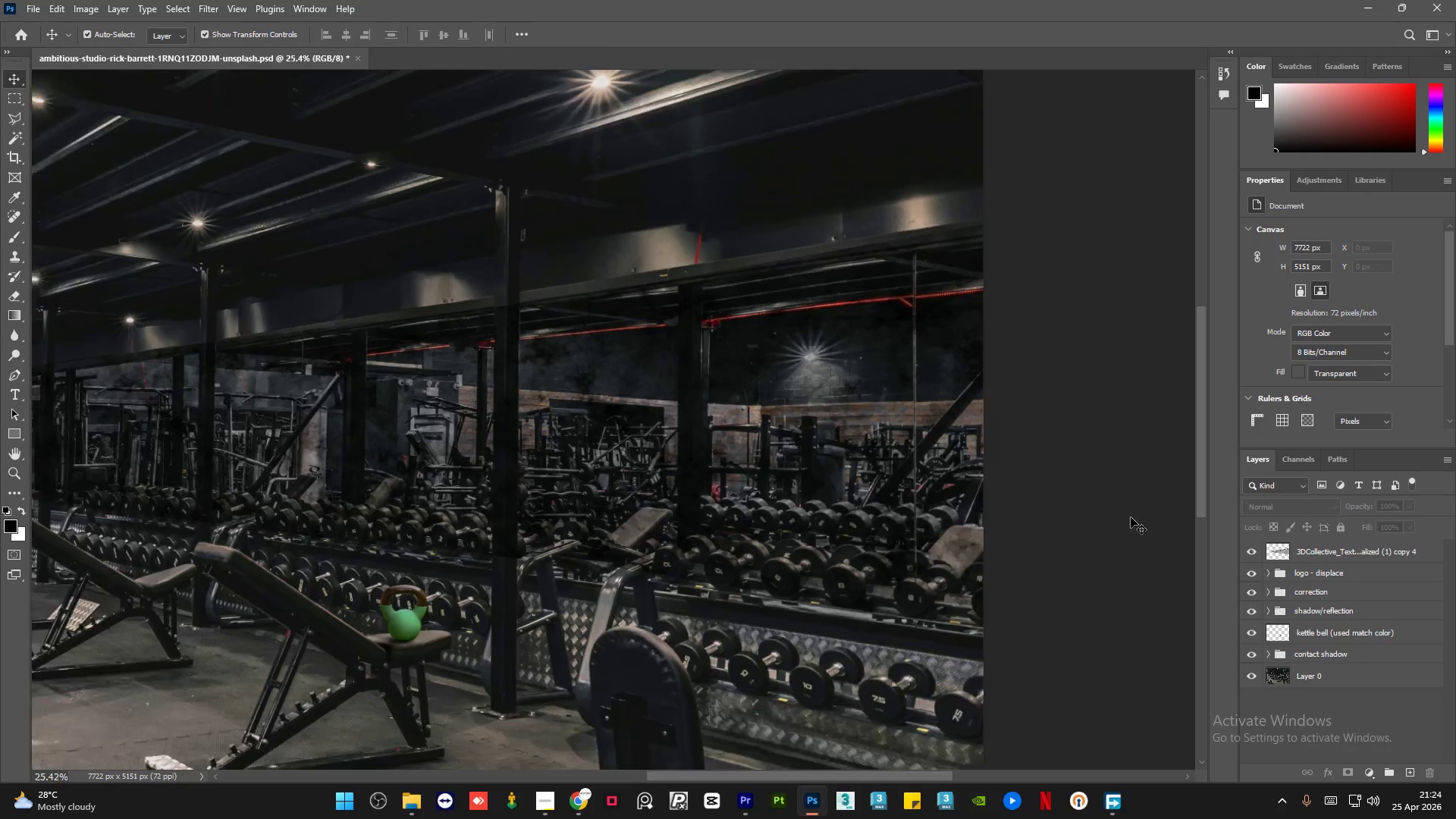 
left_click([1131, 517])
 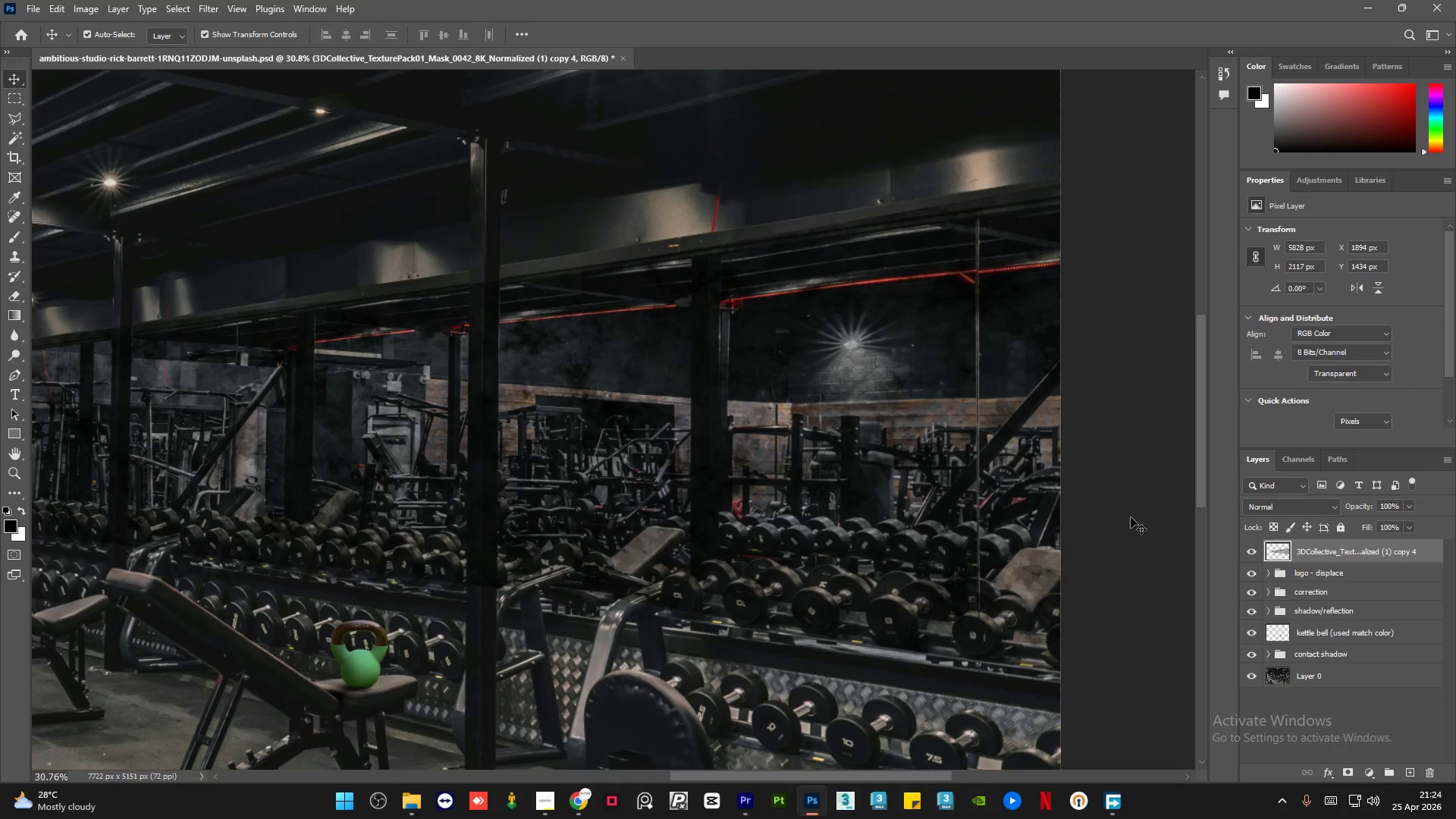 
scroll: coordinate [1103, 428], scroll_direction: down, amount: 4.0
 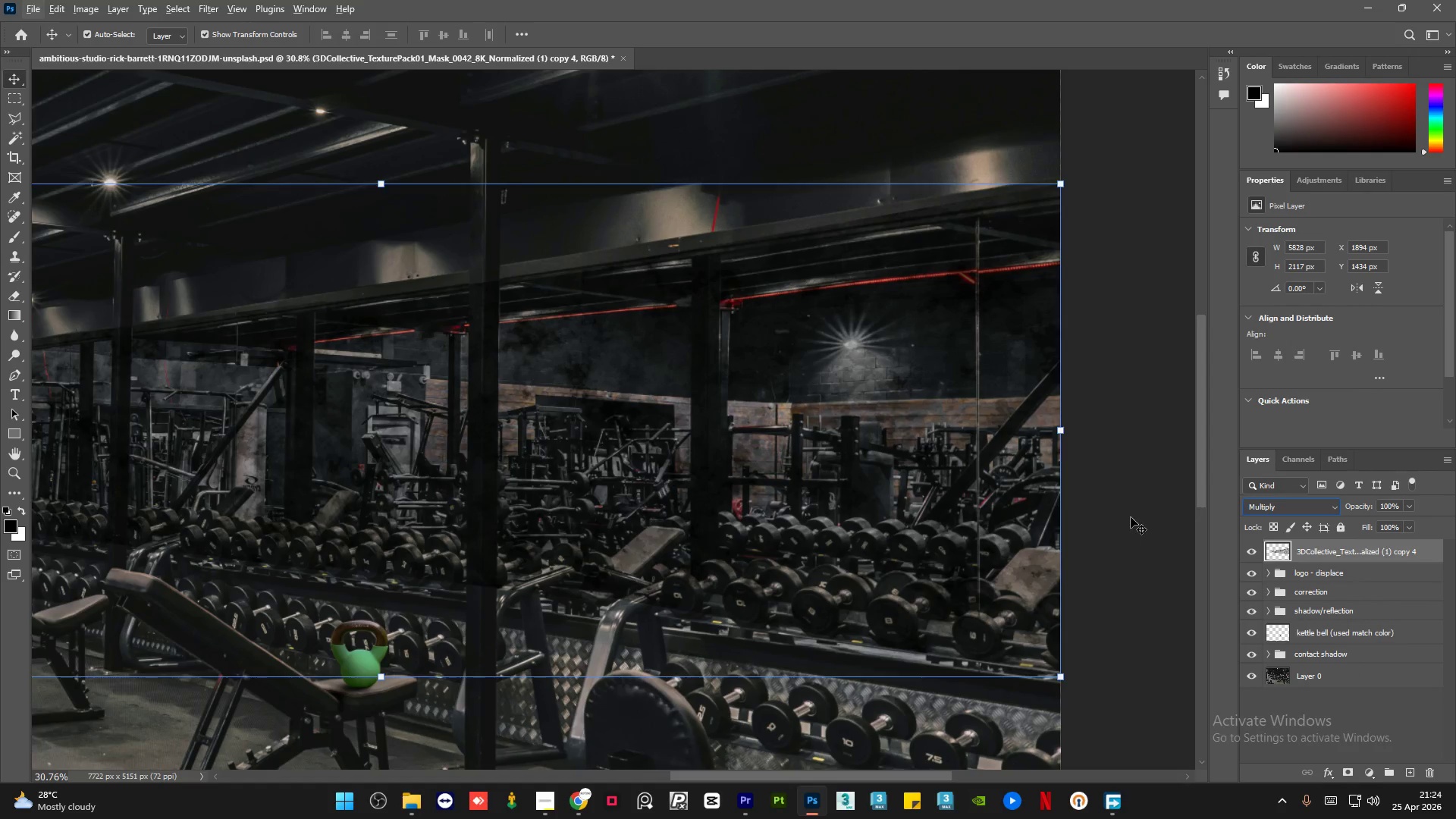 
hold_key(key=AltLeft, duration=1.77)
scroll: coordinate [1130, 517], scroll_direction: down, amount: 14.0
 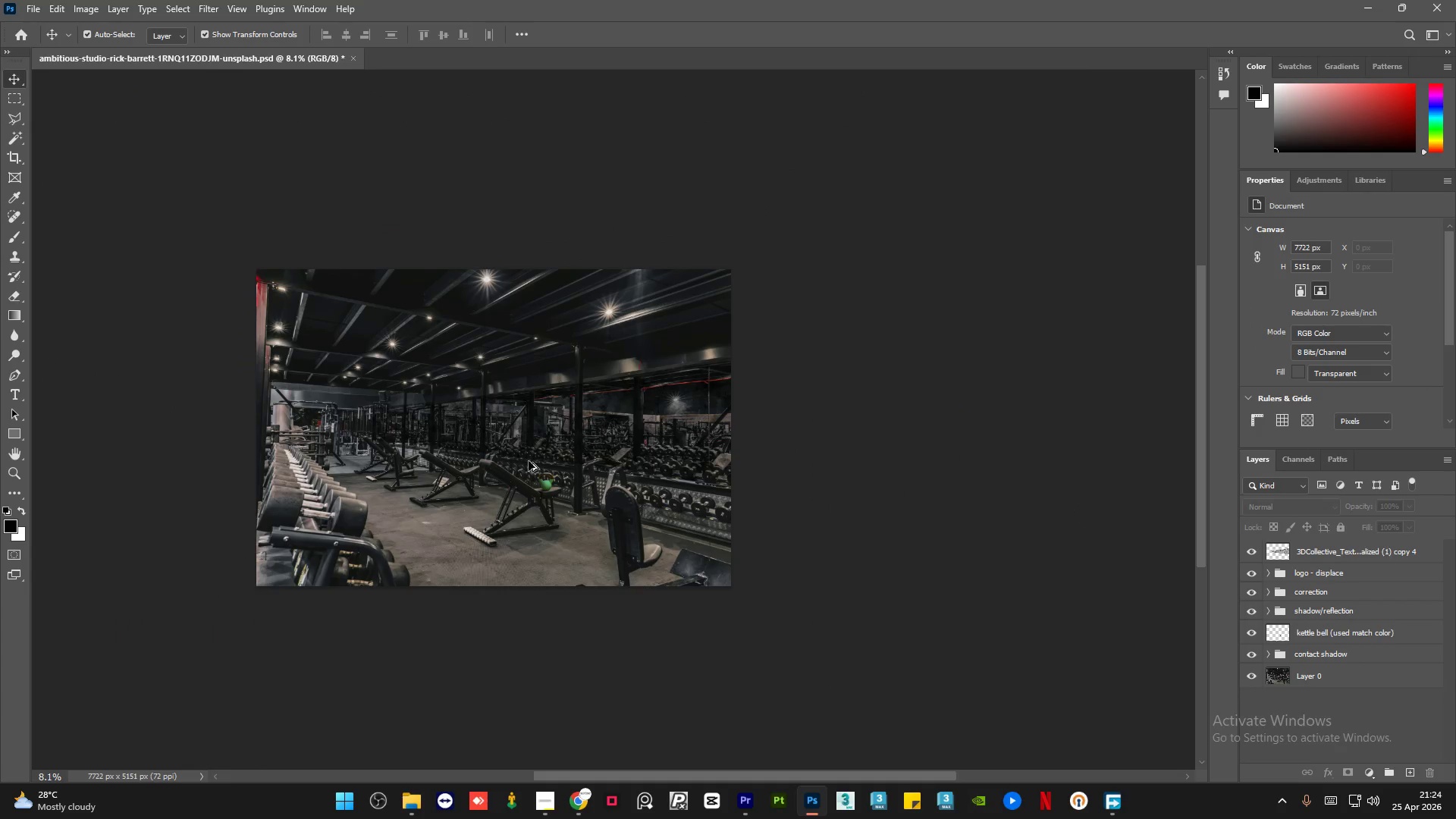 
scroll: coordinate [489, 485], scroll_direction: up, amount: 7.0
 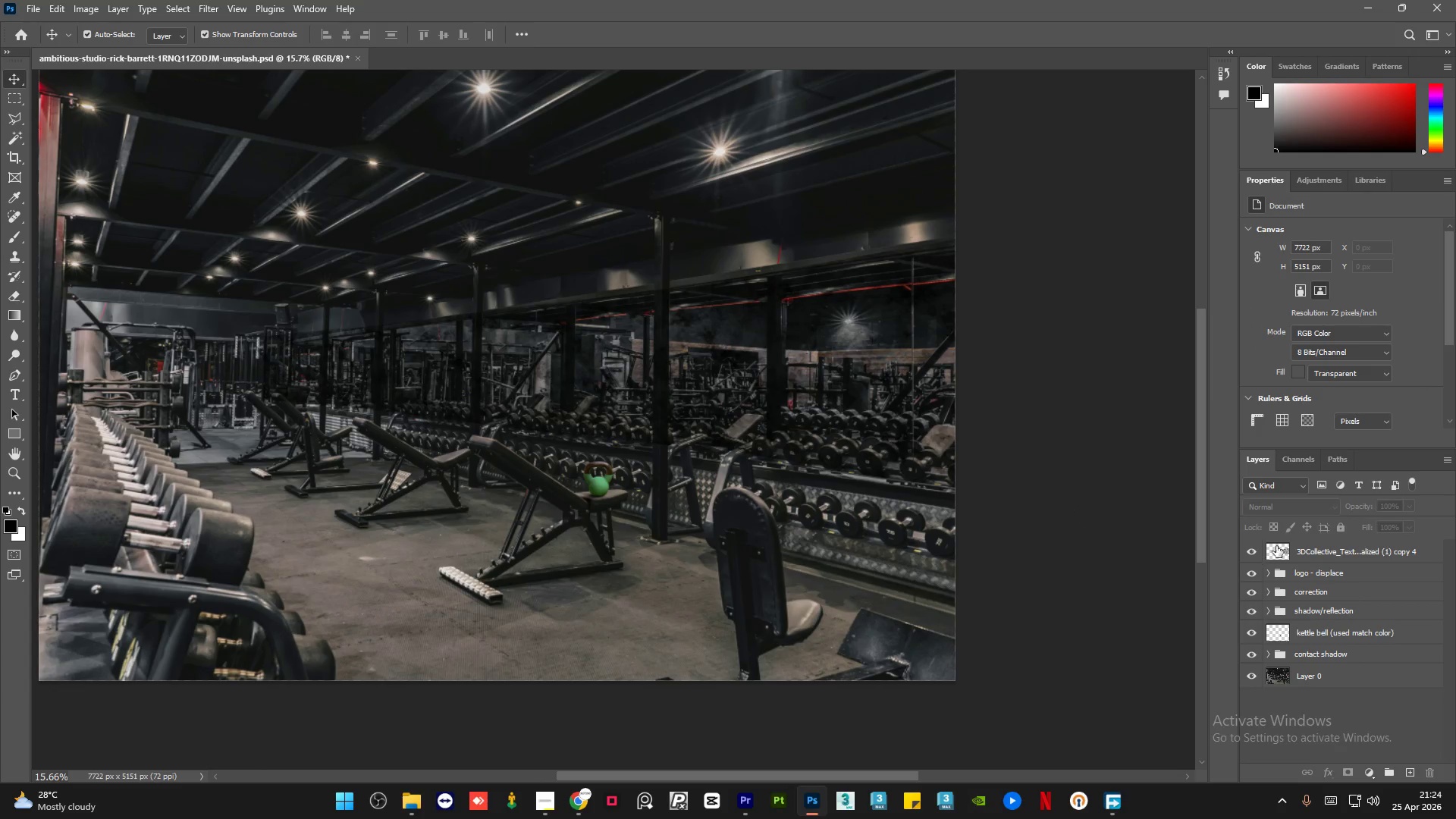 
left_click([1397, 551])
 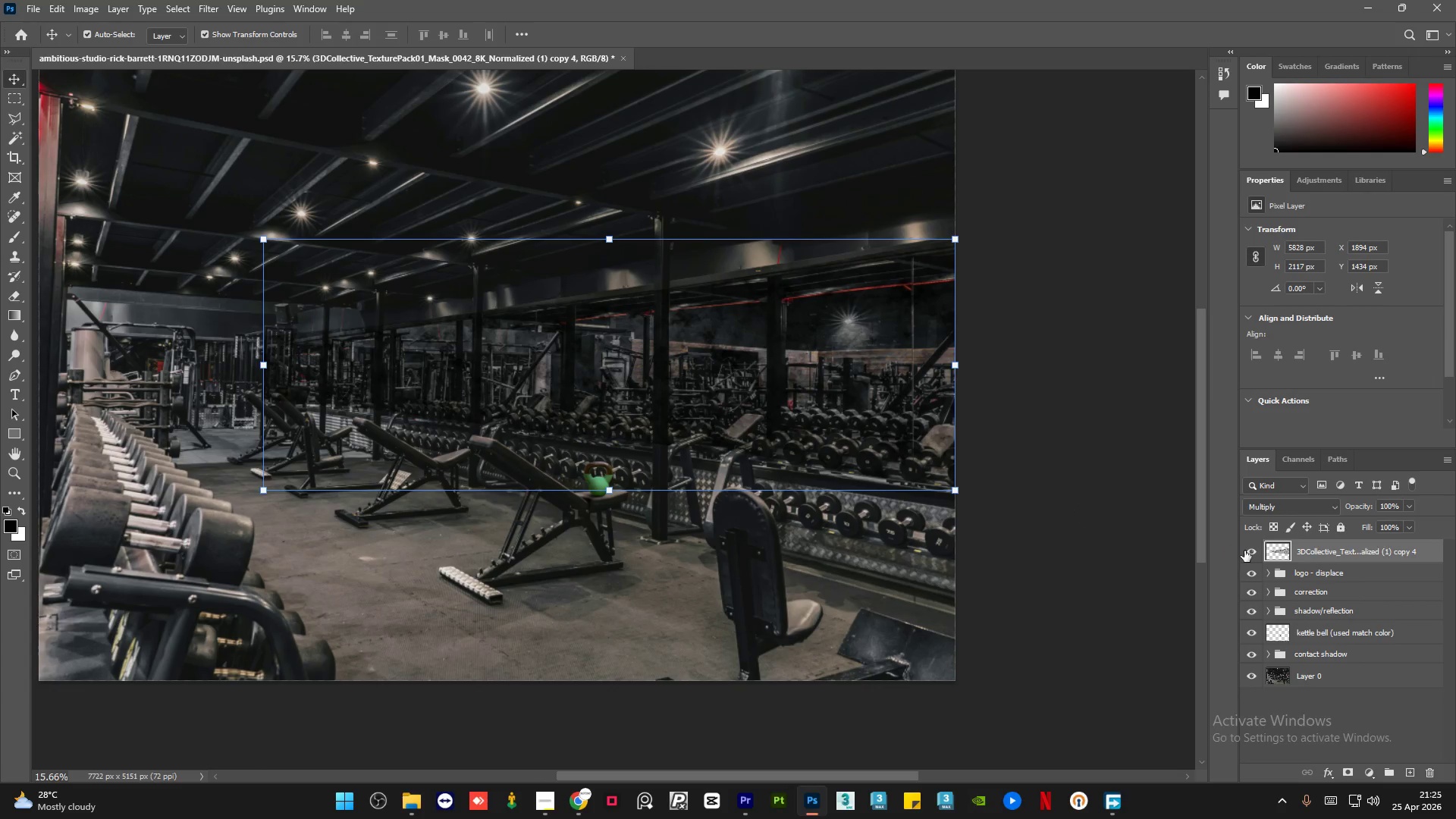 
left_click([1244, 551])
 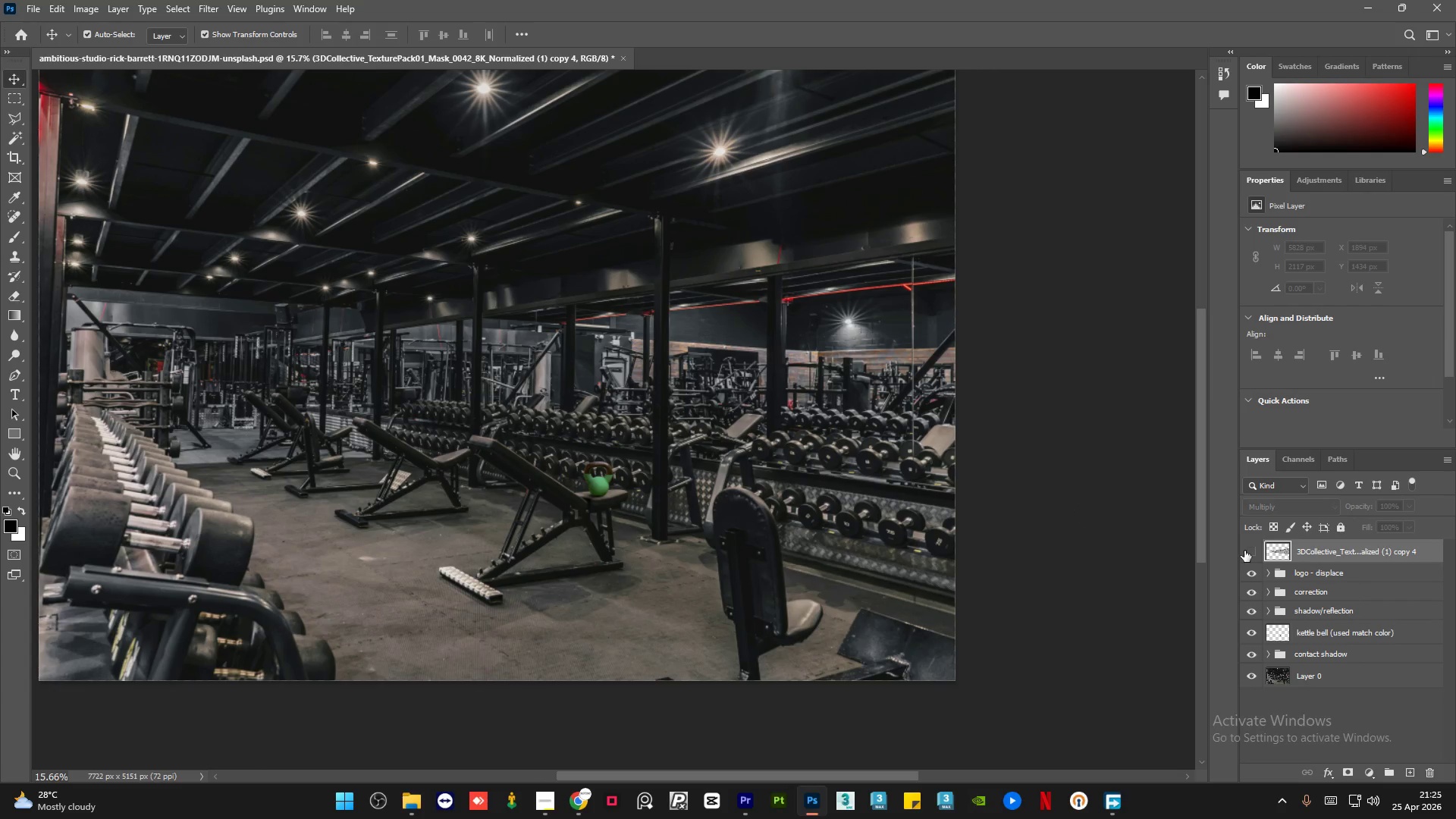 
left_click([1244, 551])
 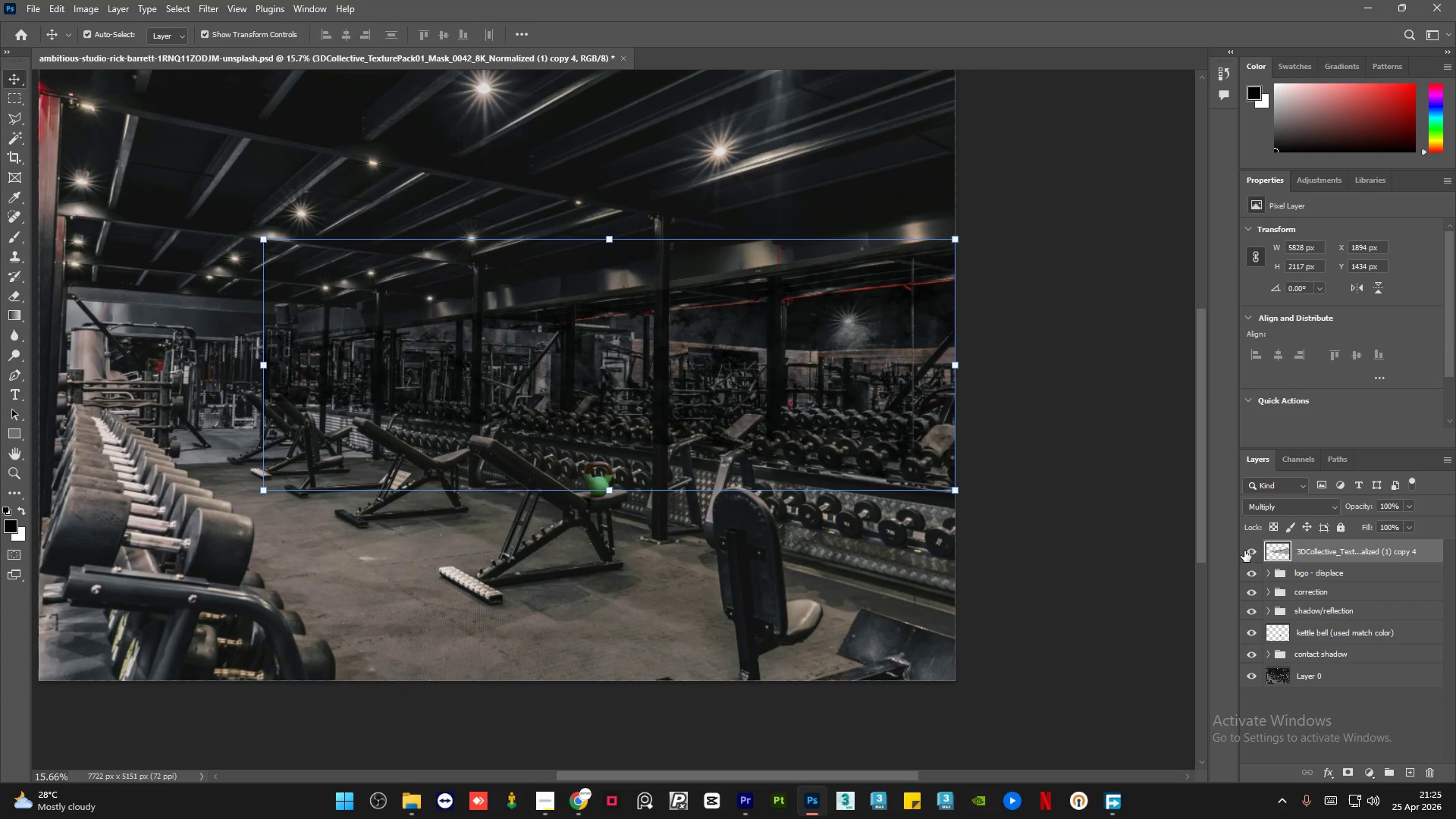 
hold_key(key=AltLeft, duration=1.06)
scroll: coordinate [868, 331], scroll_direction: up, amount: 10.0
 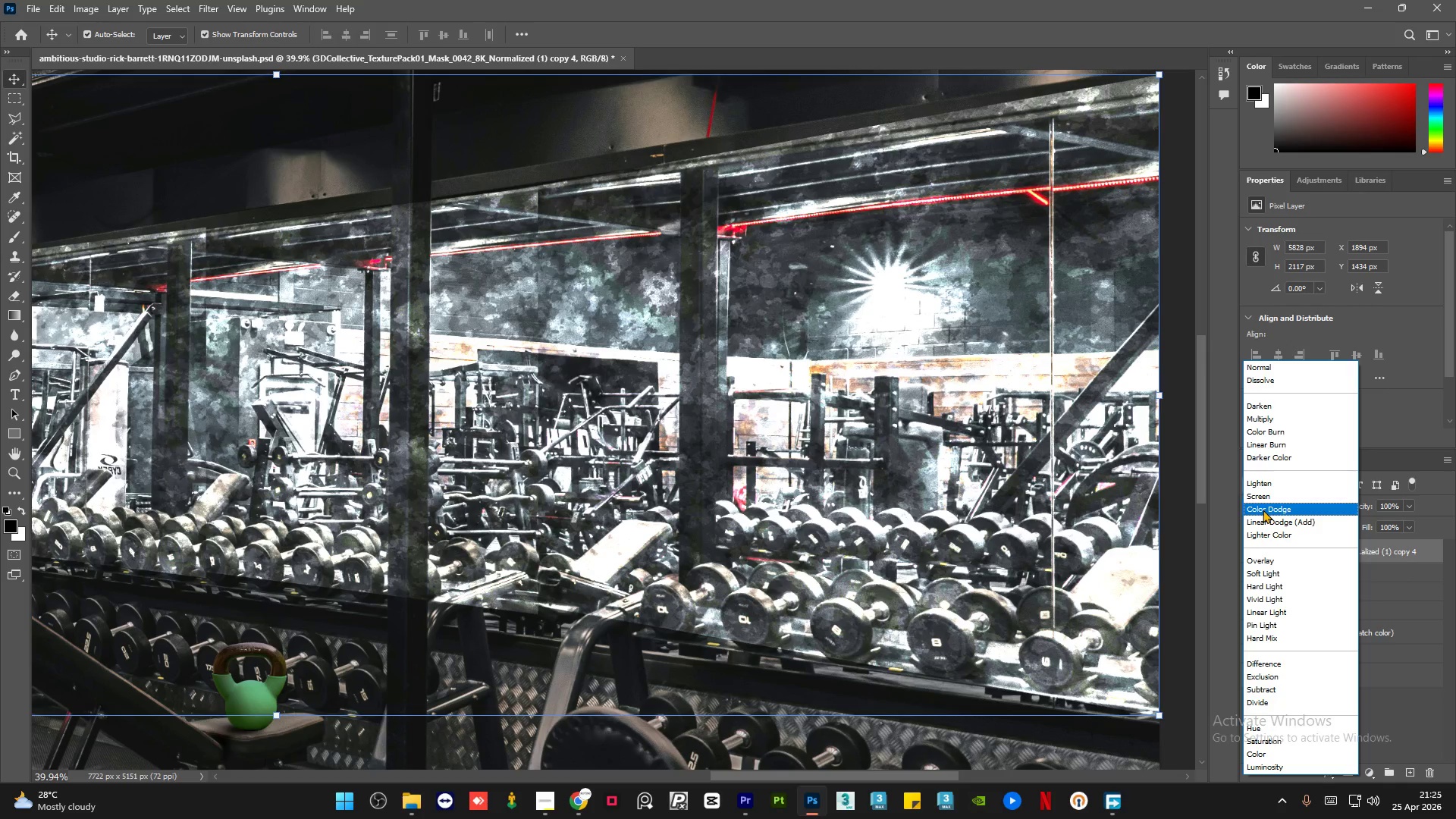 
wait(16.52)
 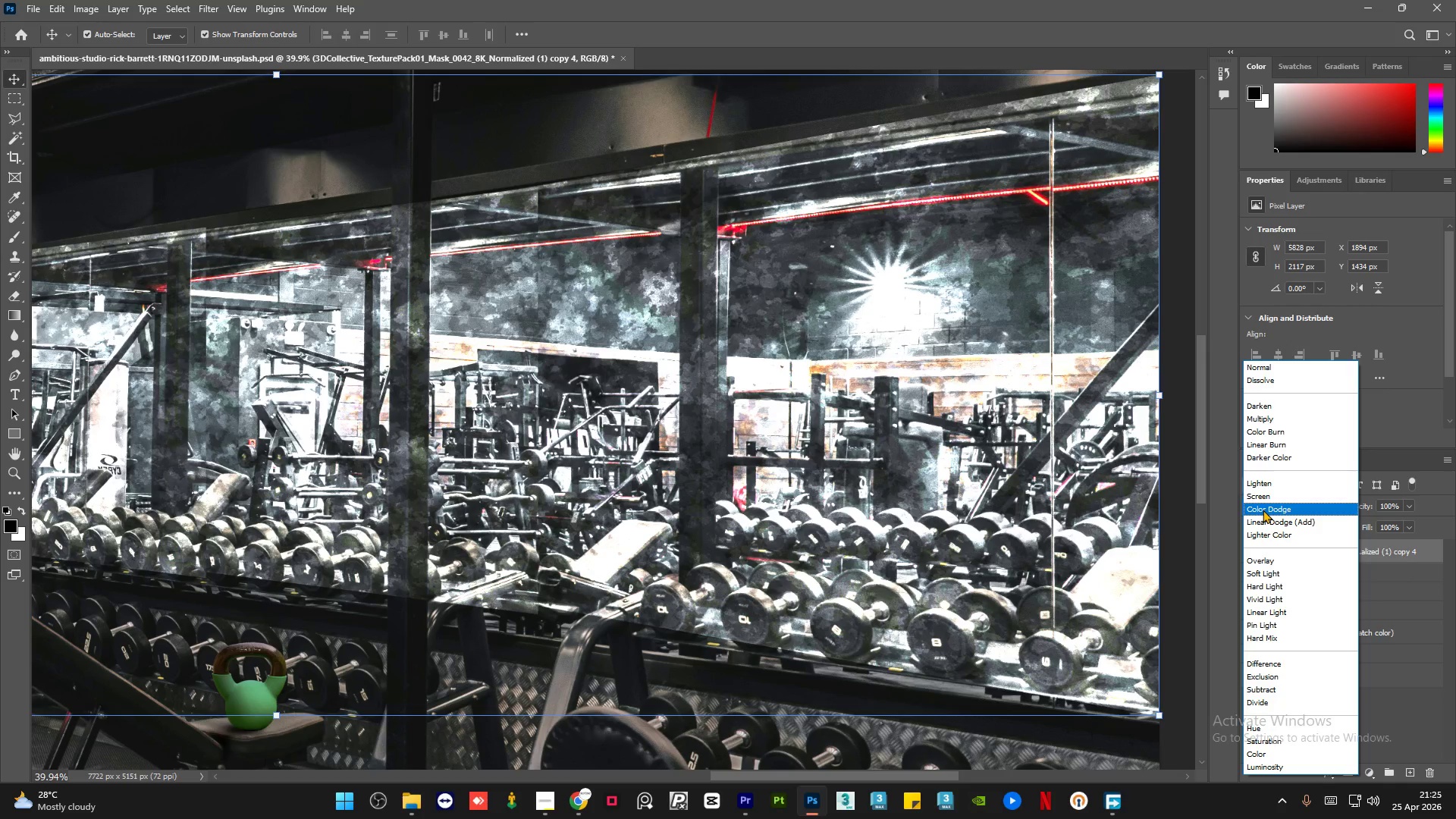 
left_click([1267, 498])
 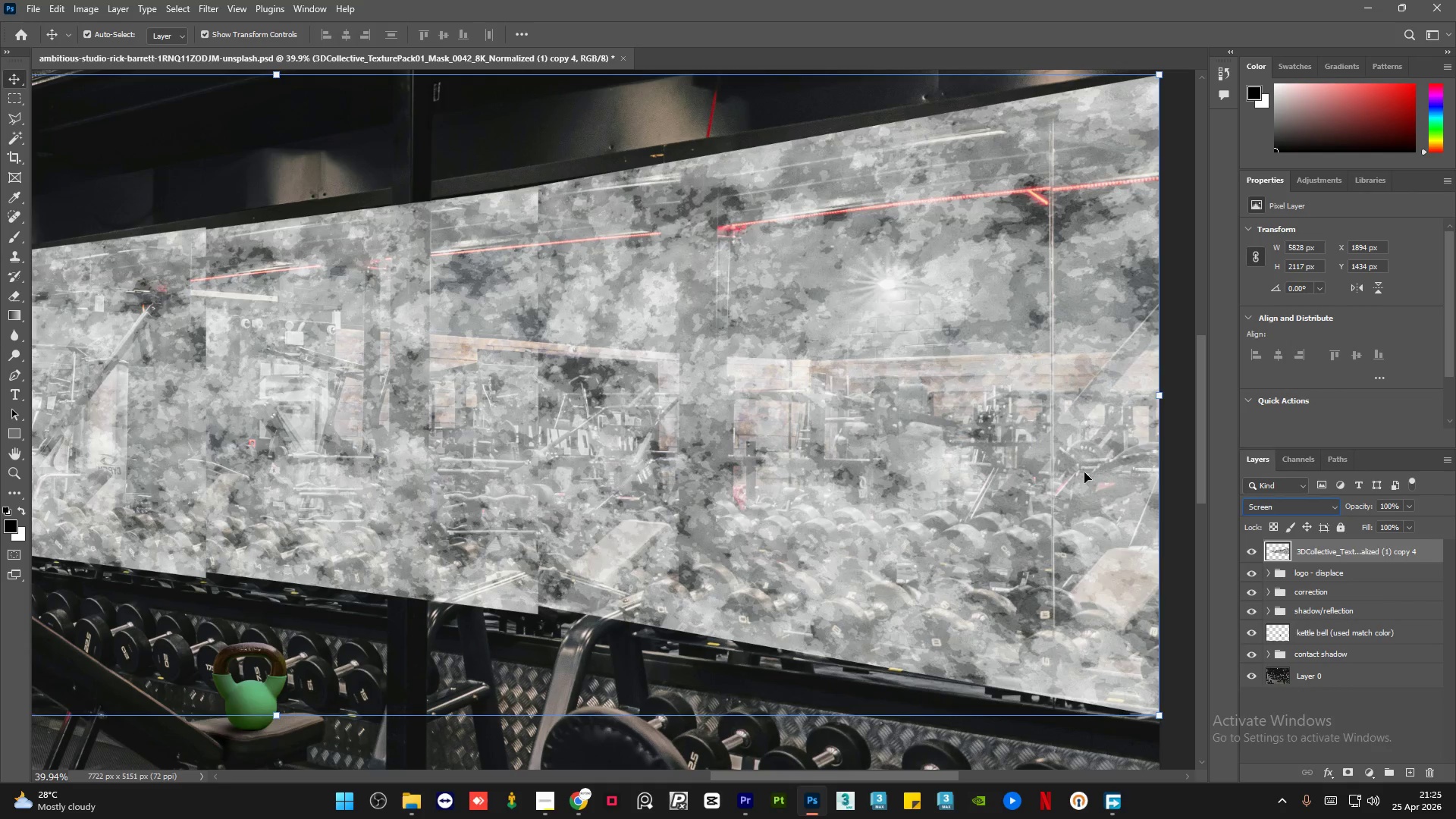 
hold_key(key=AltLeft, duration=0.5)
 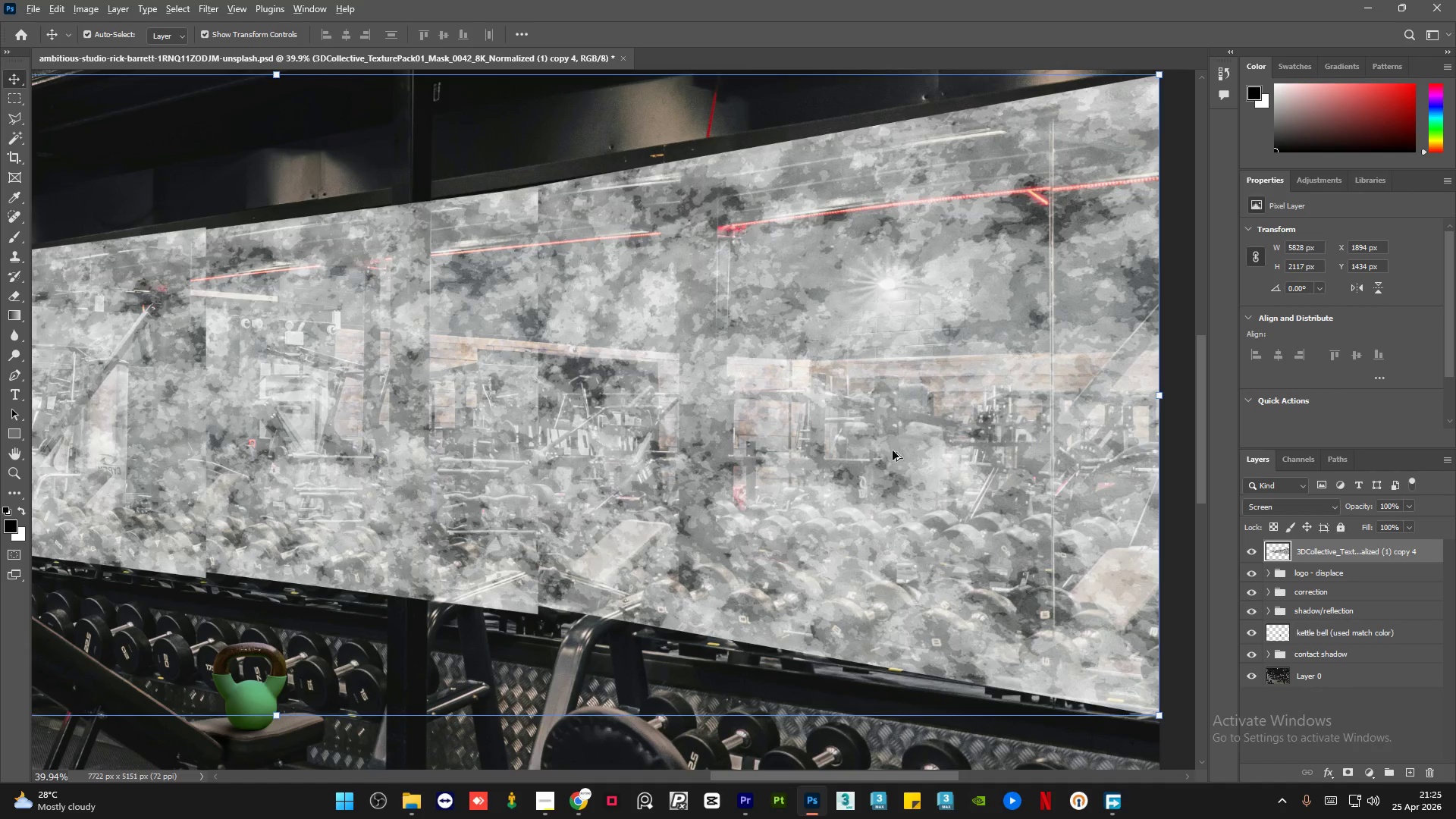 
left_click([936, 457])
 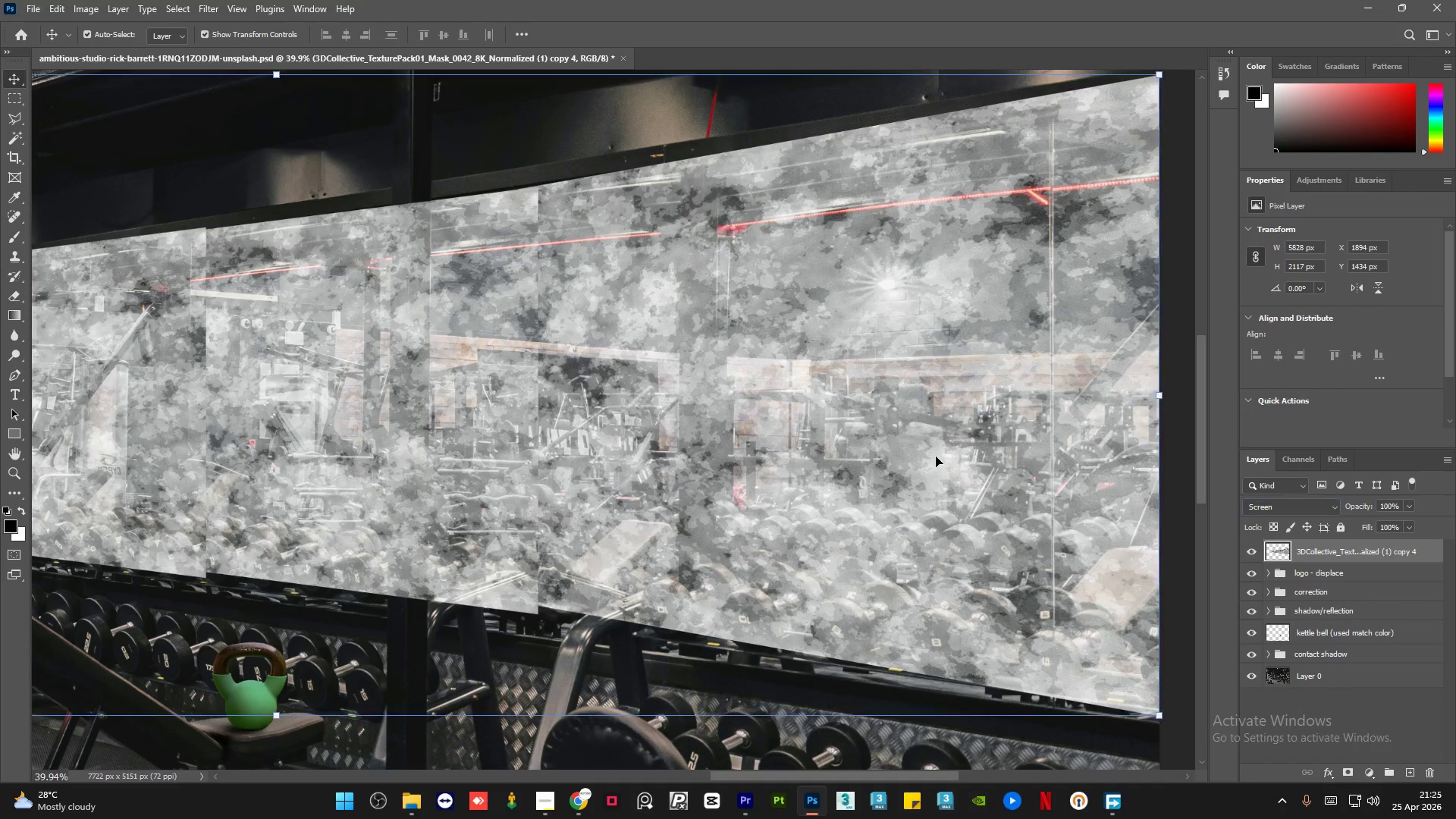 
scroll: coordinate [940, 450], scroll_direction: down, amount: 5.0
 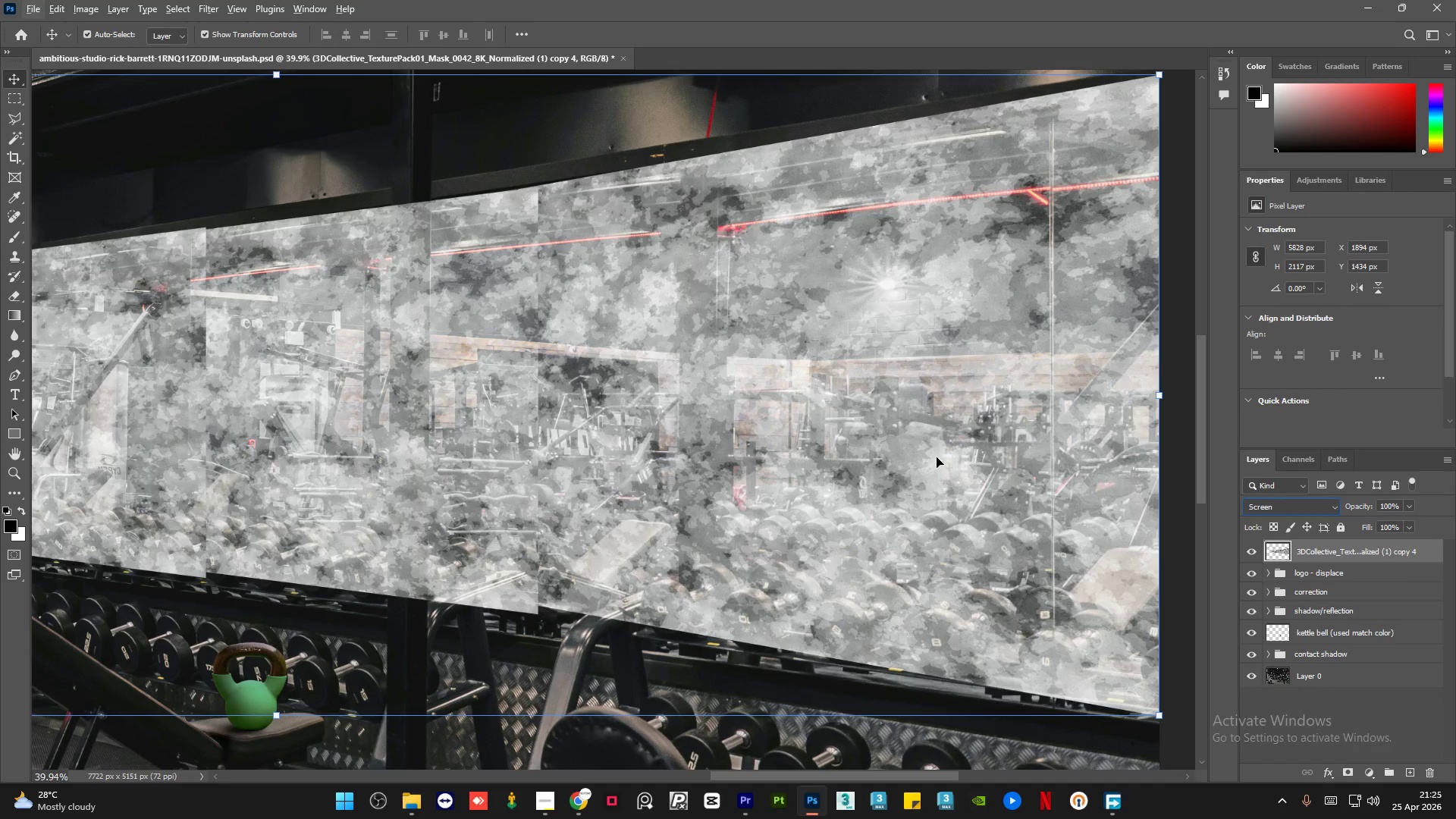 
hold_key(key=AltLeft, duration=2.05)
scroll: coordinate [802, 421], scroll_direction: down, amount: 1.0
 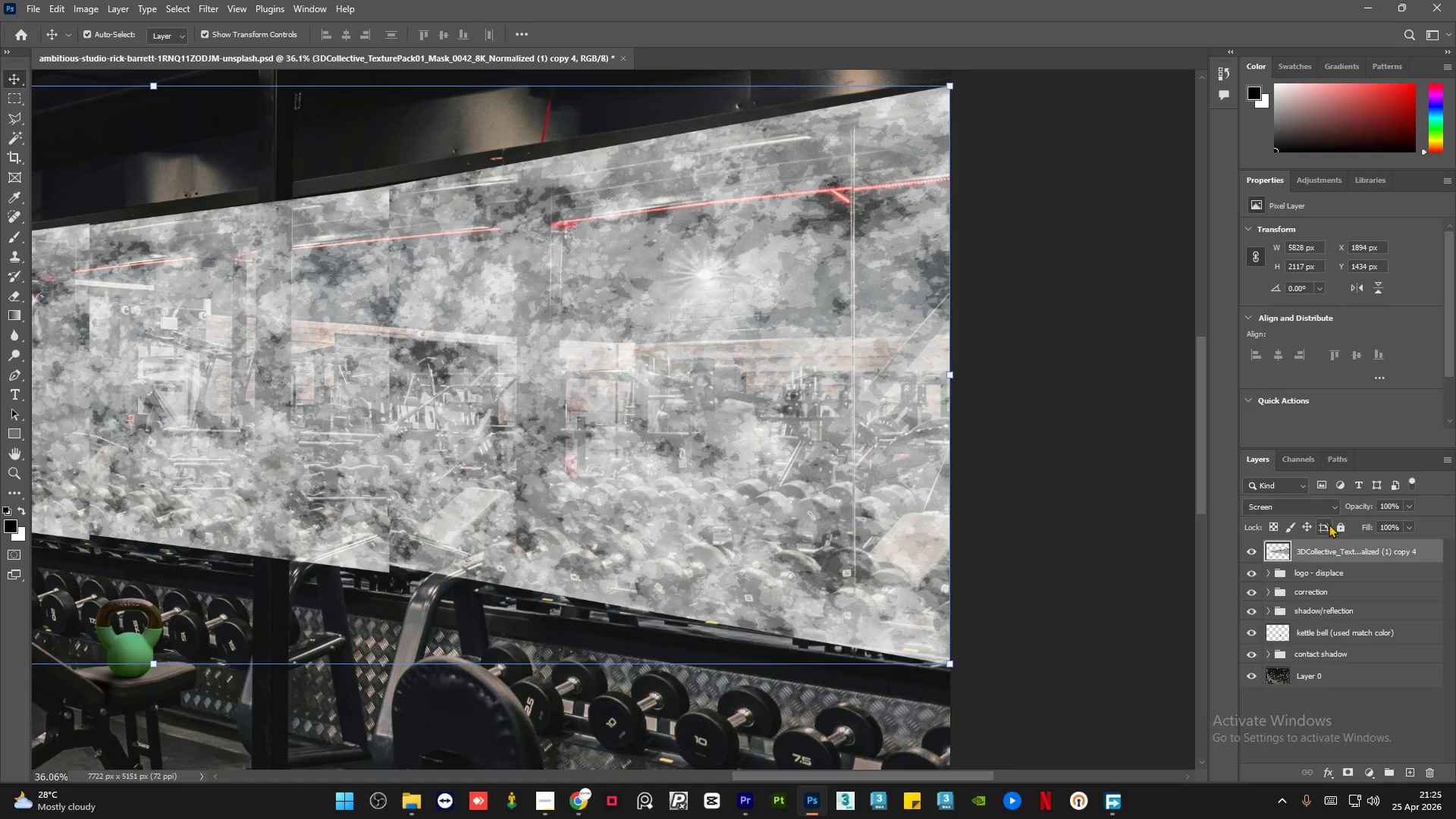 
left_click([1332, 511])
 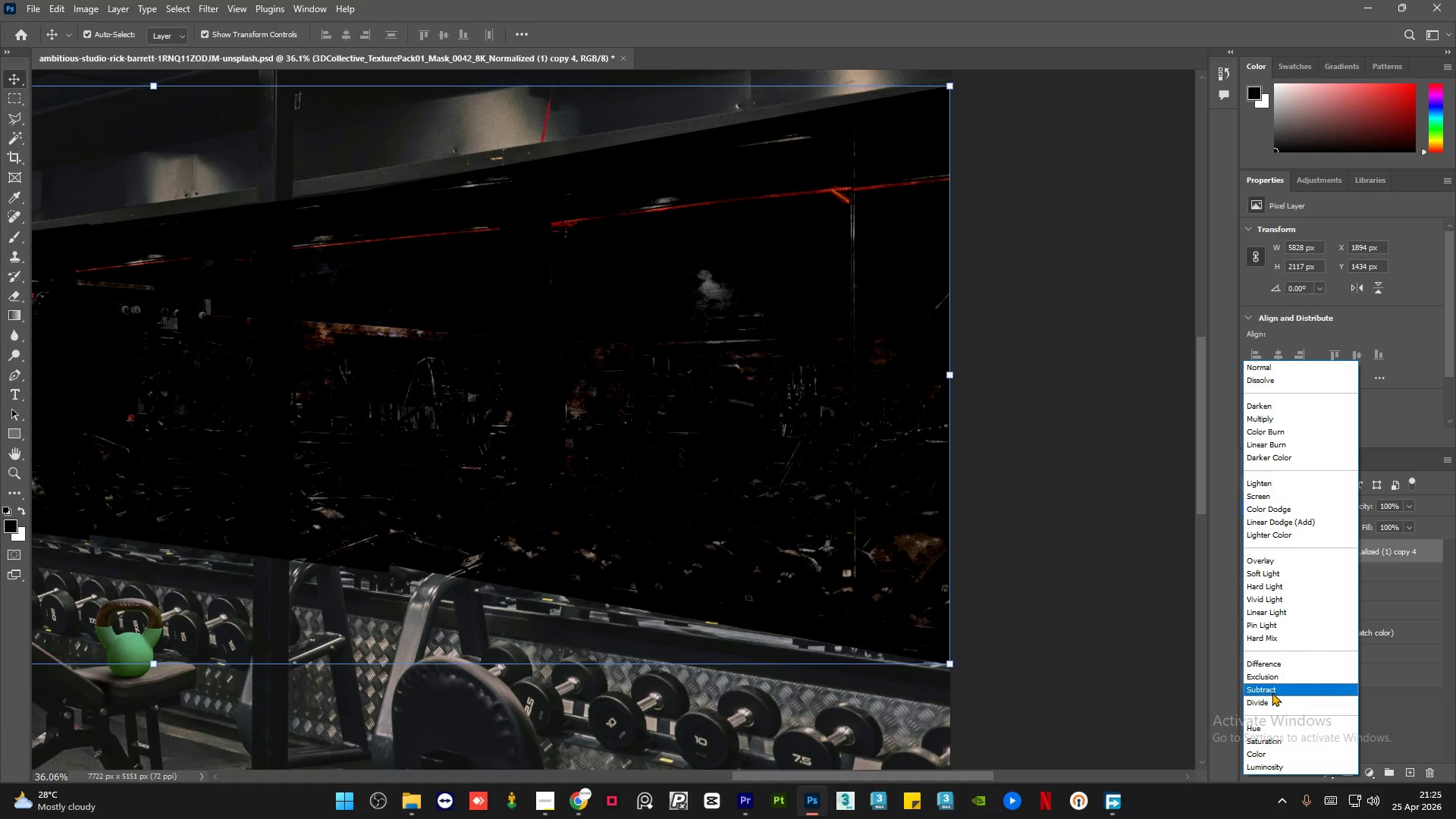 
wait(15.53)
 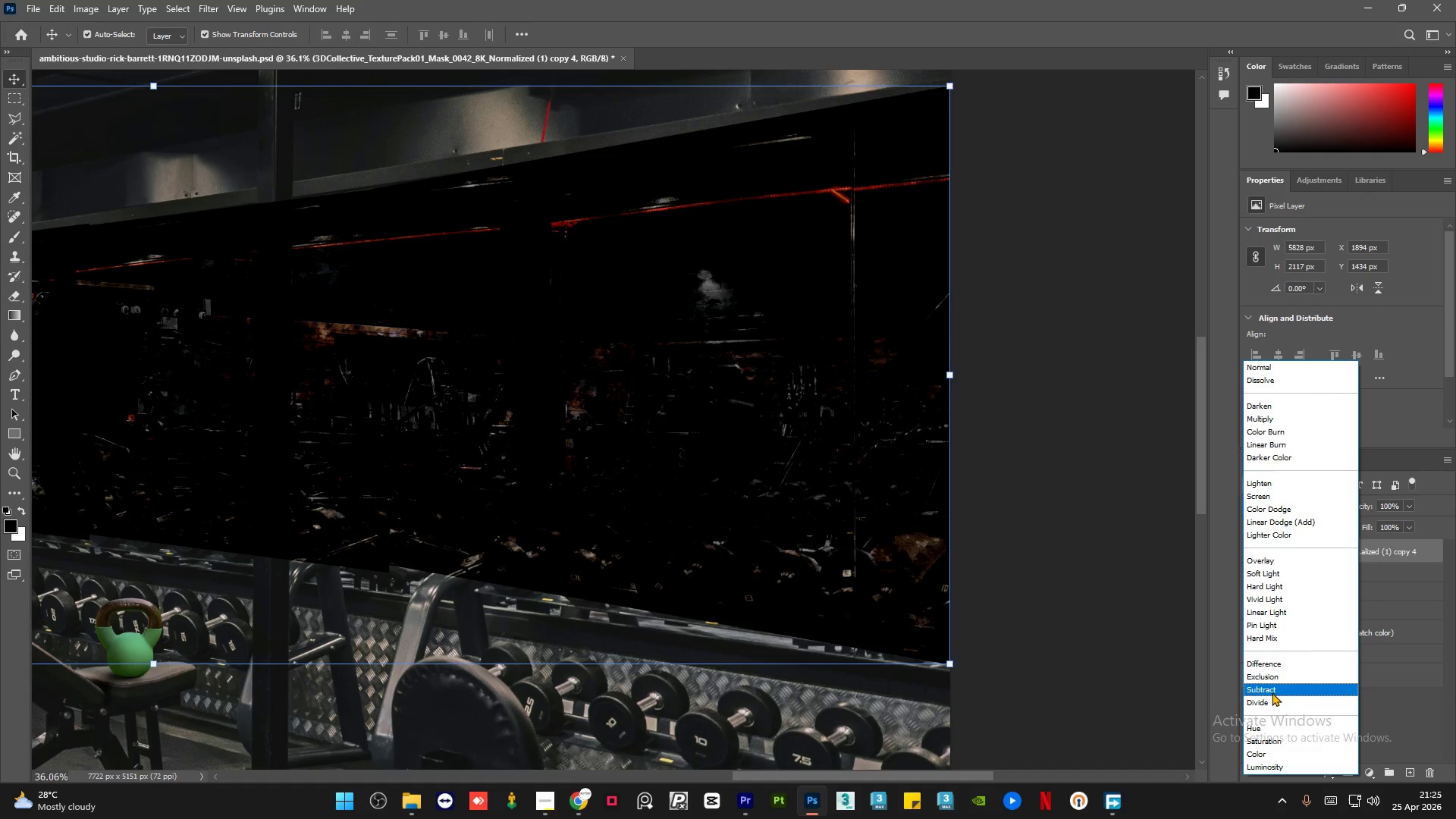 
double_click([1141, 527])
 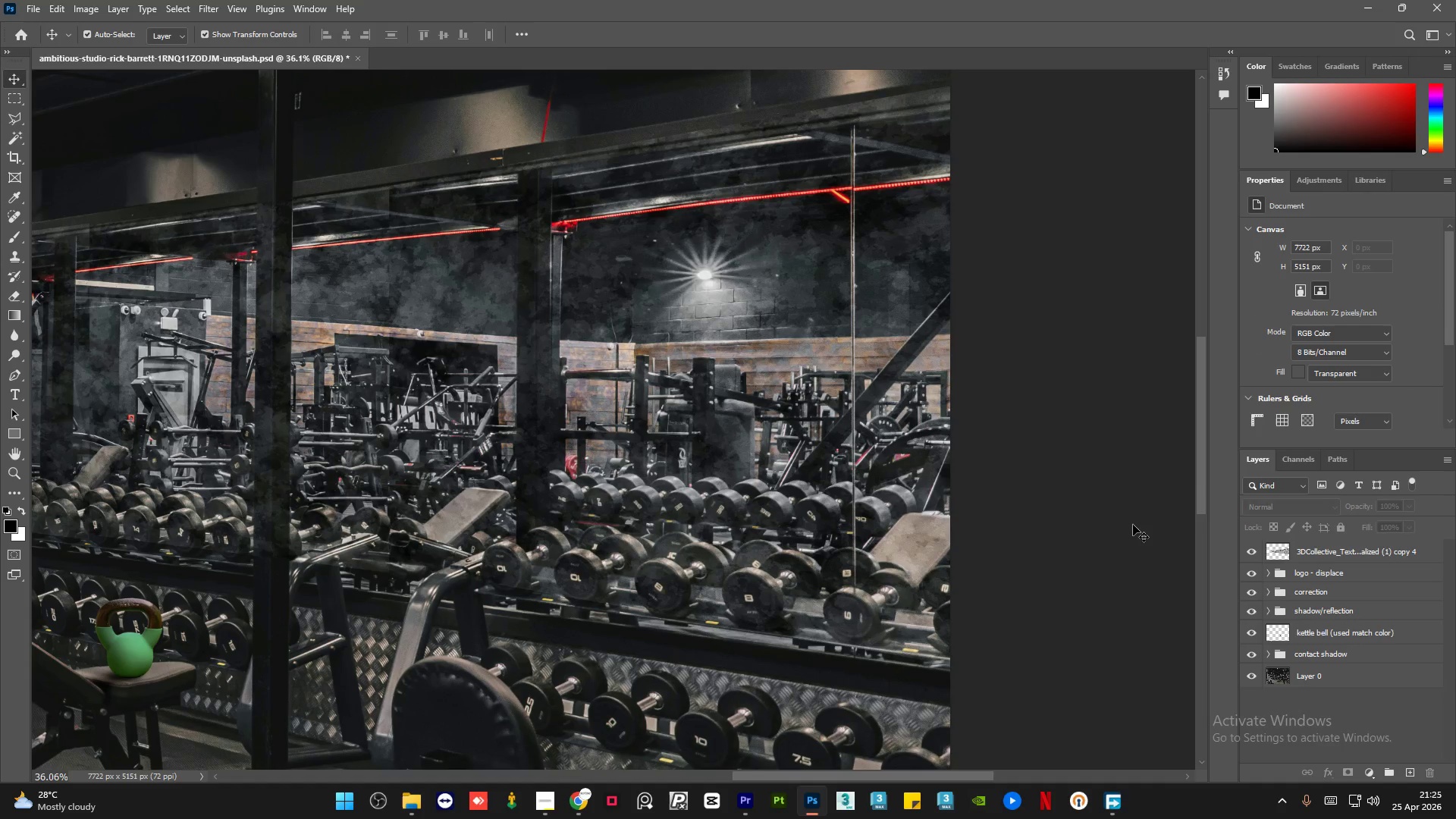 
hold_key(key=AltLeft, duration=3.33)
scroll: coordinate [363, 335], scroll_direction: down, amount: 5.0
 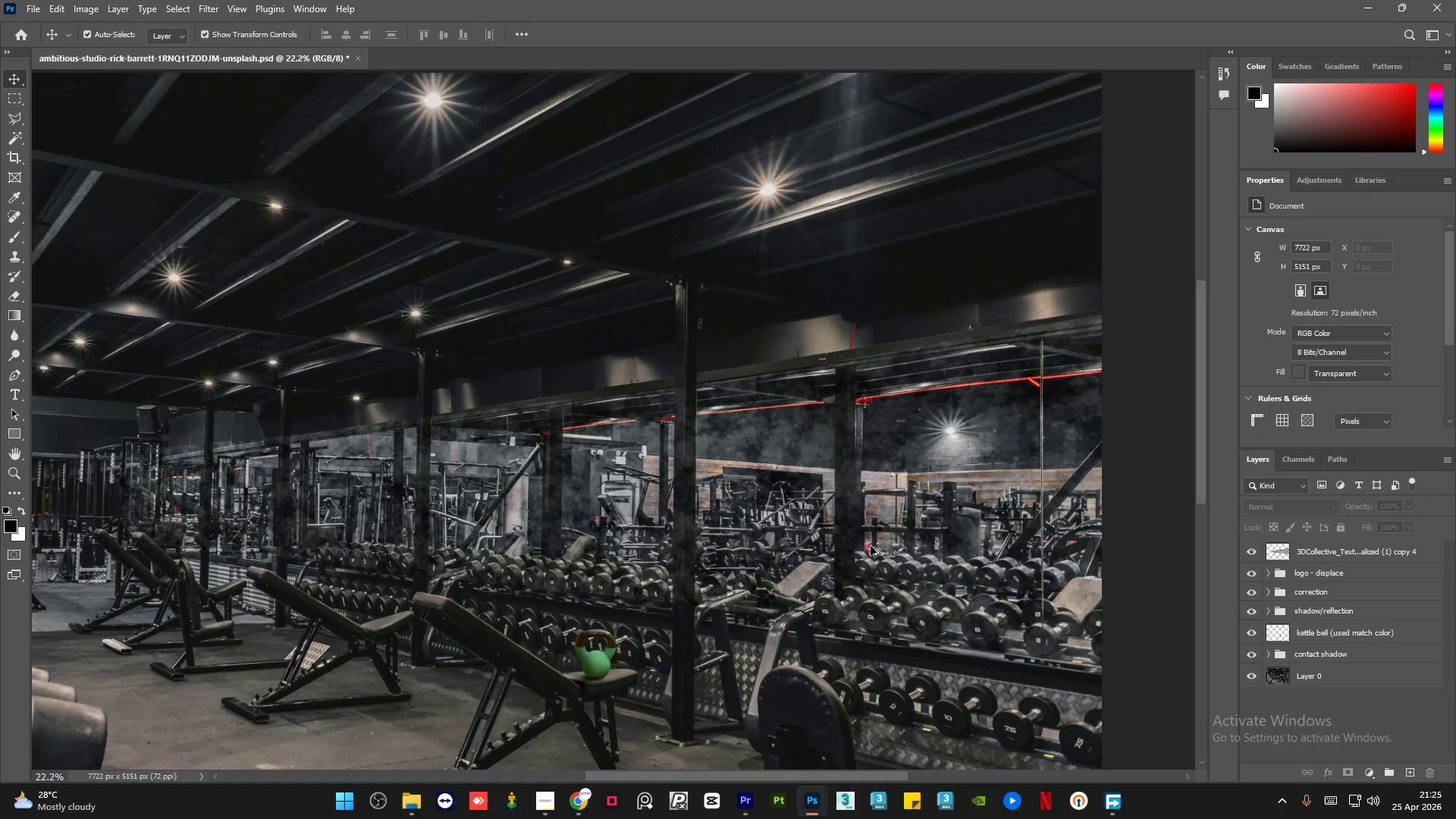 
scroll: coordinate [1066, 601], scroll_direction: up, amount: 8.0
 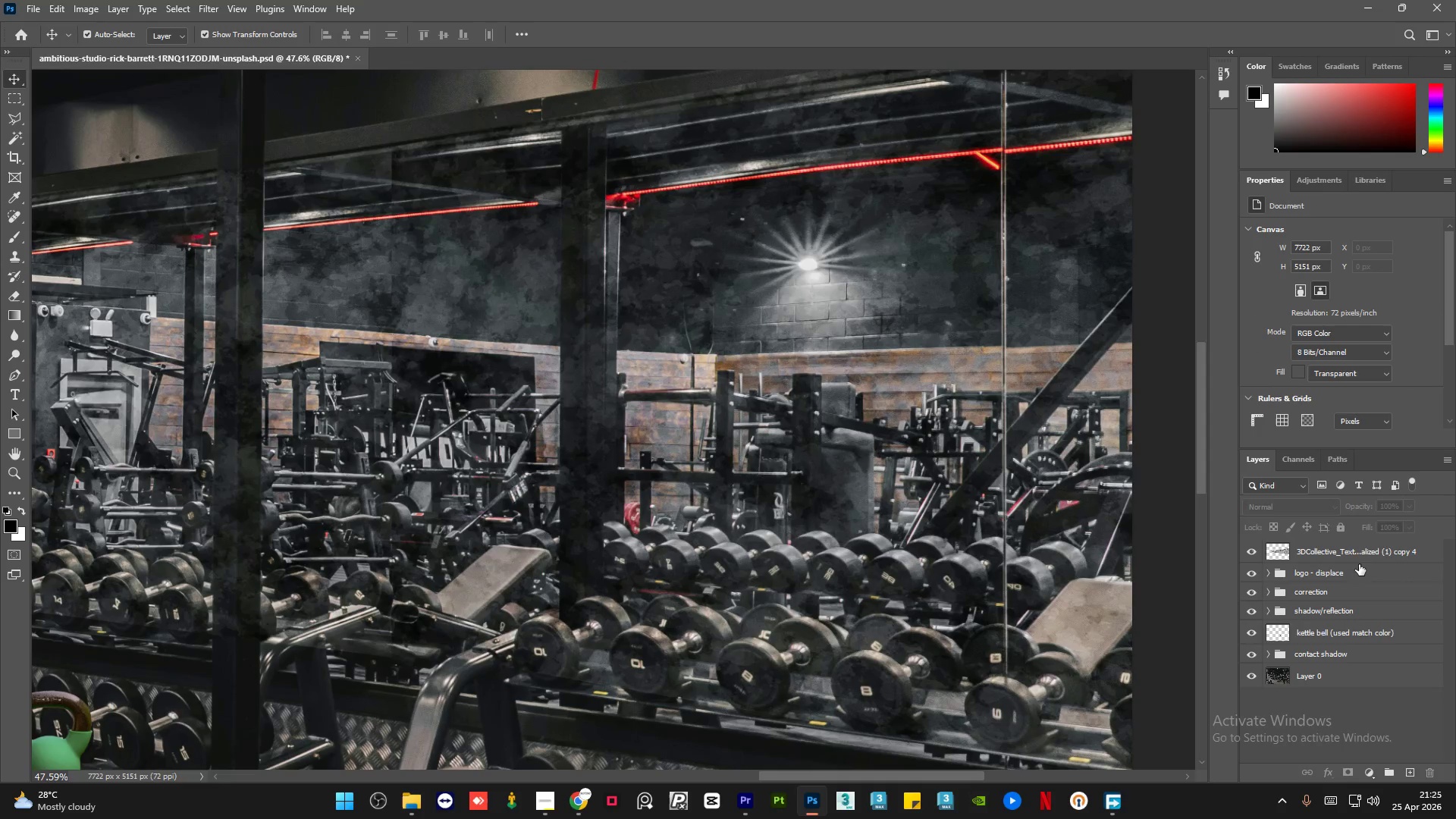 
left_click([1363, 558])
 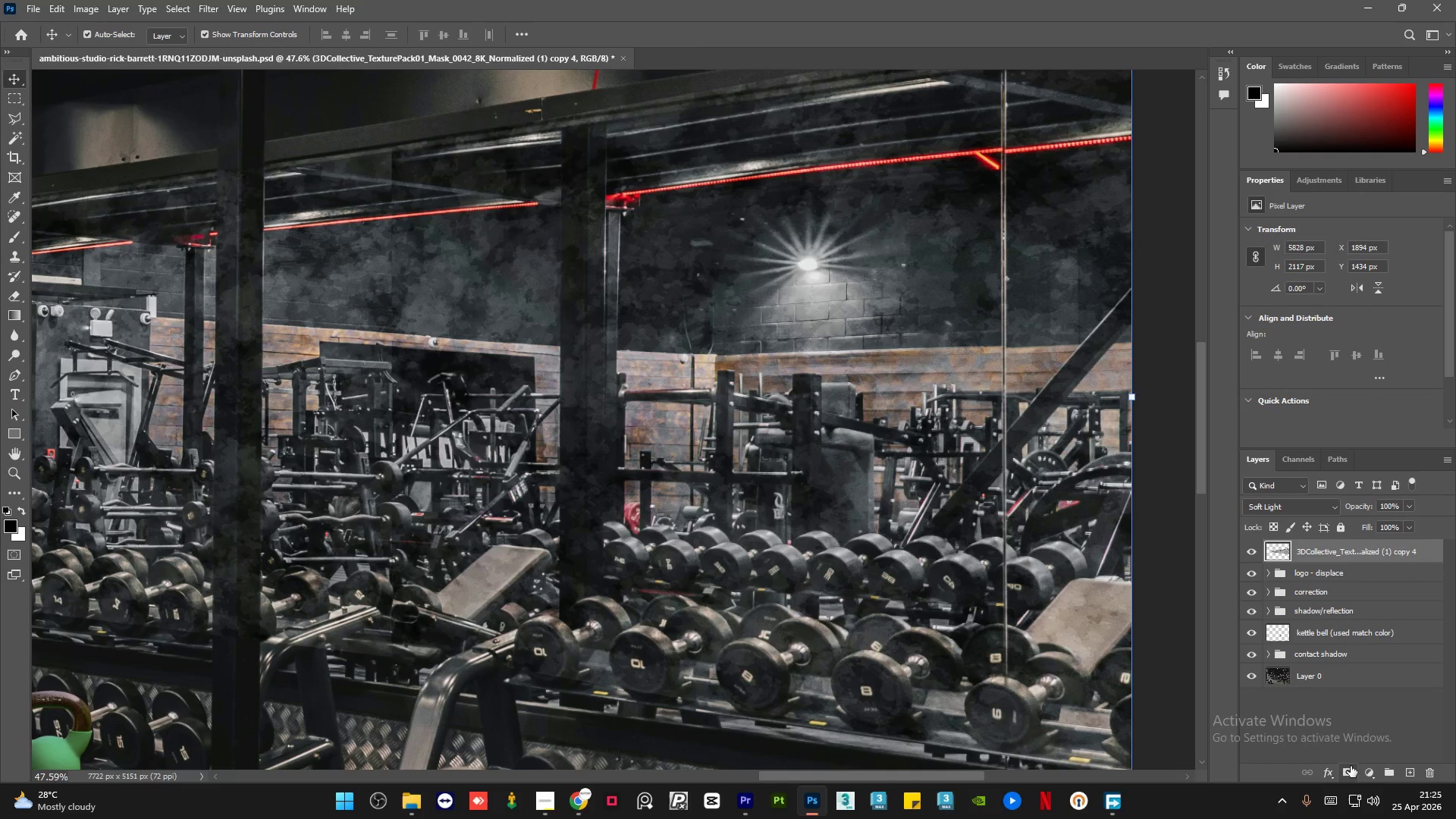 
left_click([1345, 770])
 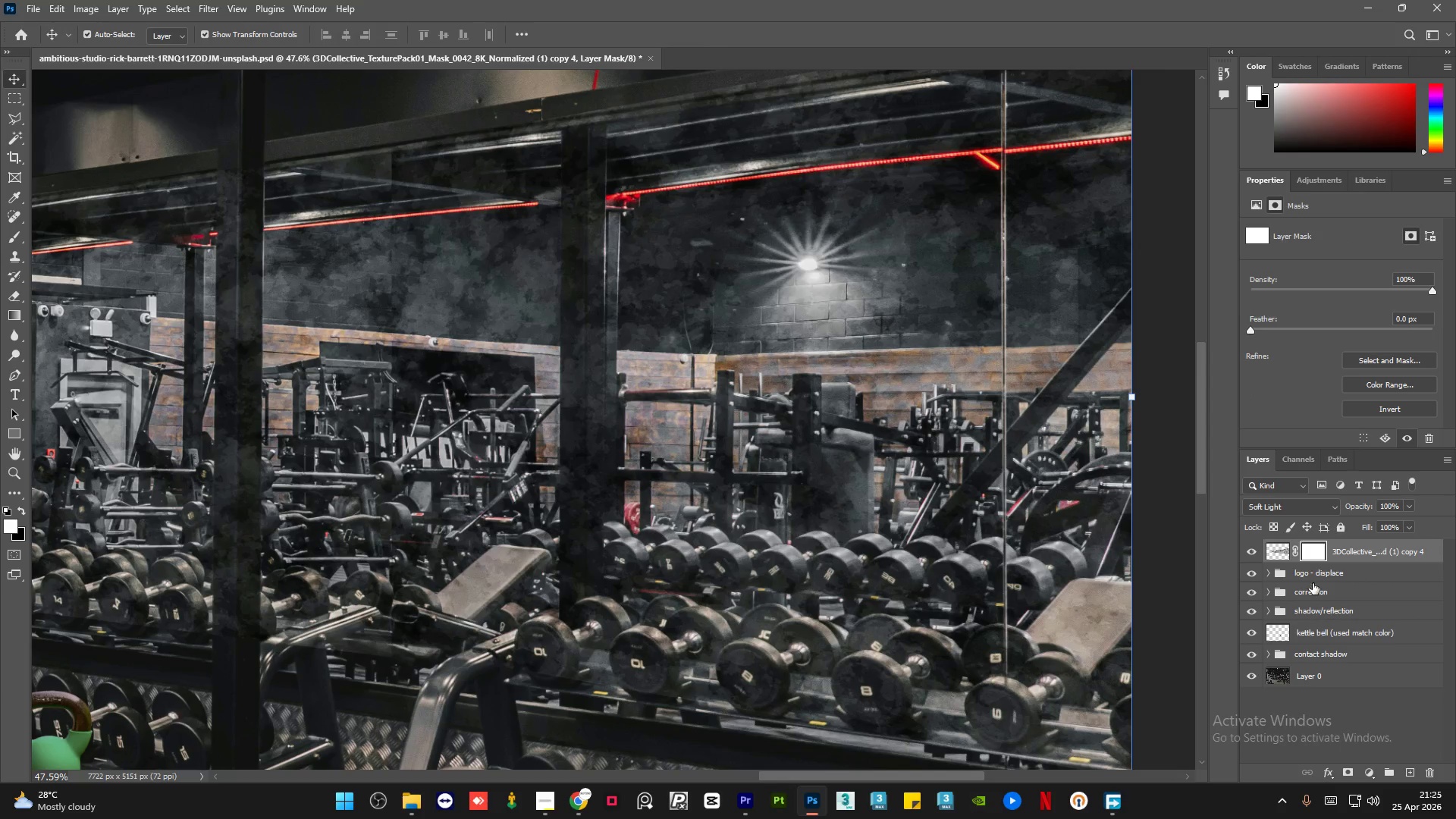 
key(Control+I)
 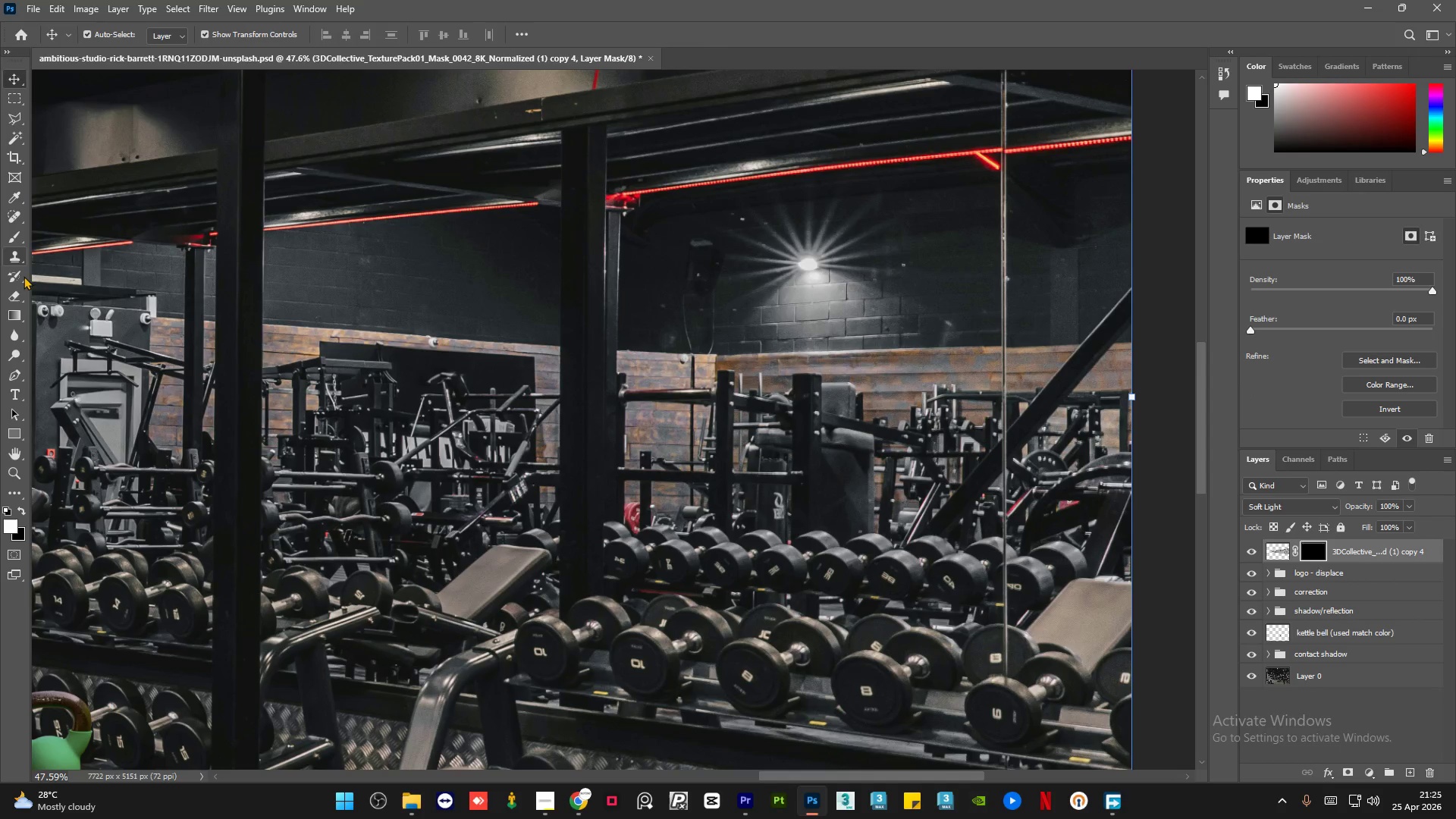 
left_click([11, 240])
 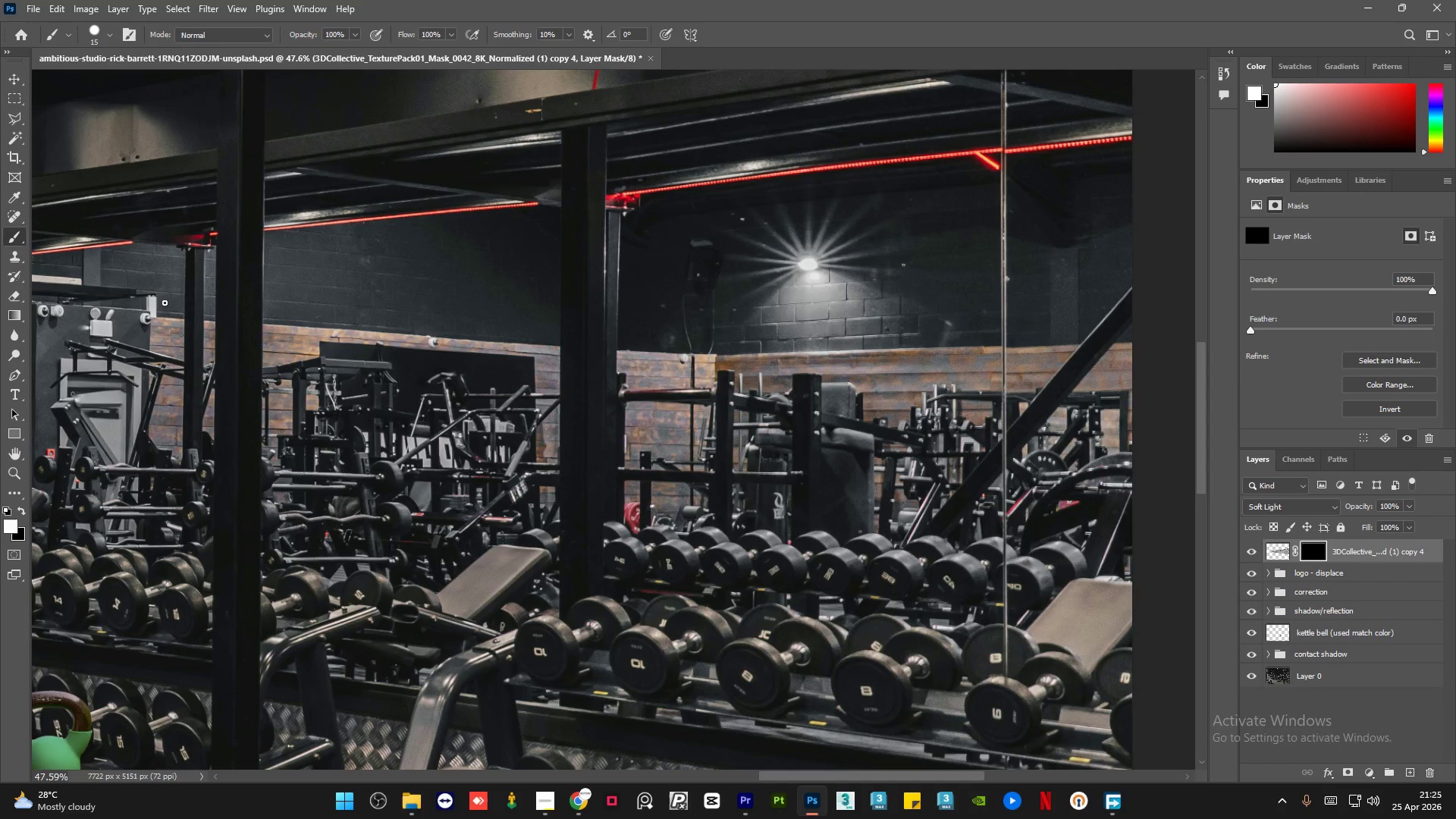 
hold_key(key=AltLeft, duration=0.94)
 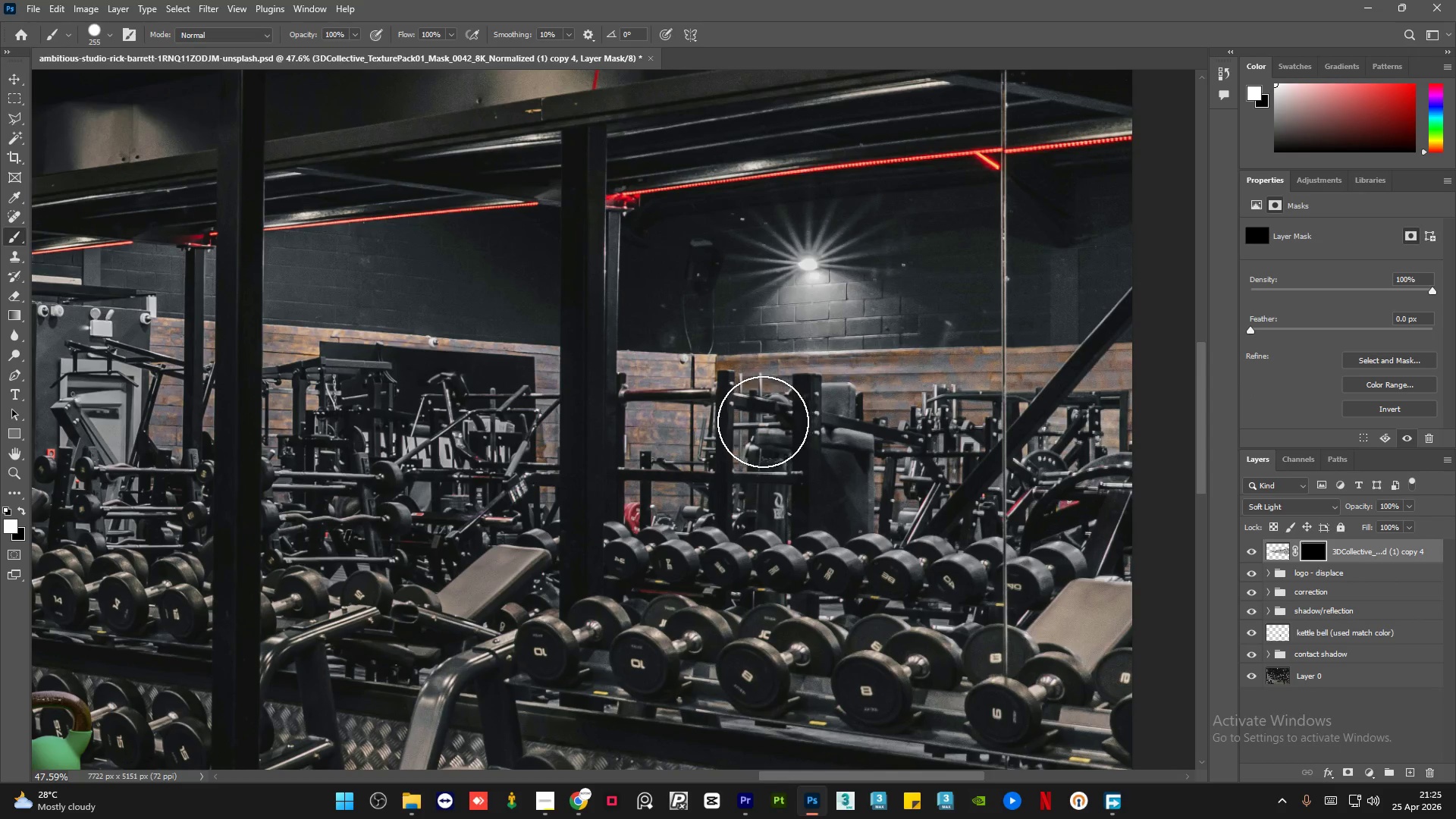 
hold_key(key=AltLeft, duration=0.5)
 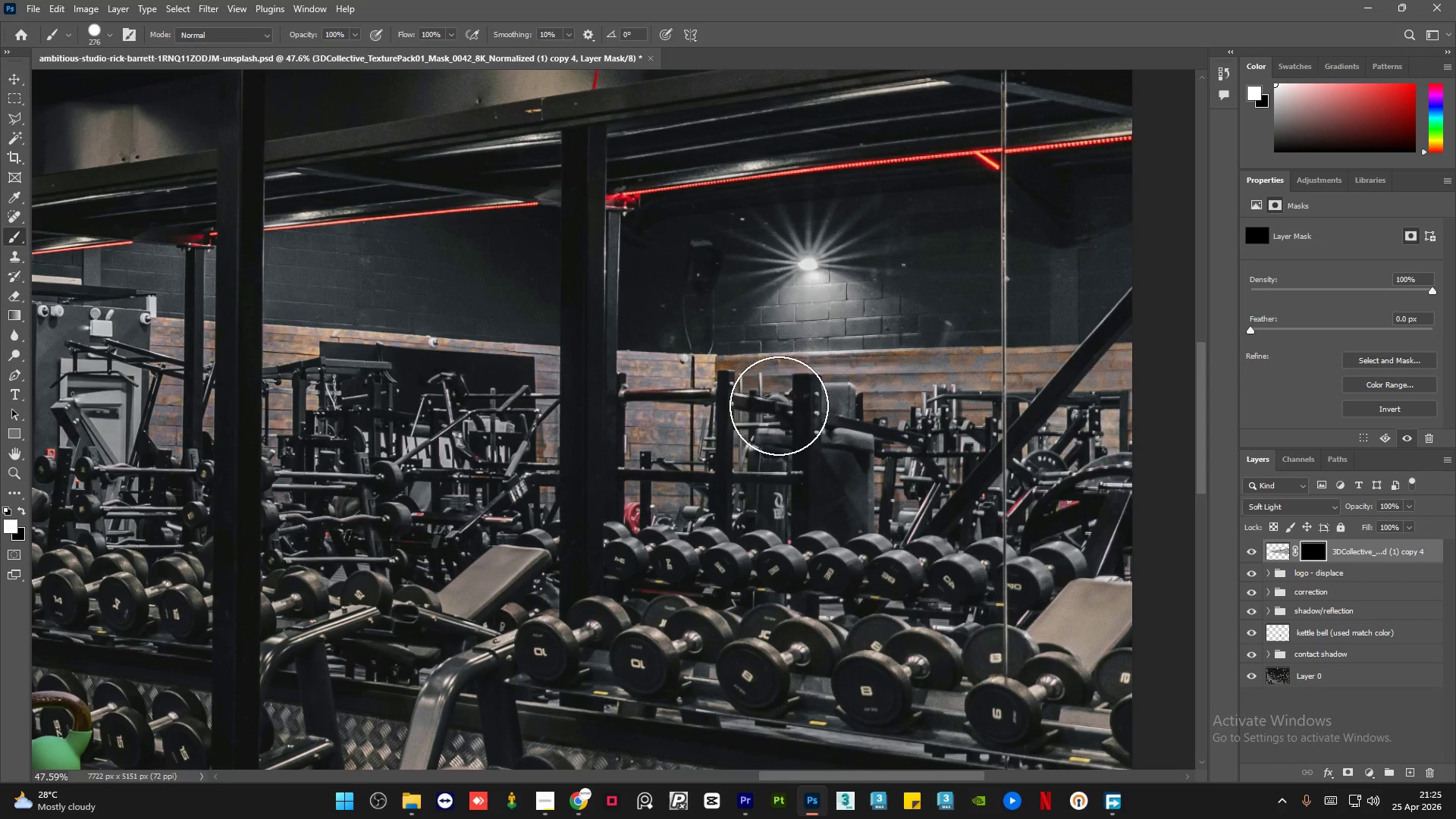 
left_click_drag(start_coordinate=[779, 406], to_coordinate=[686, 309])
 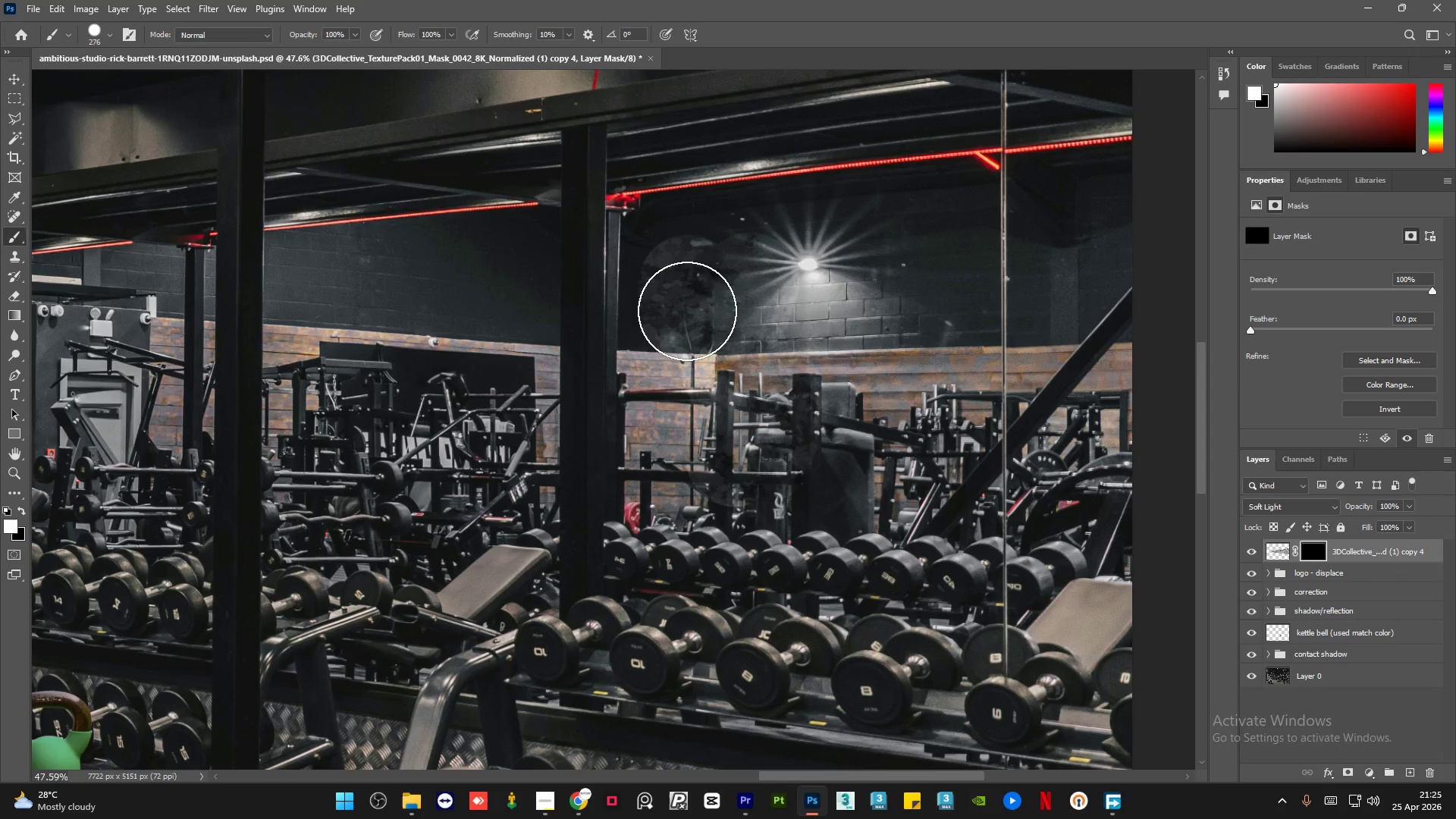 
hold_key(key=AltLeft, duration=0.61)
 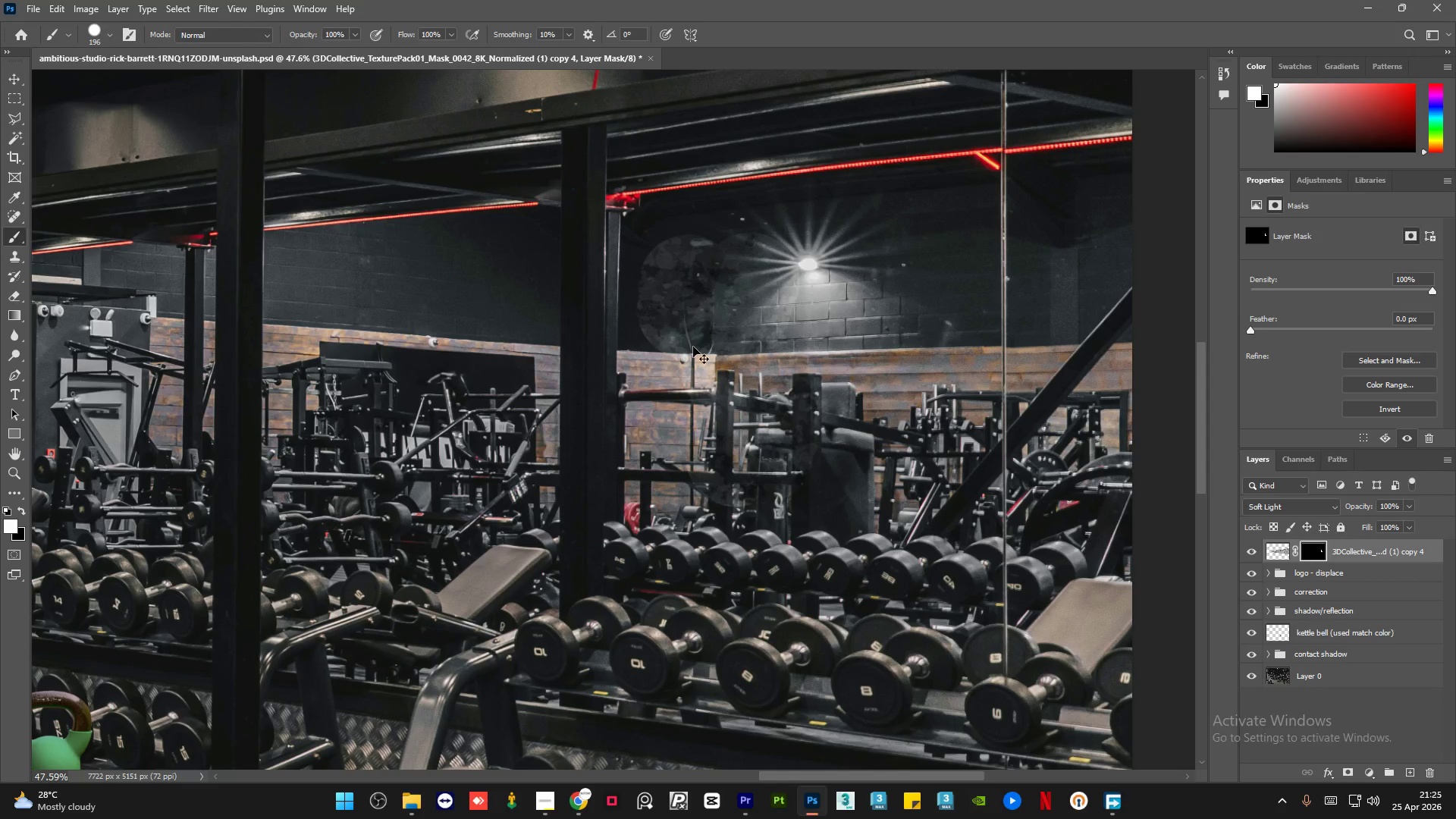 
key(Control+Z)
 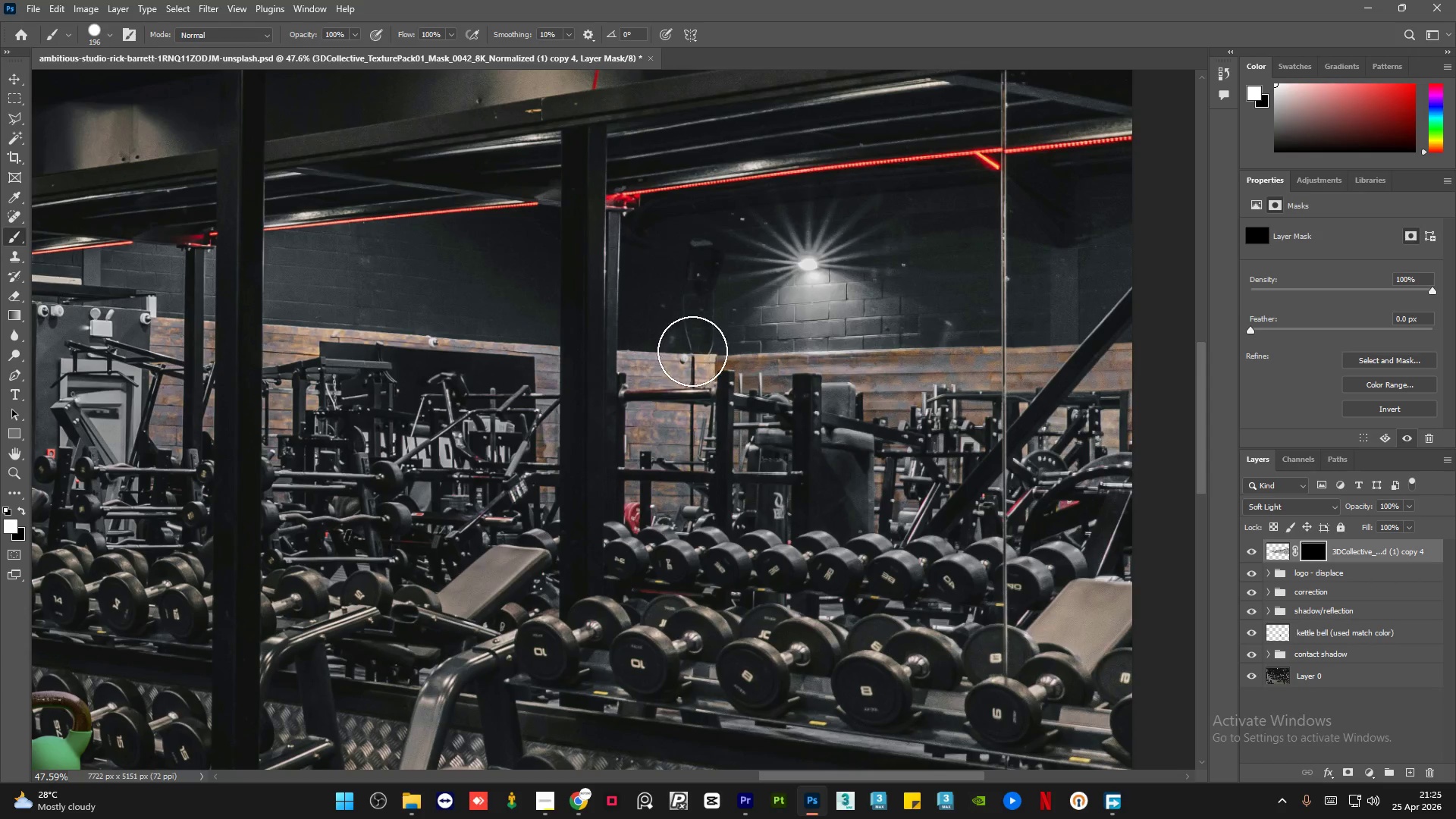 
hold_key(key=AltLeft, duration=0.67)
 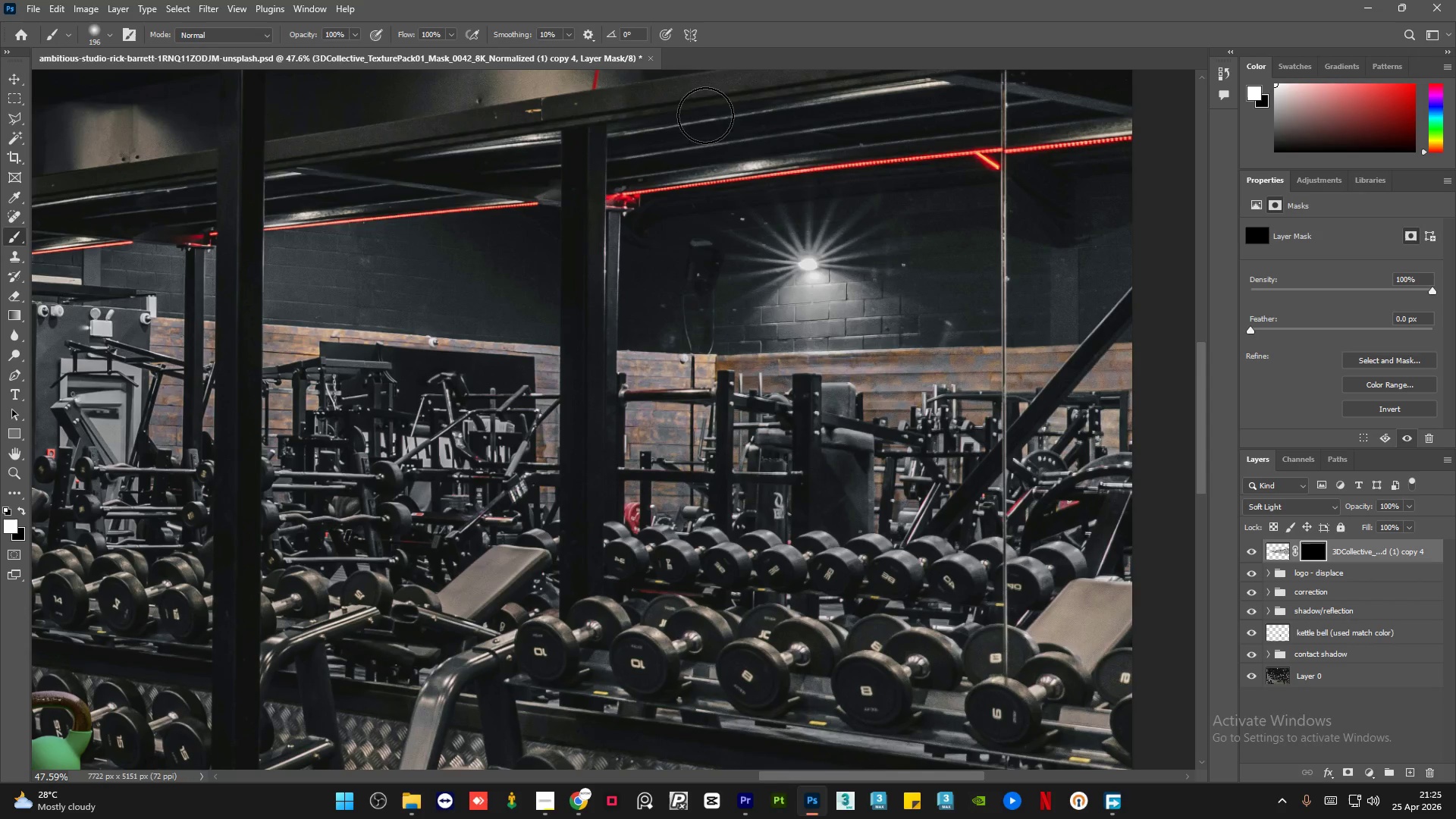 
hold_key(key=AltLeft, duration=0.73)
 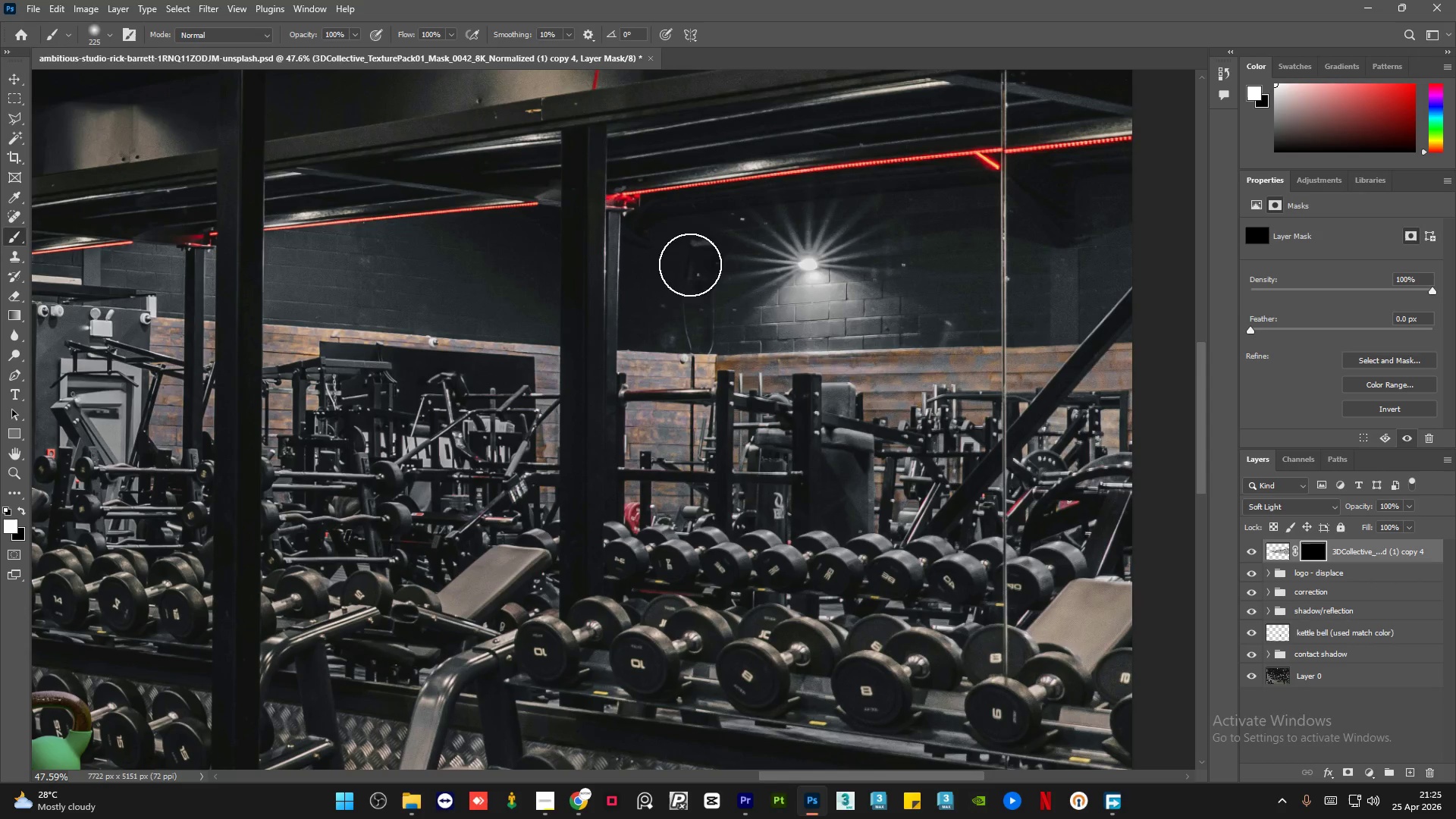 
left_click_drag(start_coordinate=[690, 269], to_coordinate=[1019, 349])
 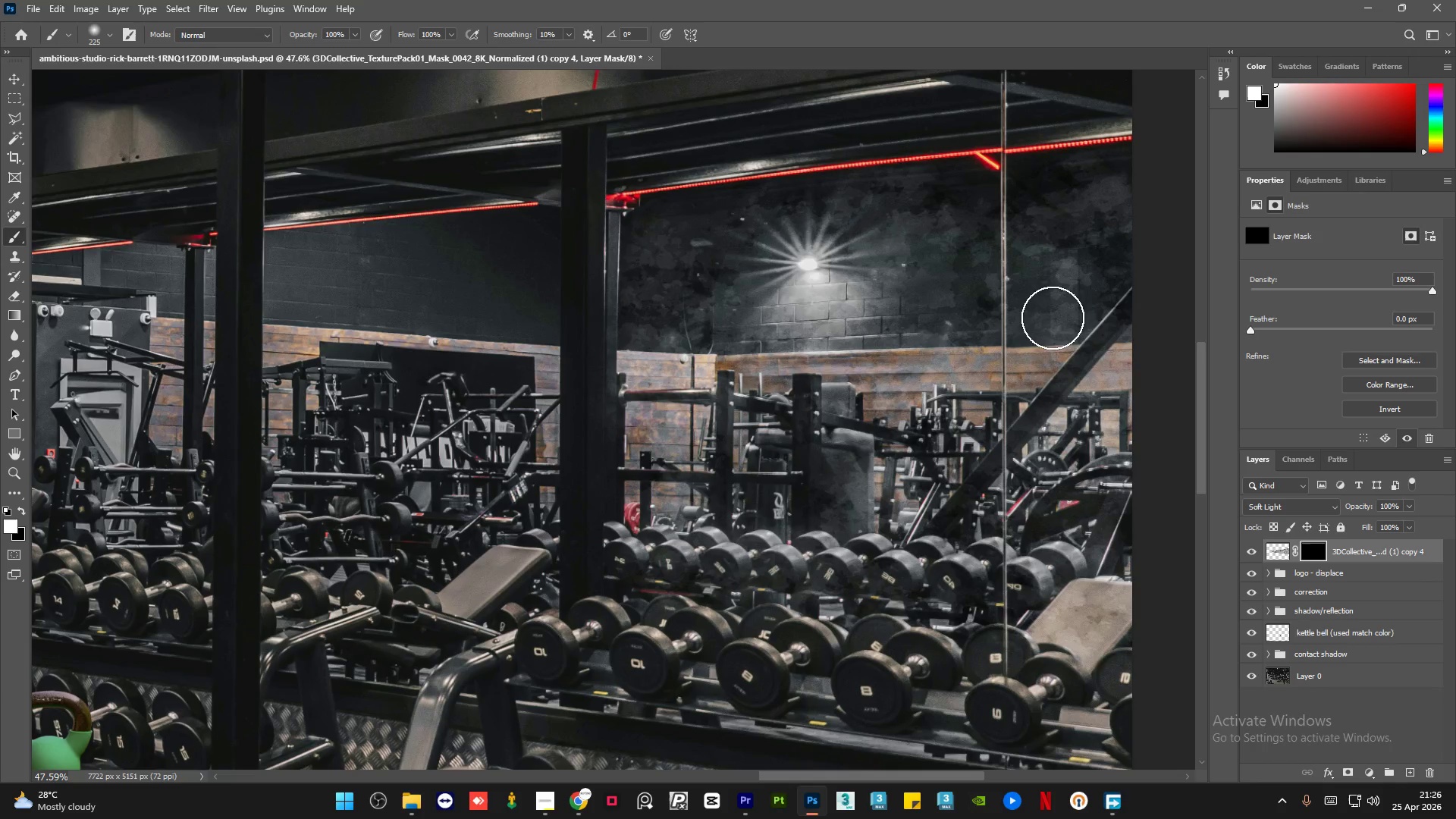 
hold_key(key=AltLeft, duration=1.45)
 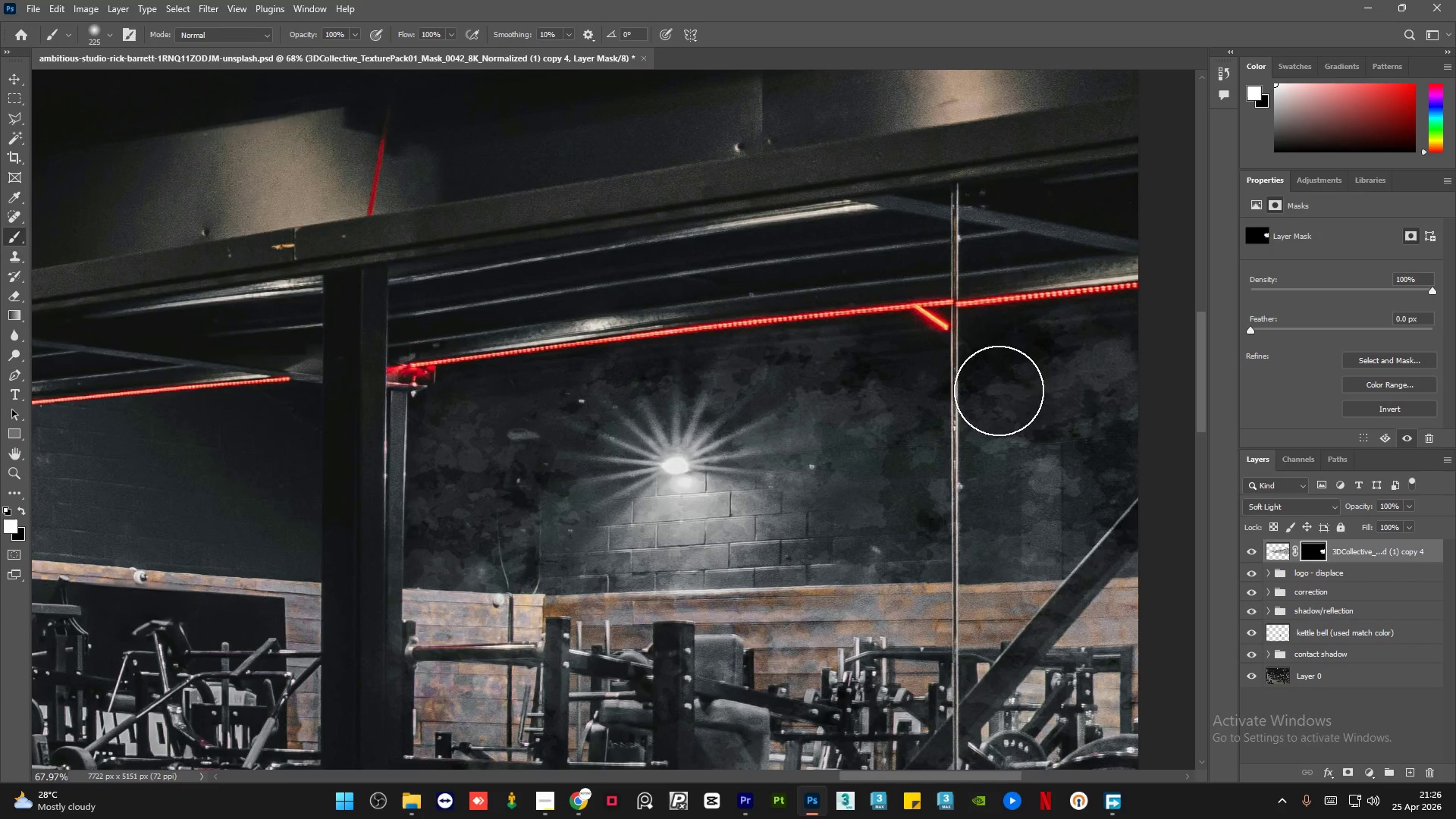 
left_click_drag(start_coordinate=[1096, 388], to_coordinate=[998, 390])
 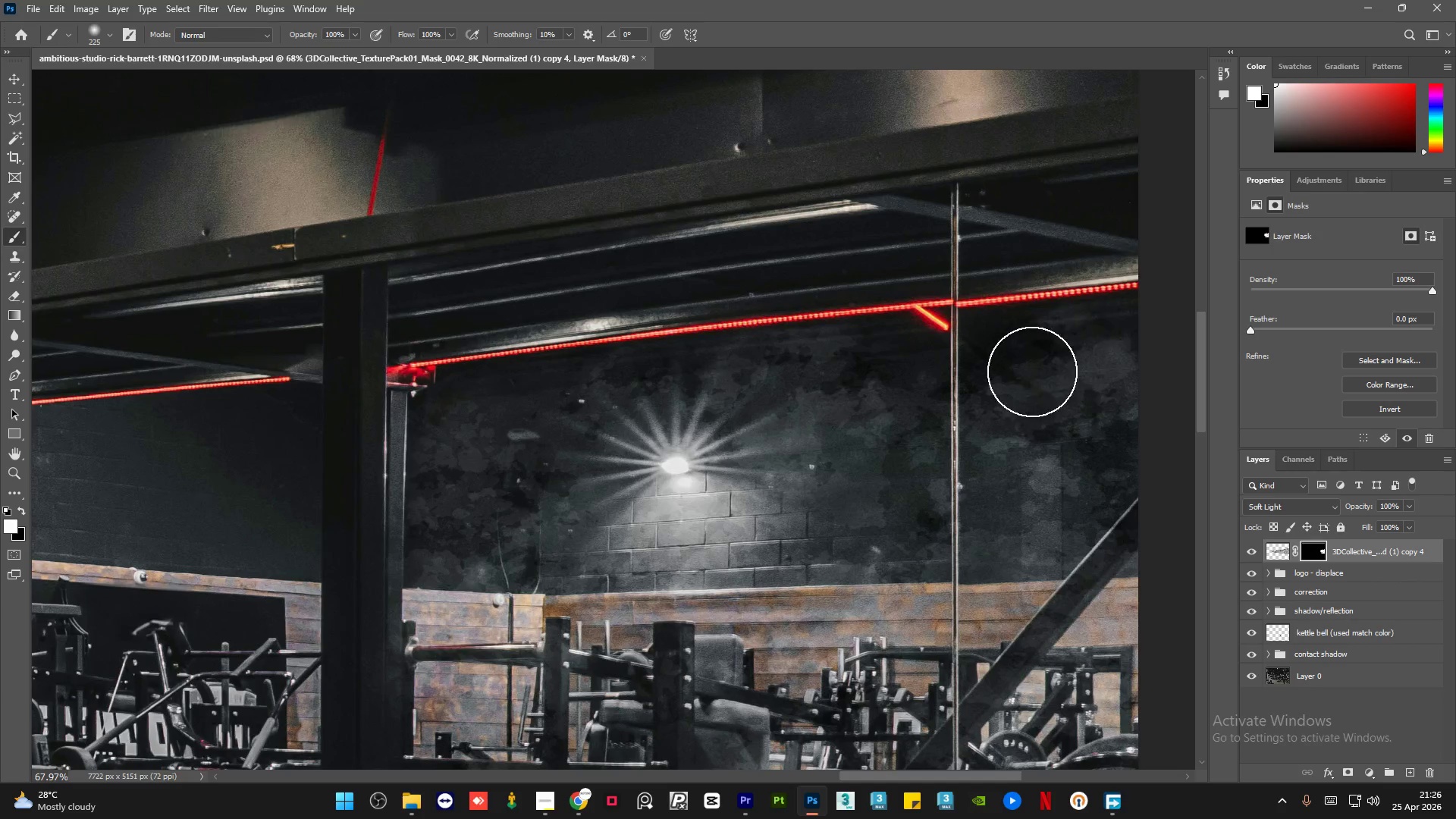 
scroll: coordinate [1062, 259], scroll_direction: up, amount: 4.0
 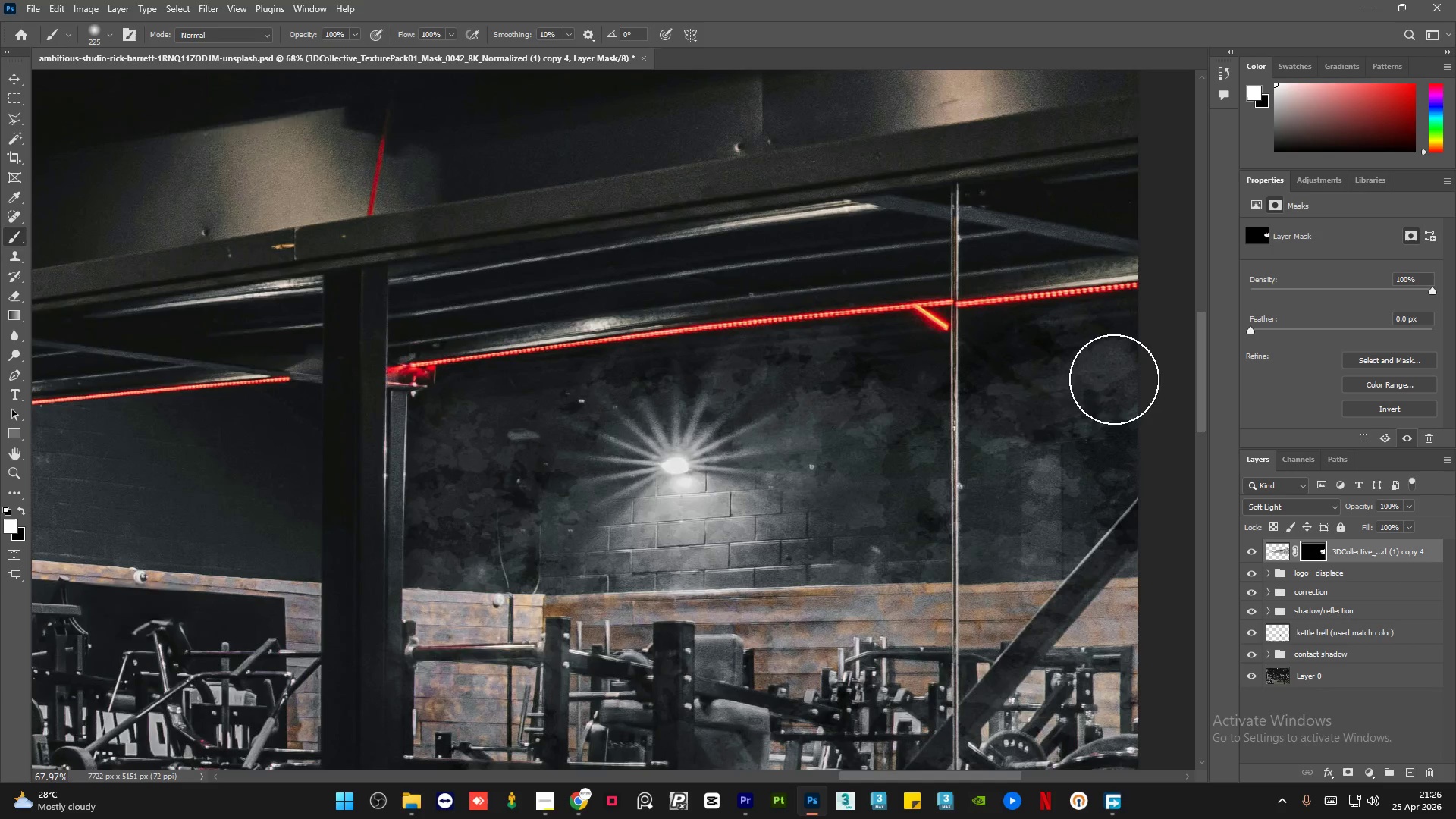 
left_click_drag(start_coordinate=[1019, 372], to_coordinate=[498, 359])
 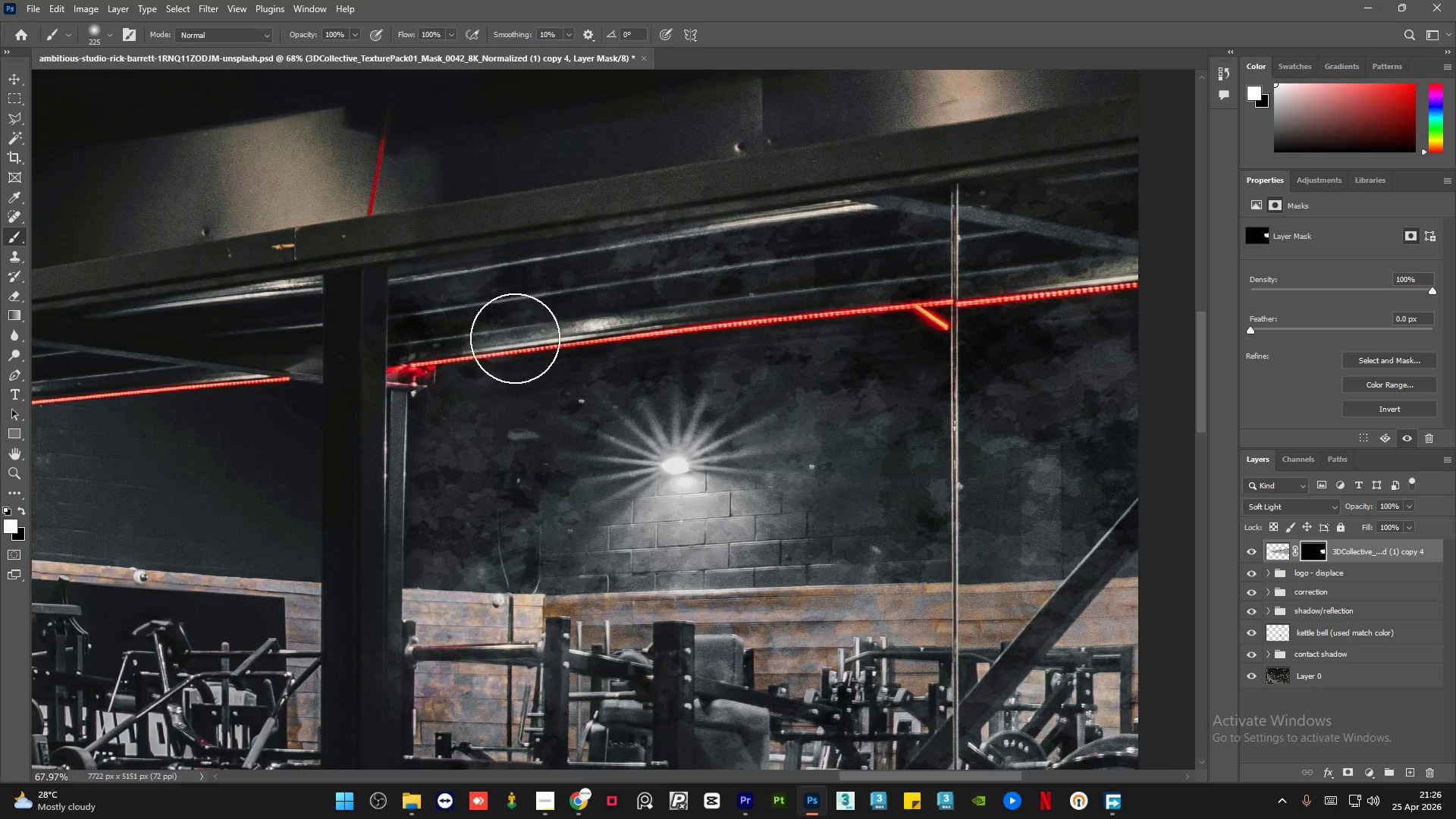 
hold_key(key=AltLeft, duration=5.53)
scroll: coordinate [693, 450], scroll_direction: down, amount: 10.0
 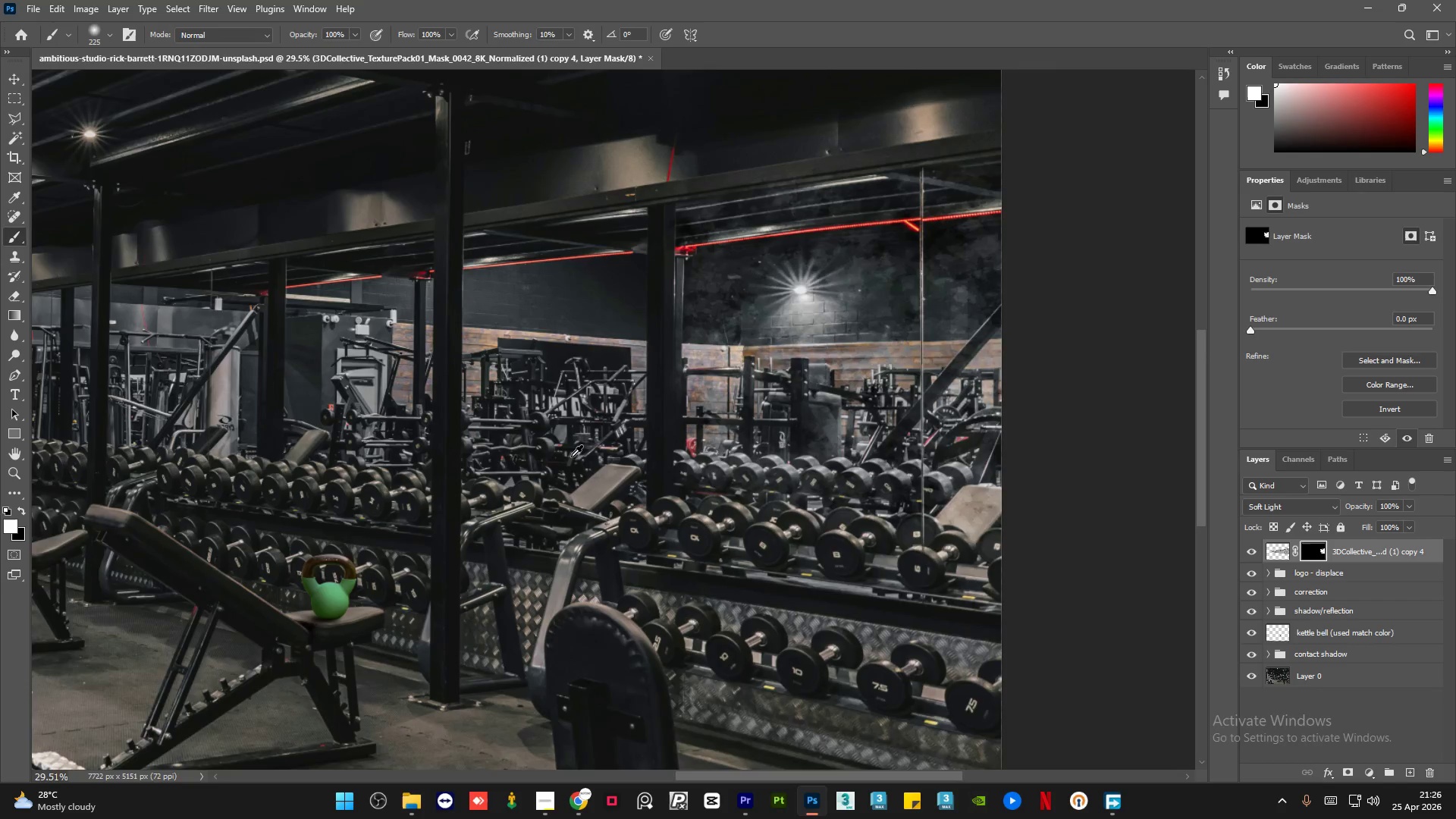 
scroll: coordinate [724, 208], scroll_direction: up, amount: 12.0
 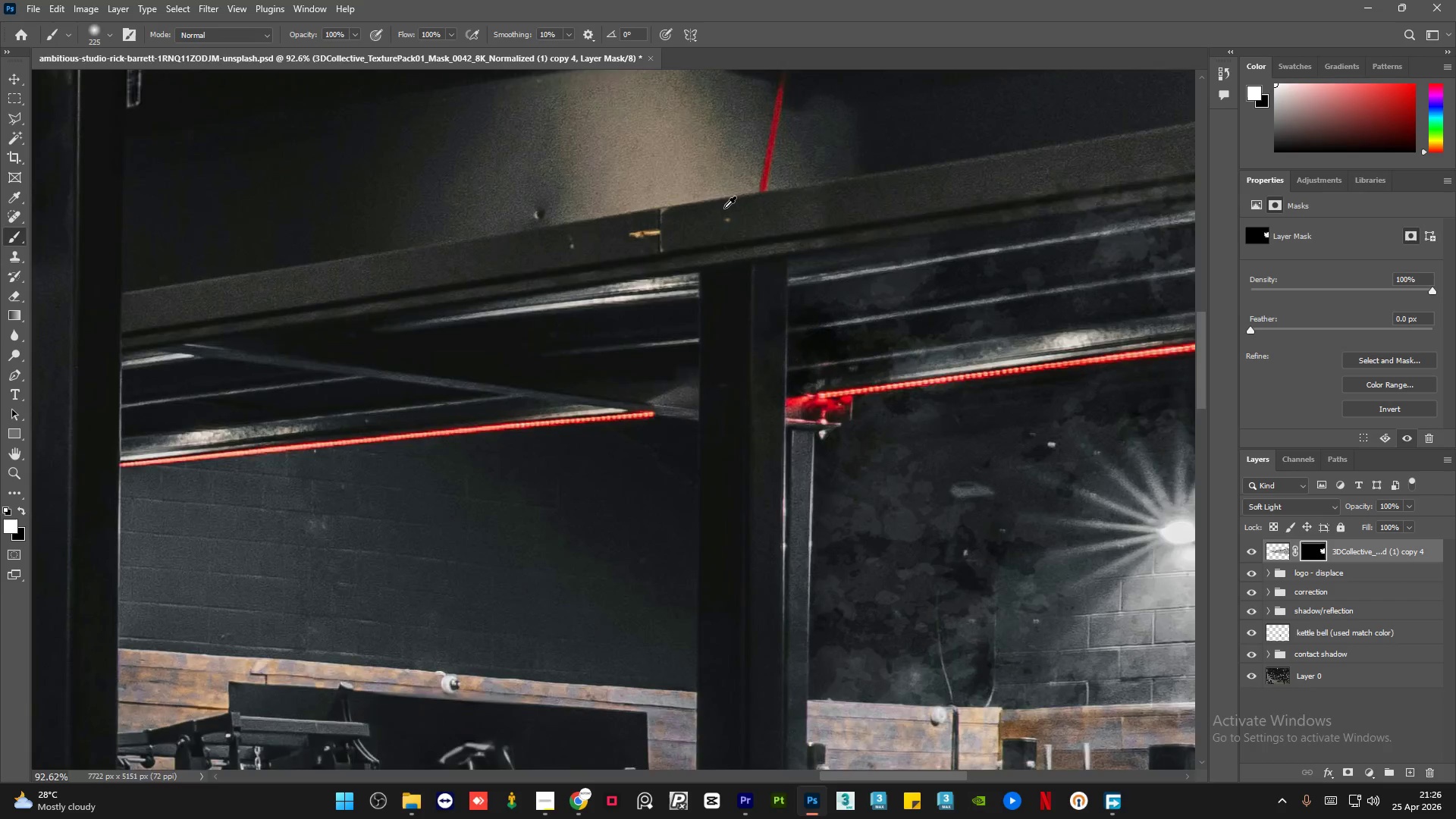 
left_click_drag(start_coordinate=[792, 350], to_coordinate=[397, 493])
 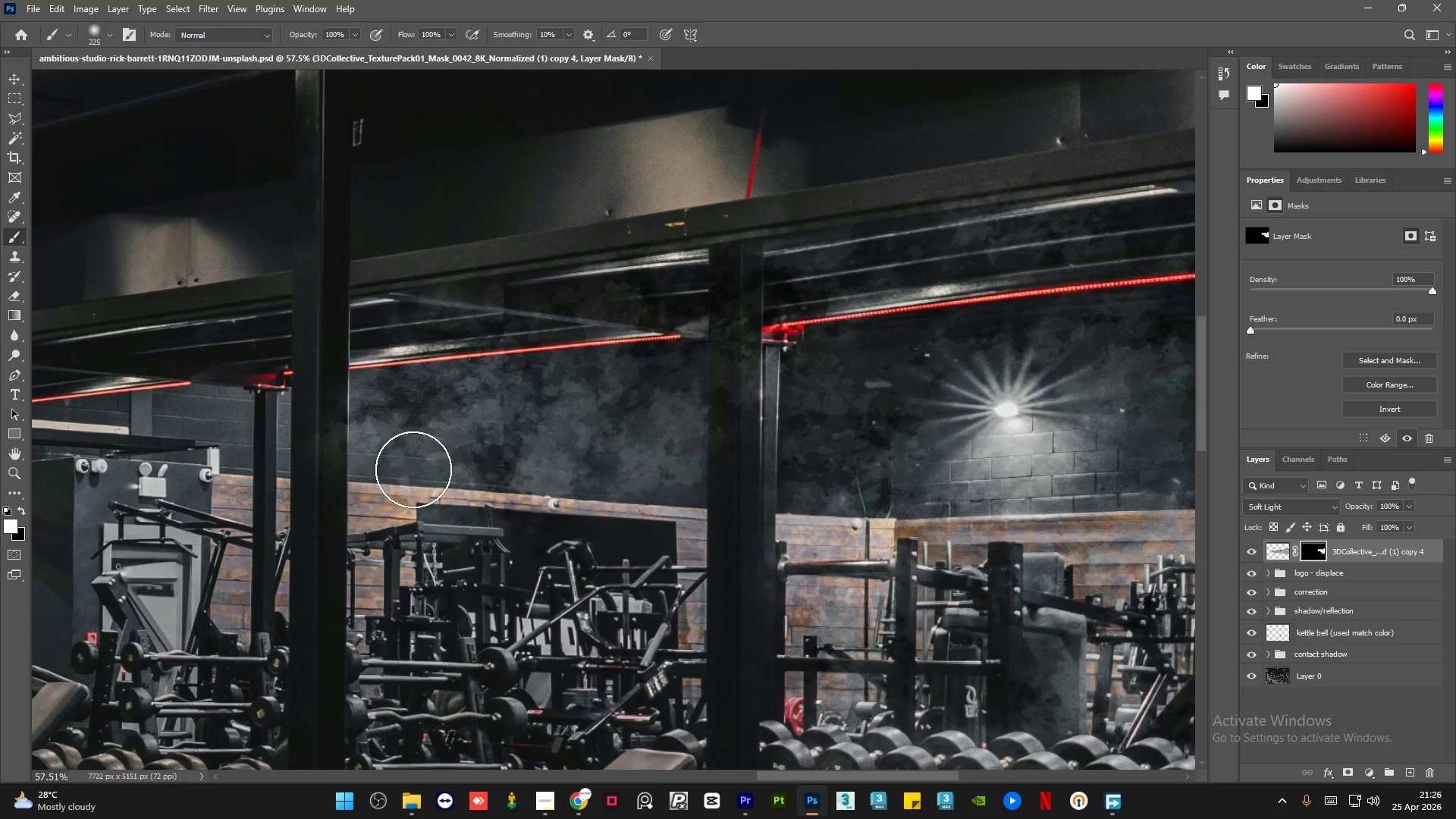 
scroll: coordinate [726, 213], scroll_direction: down, amount: 5.0
 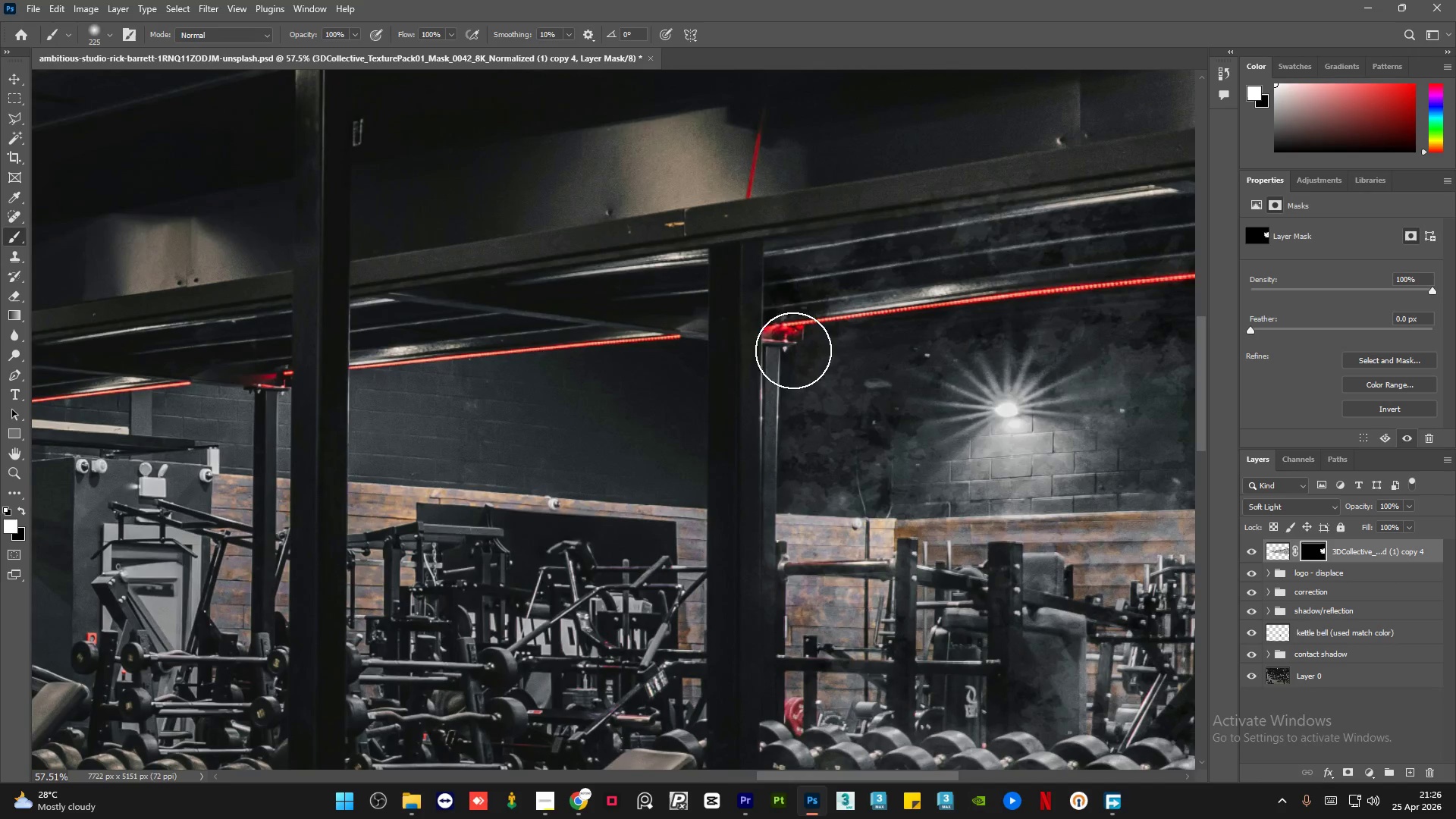 
type(xx)
 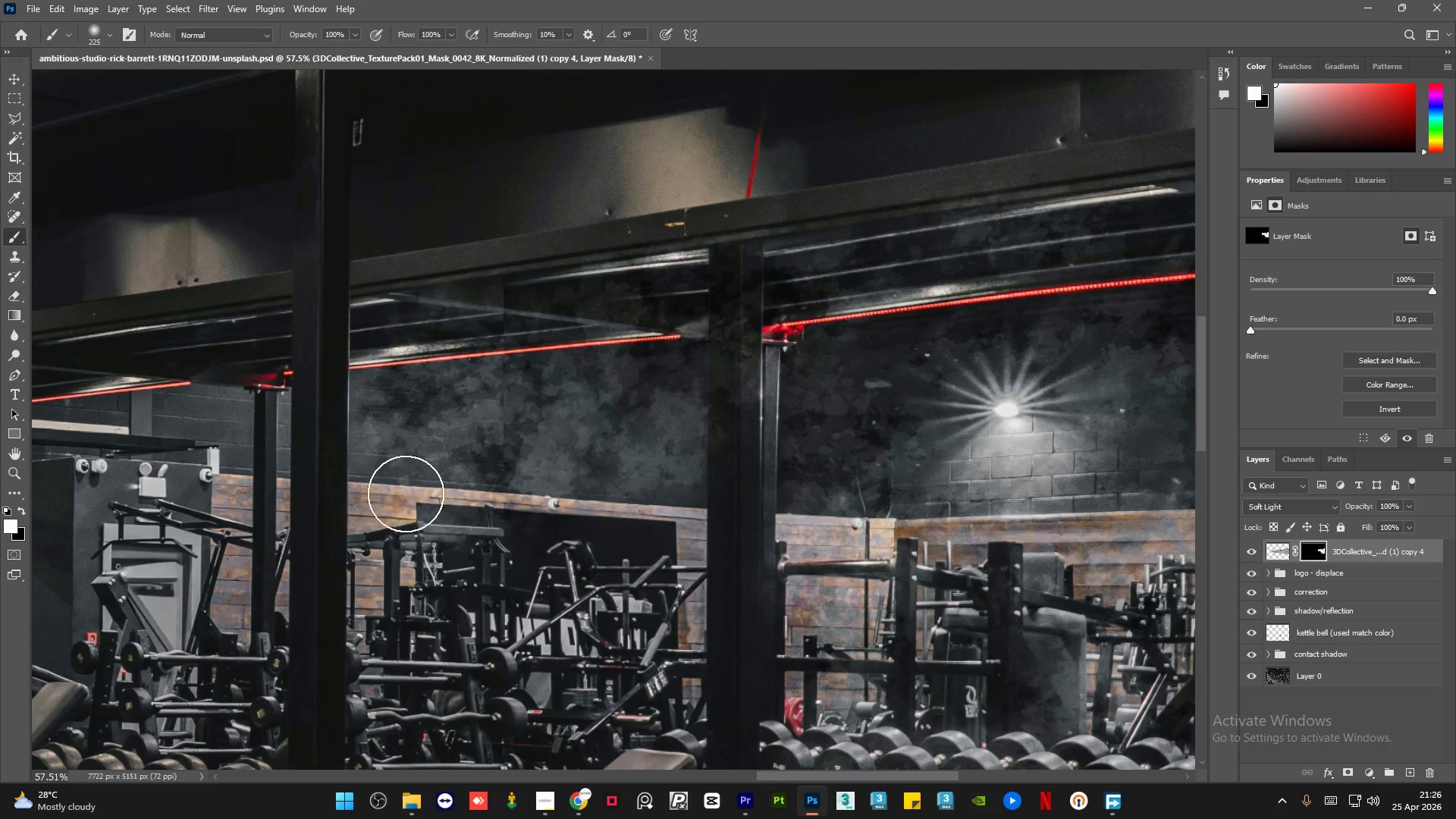 
left_click_drag(start_coordinate=[304, 428], to_coordinate=[309, 366])
 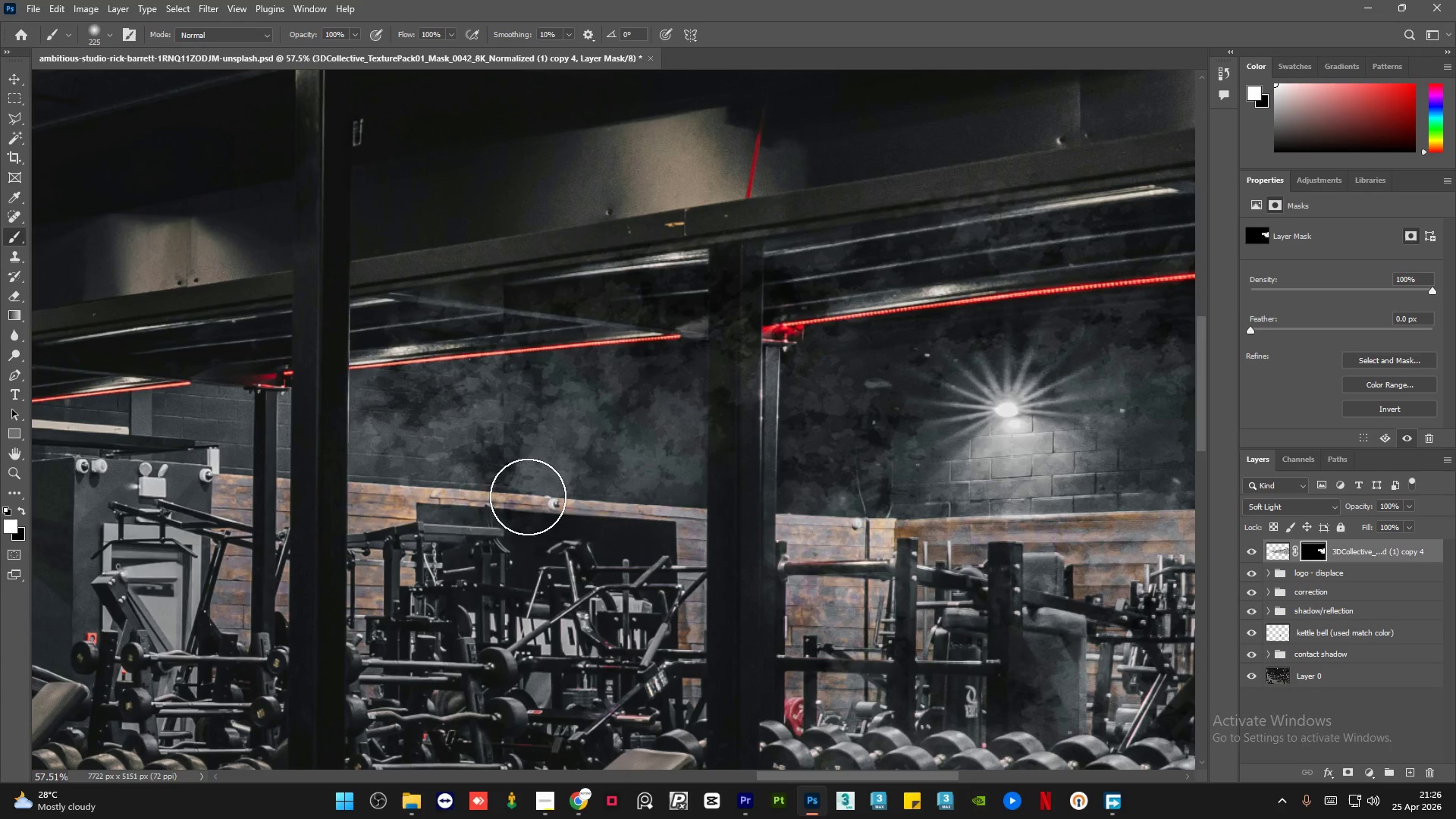 
left_click_drag(start_coordinate=[426, 511], to_coordinate=[517, 620])
 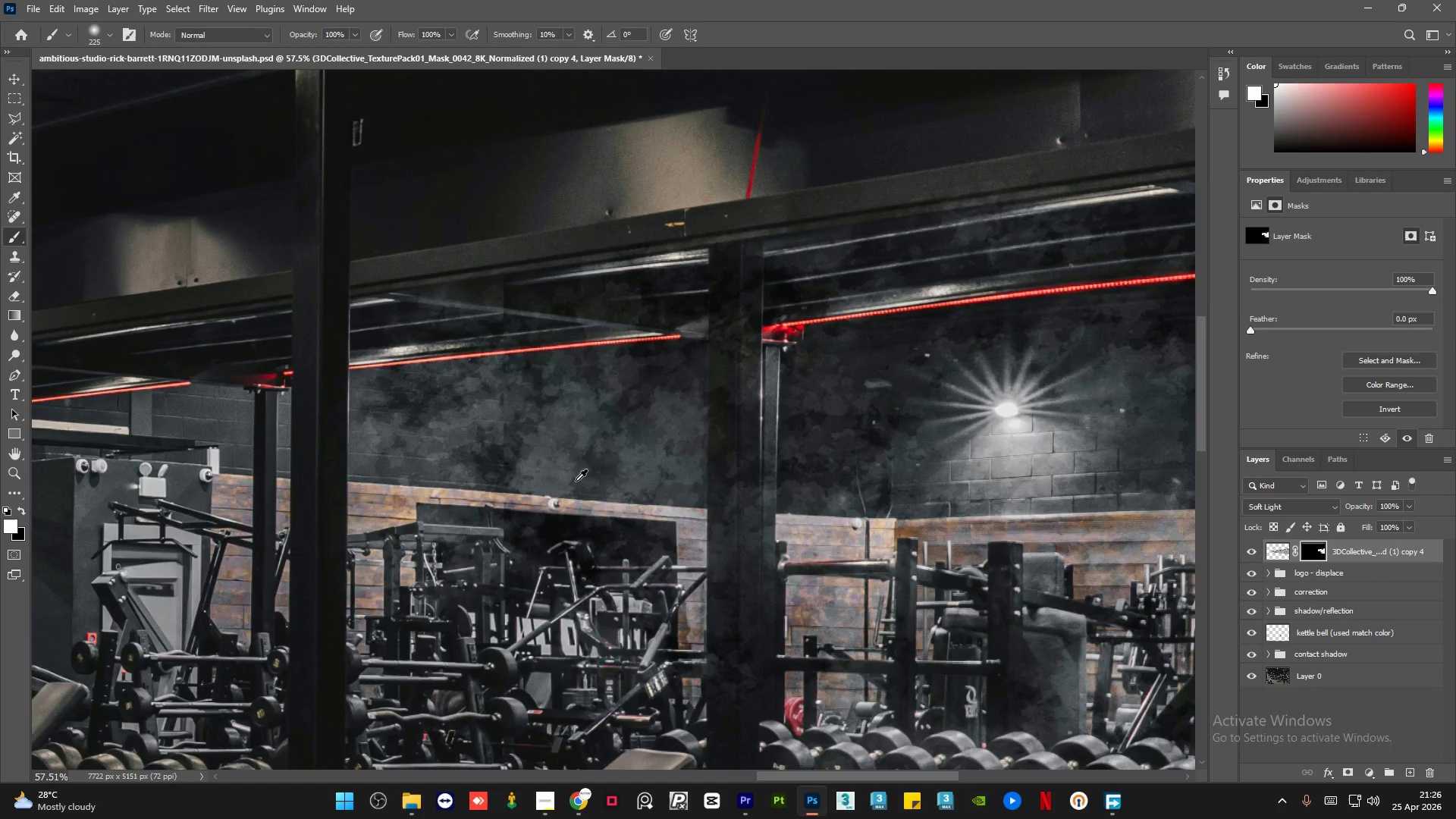 
hold_key(key=AltLeft, duration=1.05)
 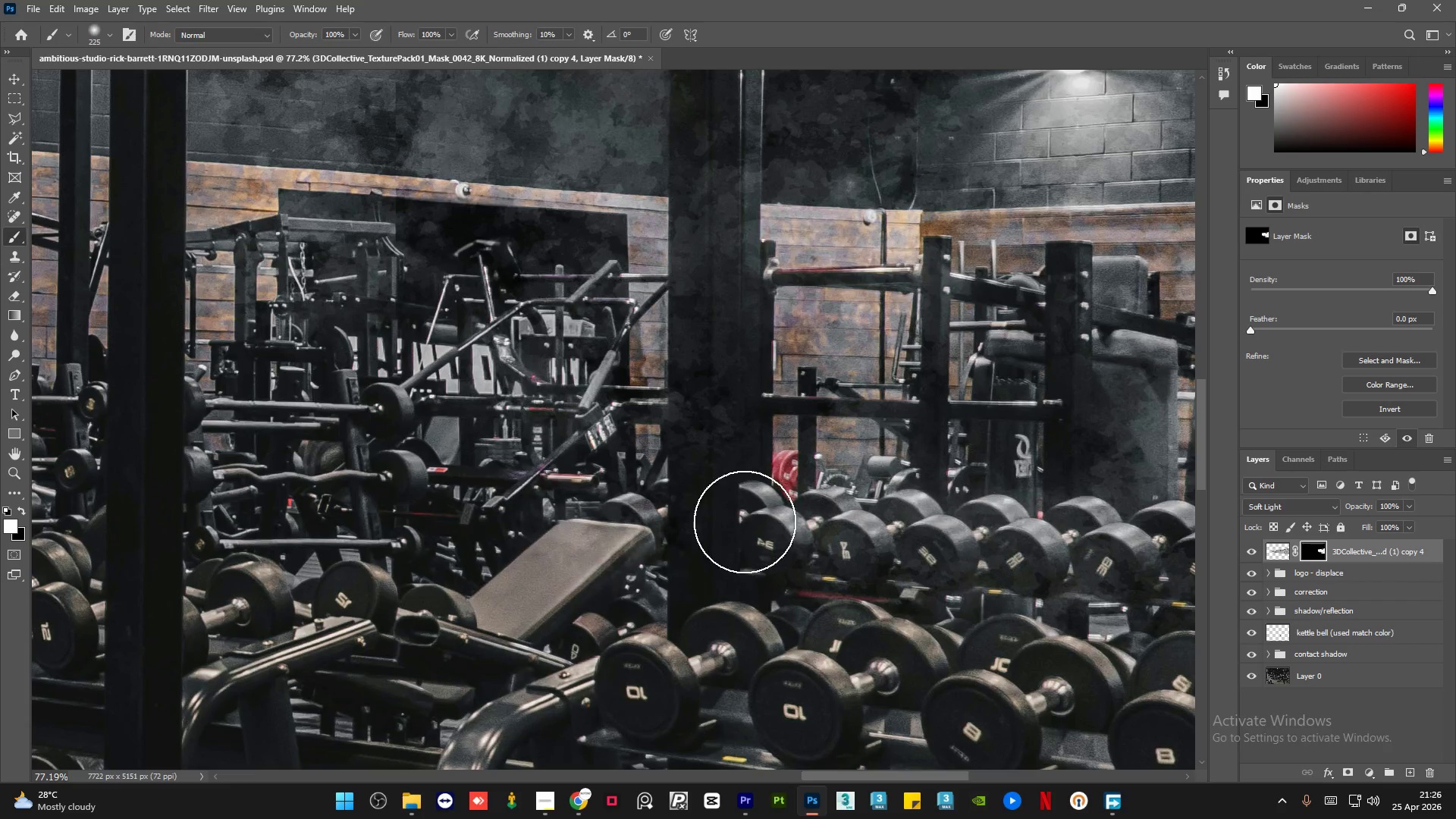 
left_click_drag(start_coordinate=[653, 511], to_coordinate=[727, 507])
 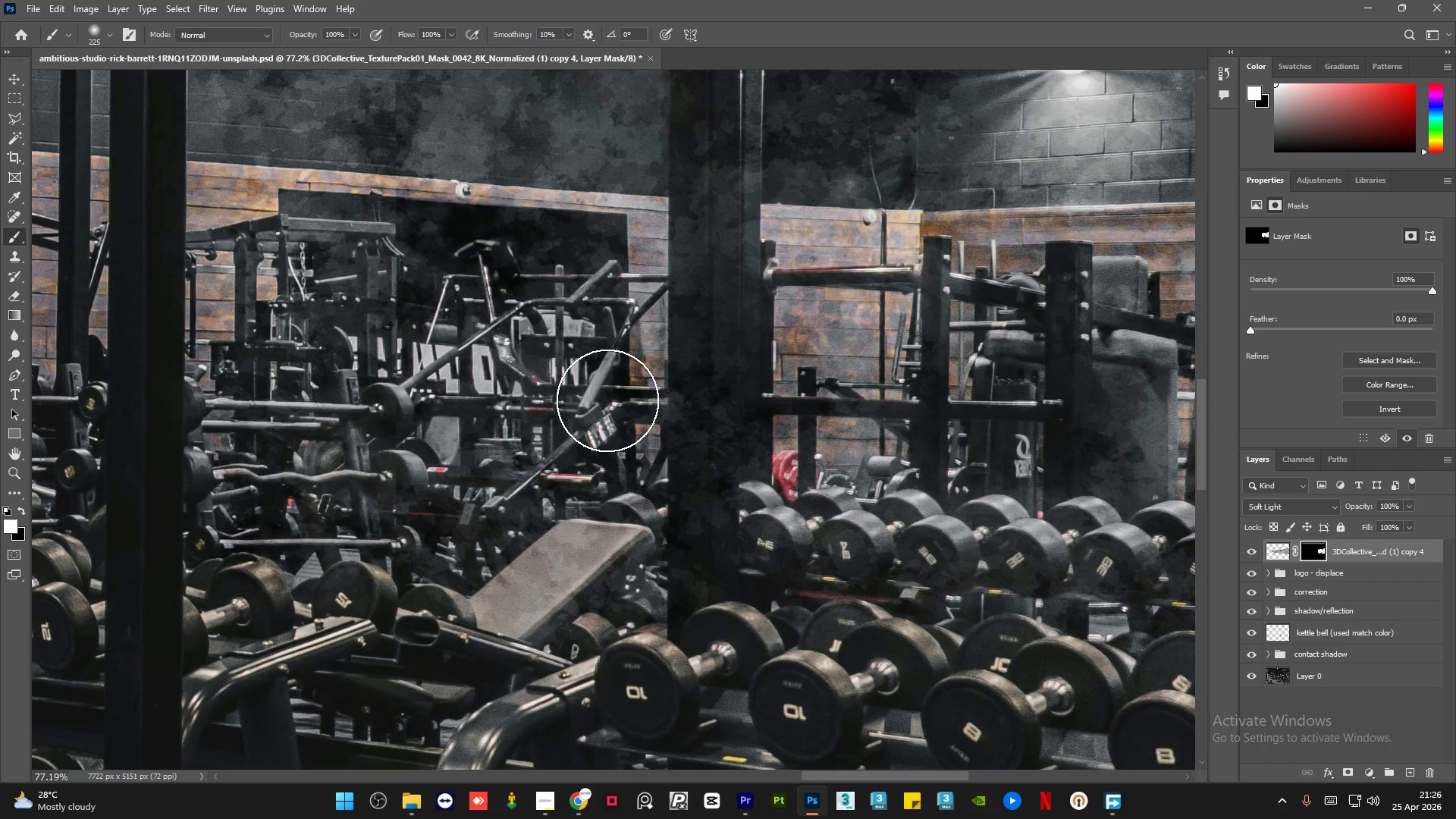 
scroll: coordinate [630, 608], scroll_direction: up, amount: 3.0
 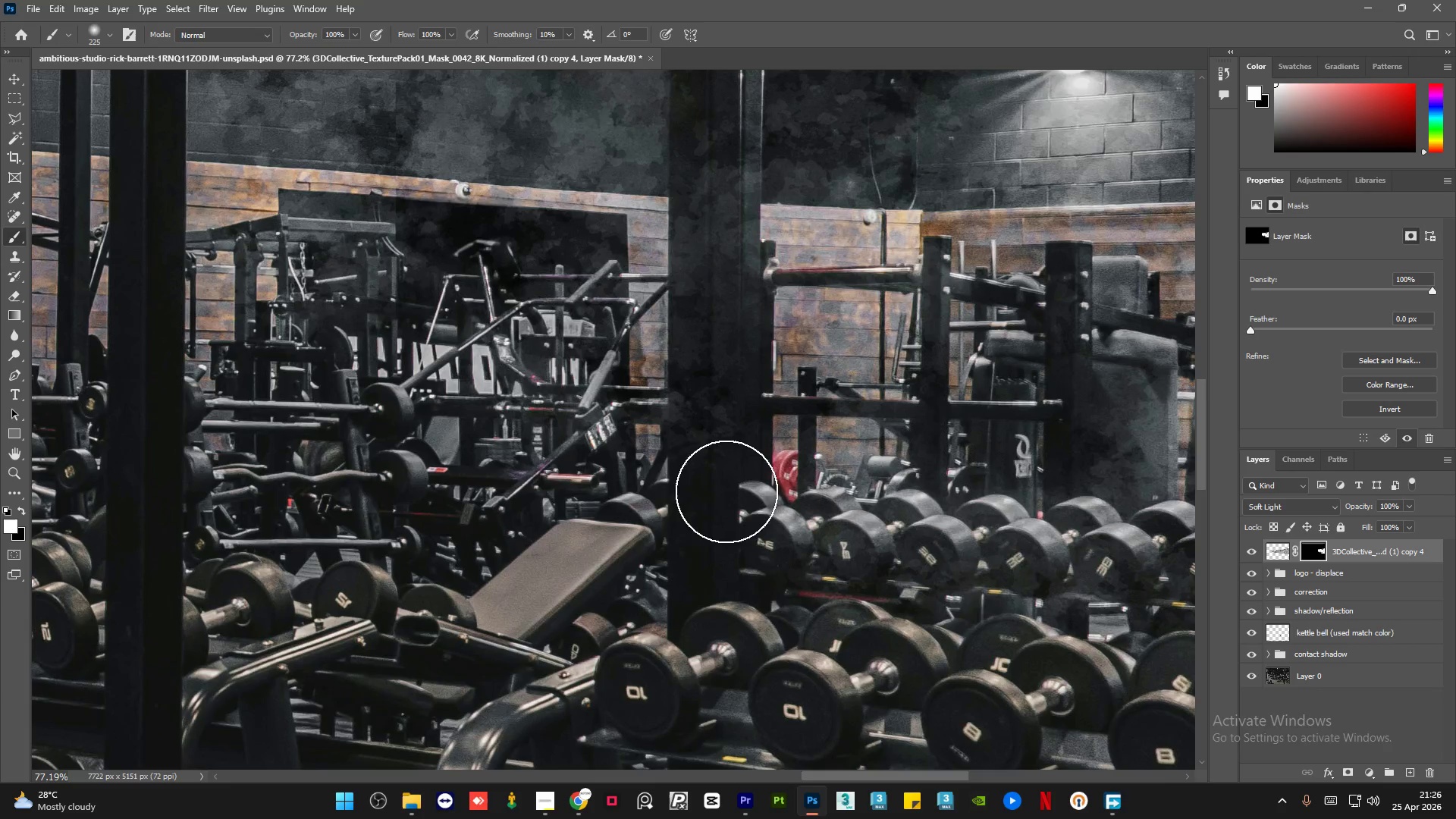 
hold_key(key=AltLeft, duration=3.03)
scroll: coordinate [584, 430], scroll_direction: down, amount: 4.0
 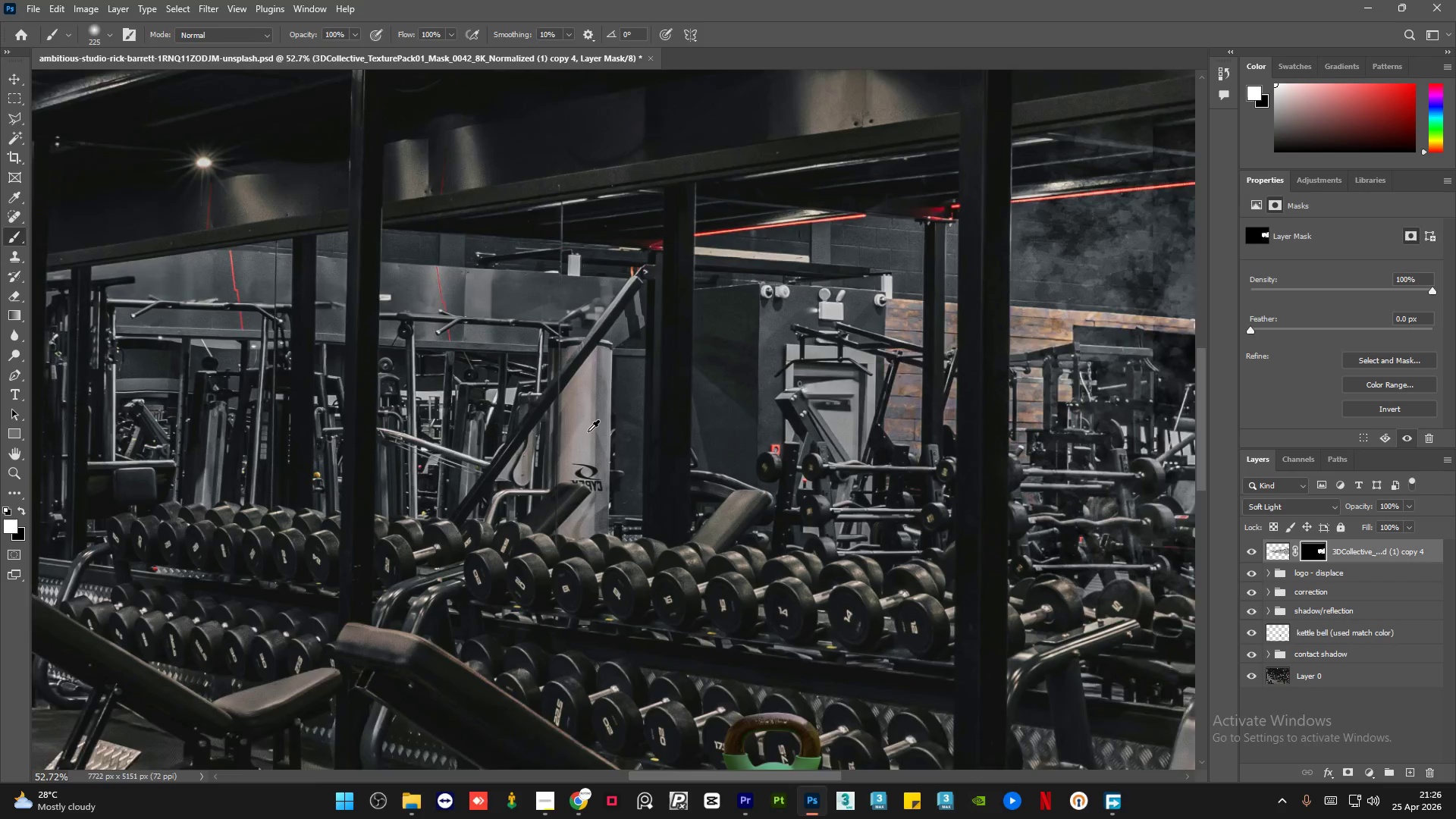 
scroll: coordinate [639, 396], scroll_direction: up, amount: 3.0
 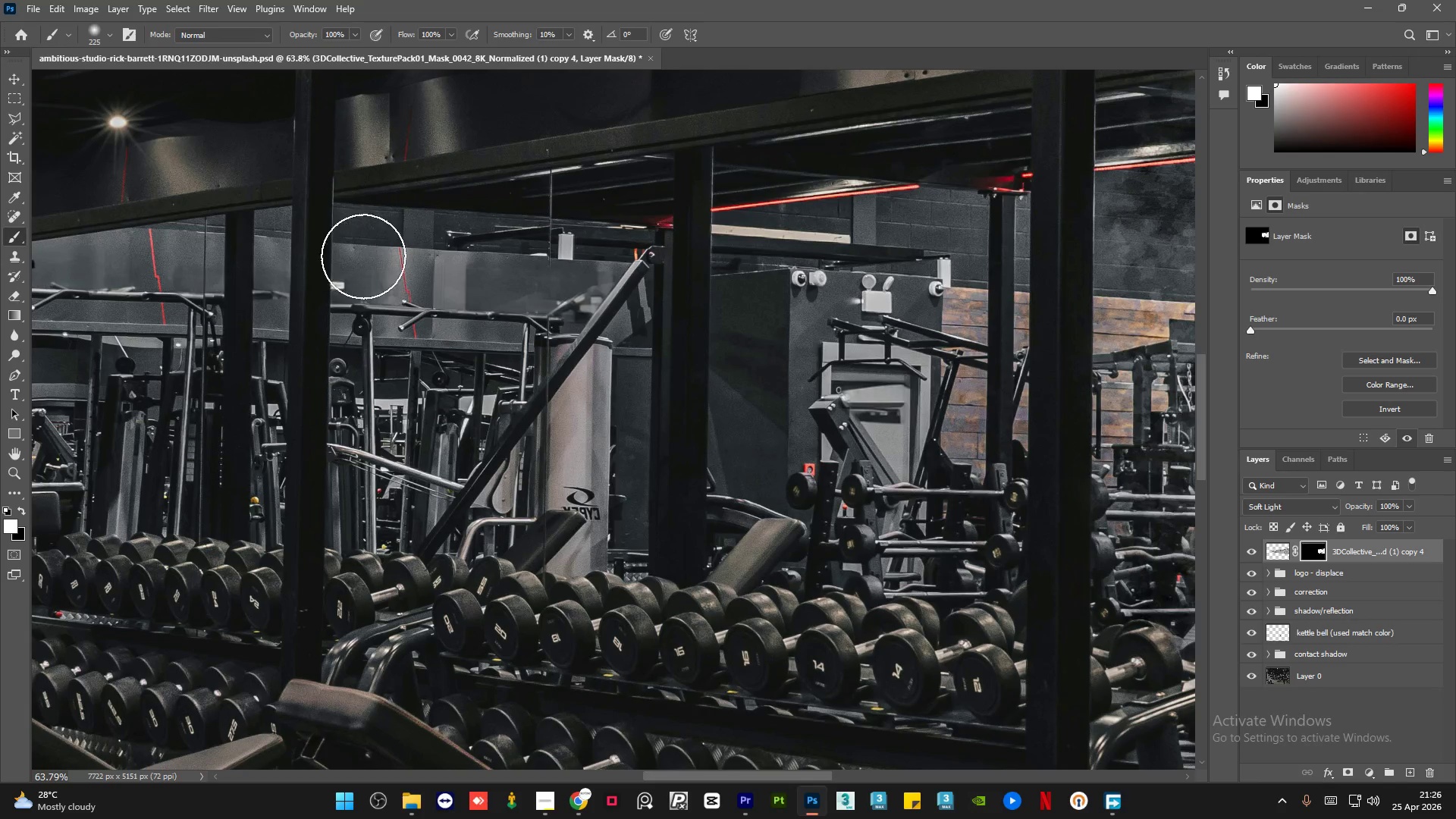 
hold_key(key=AltLeft, duration=0.69)
 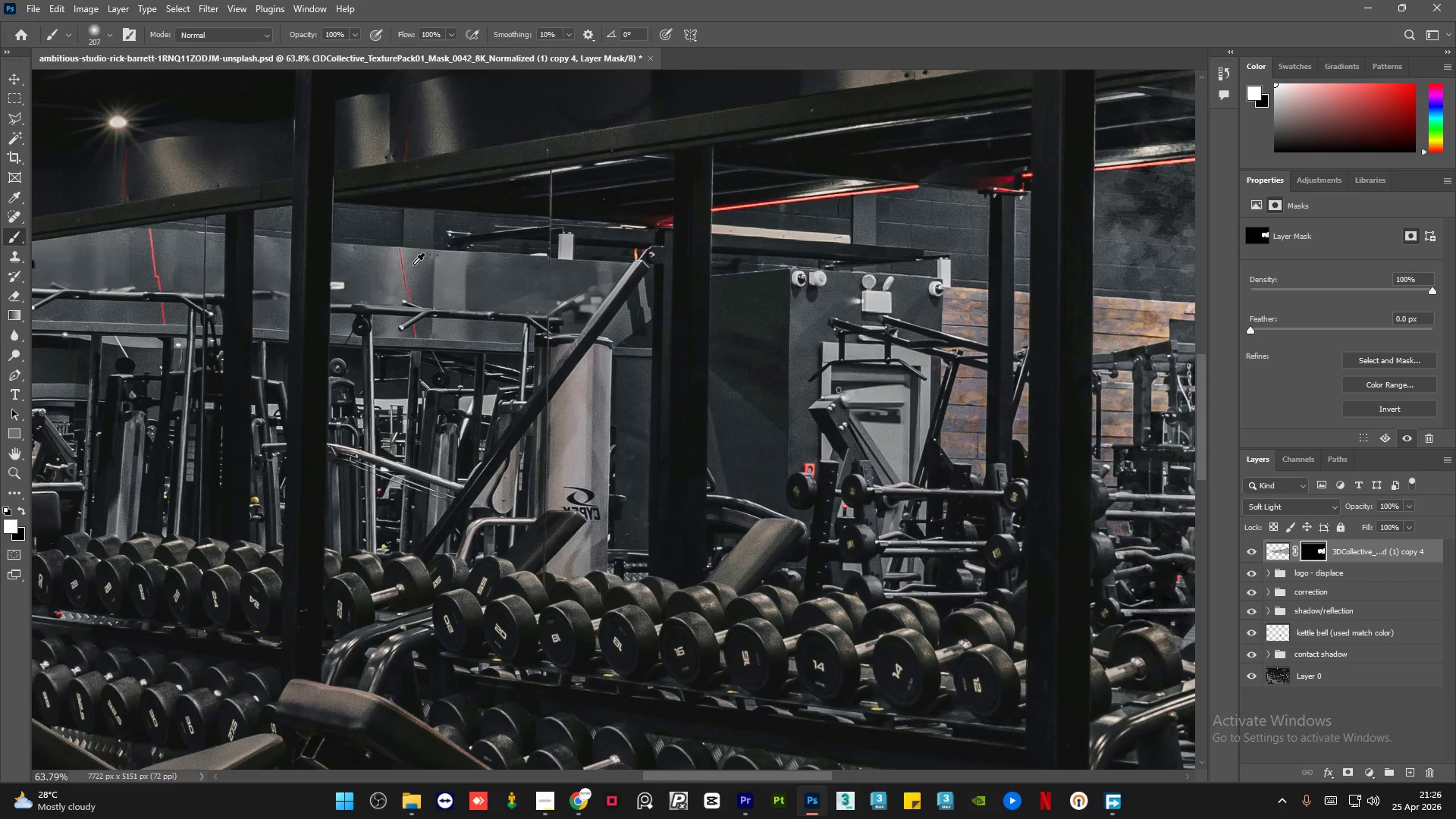 
hold_key(key=AltLeft, duration=0.36)
 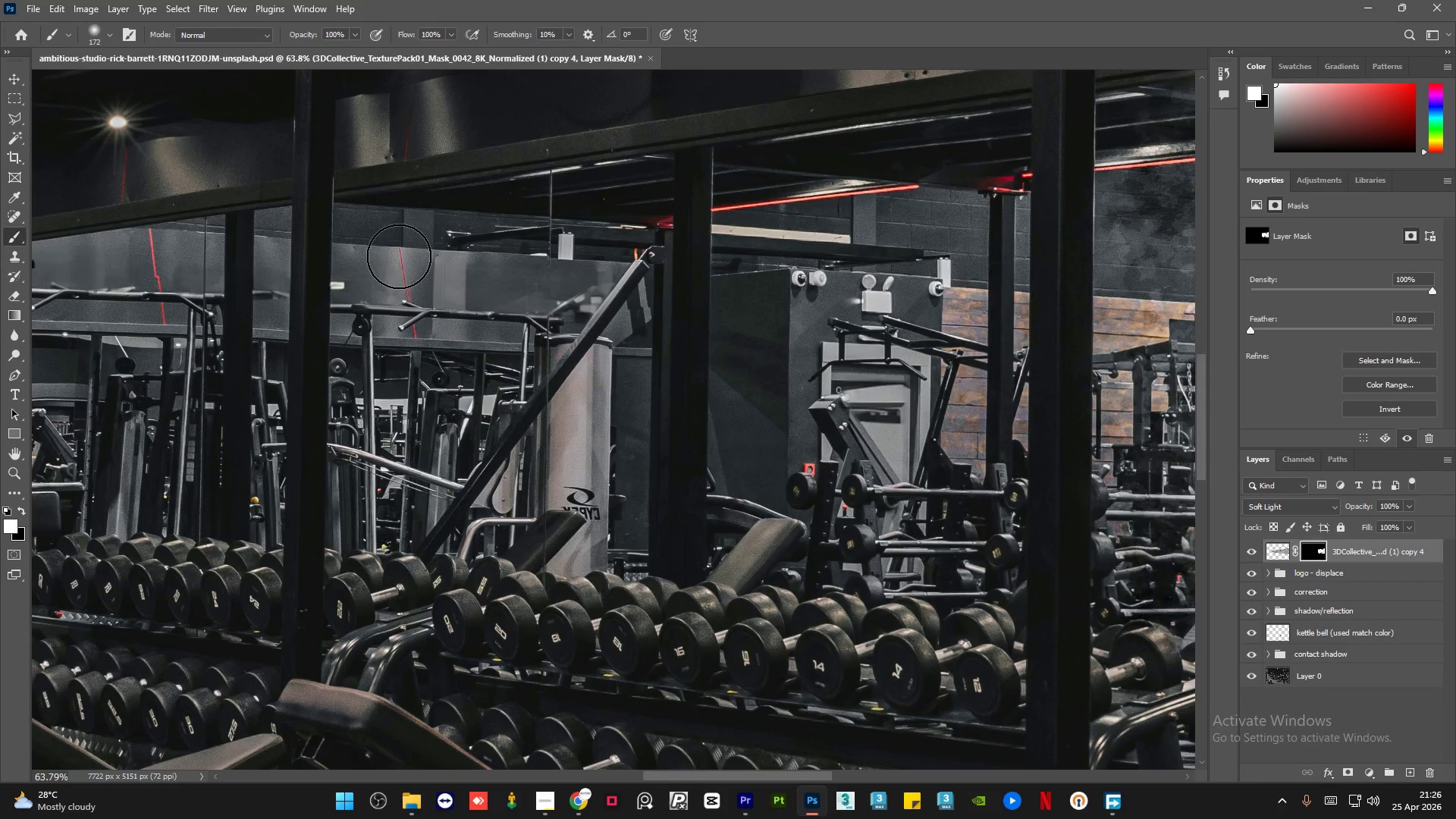 
left_click_drag(start_coordinate=[400, 256], to_coordinate=[441, 265])
 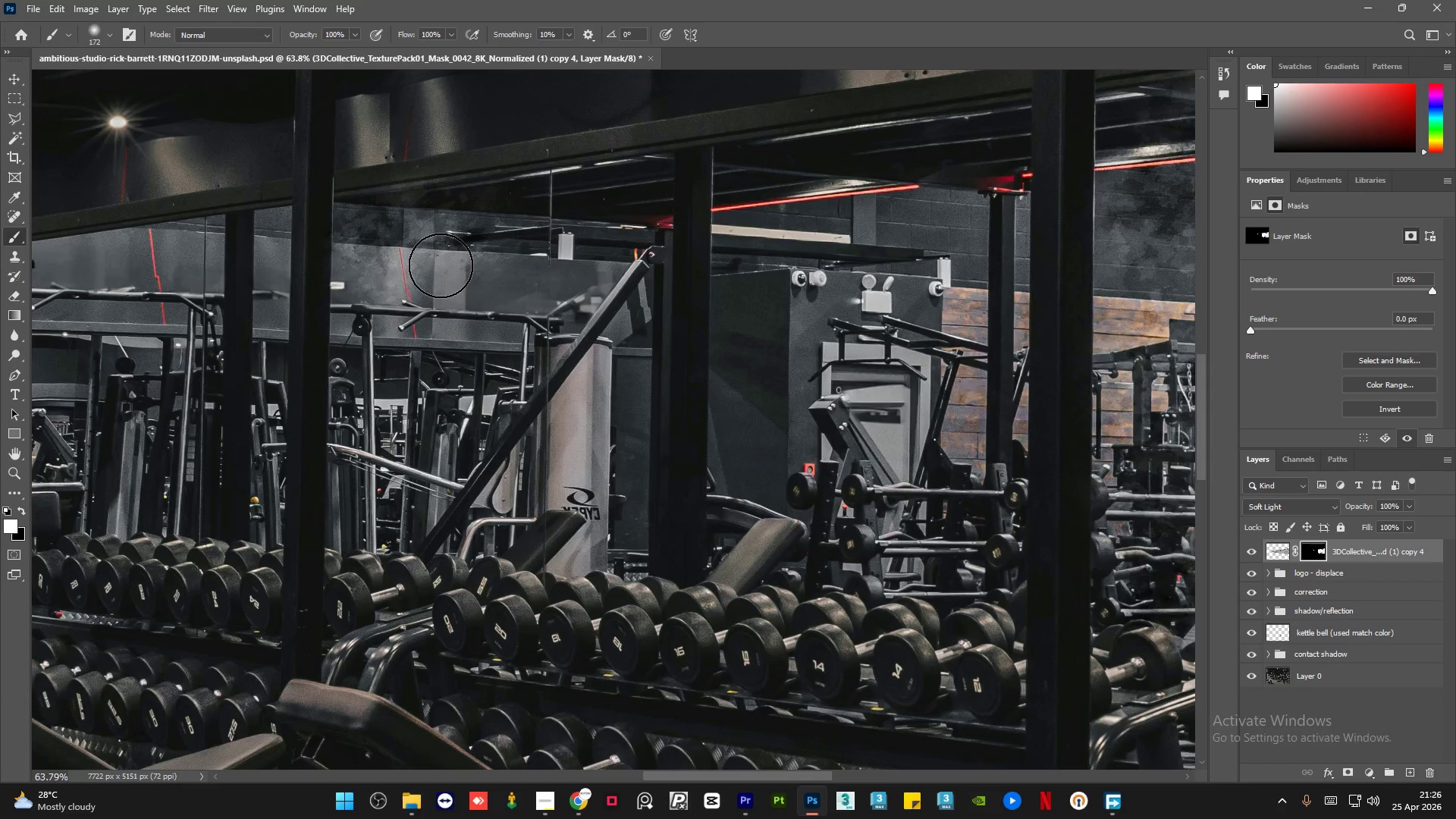 
key(Control+ControlLeft)
 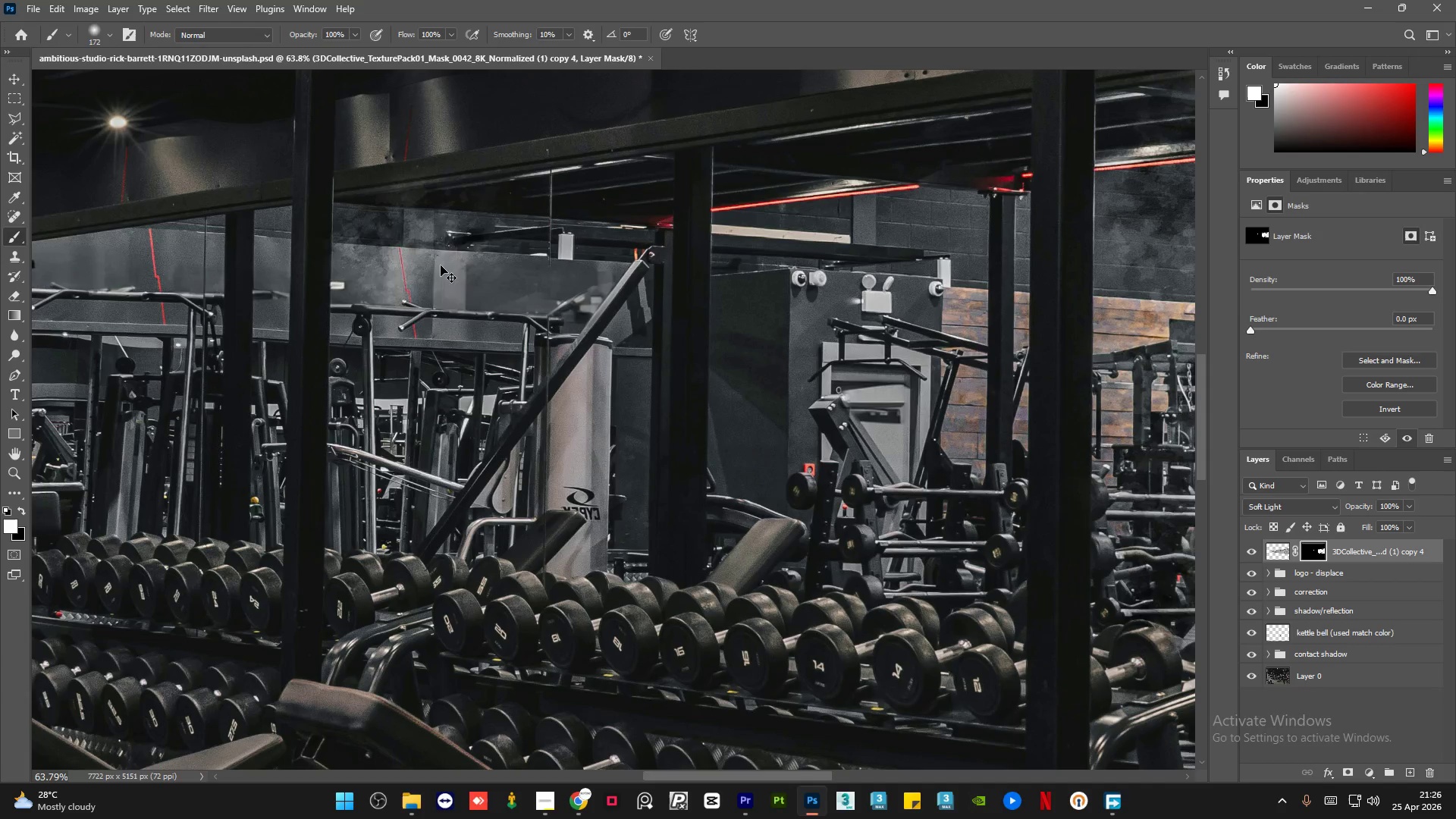 
key(Control+Z)
 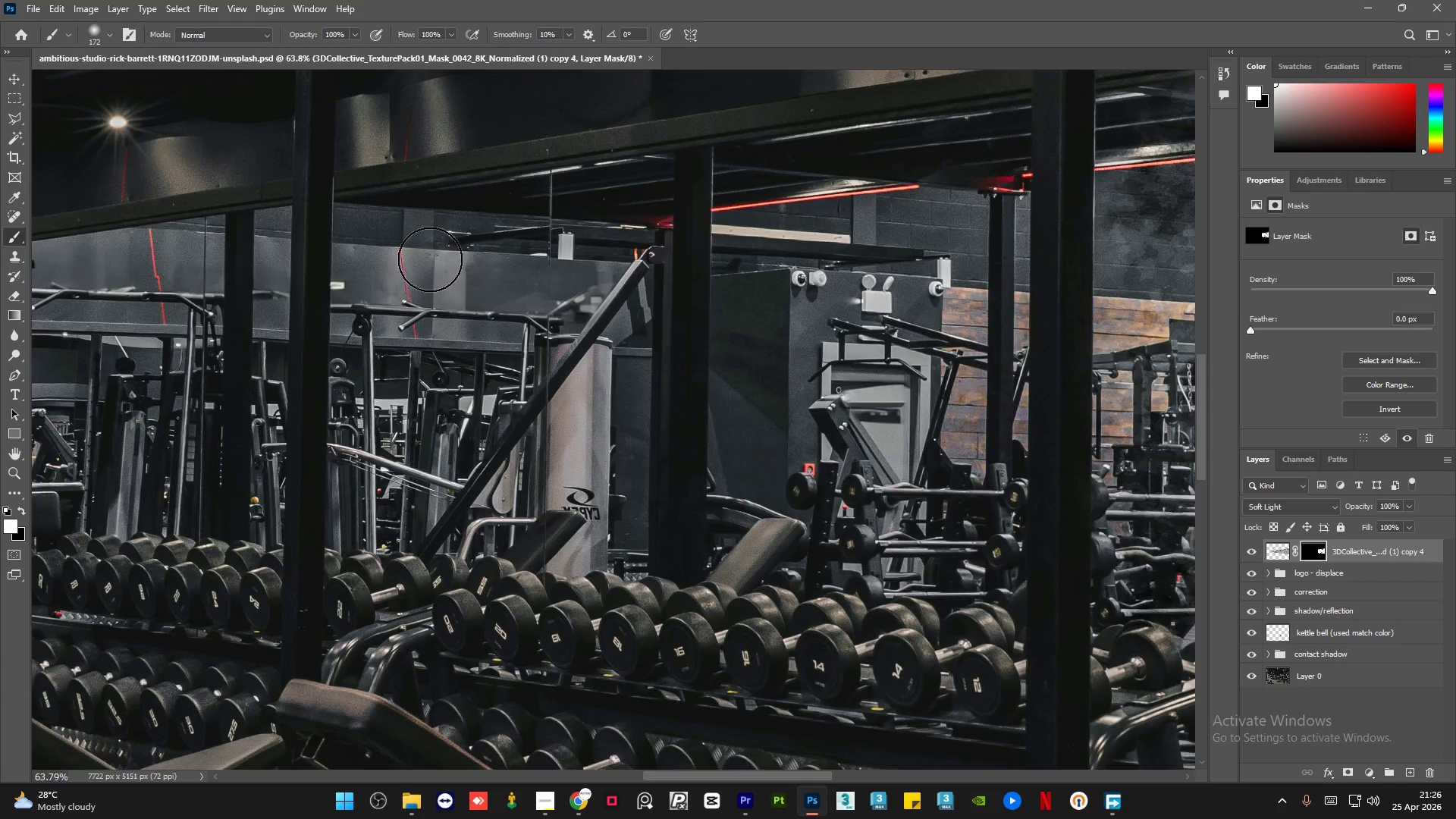 
left_click_drag(start_coordinate=[451, 257], to_coordinate=[364, 385])
 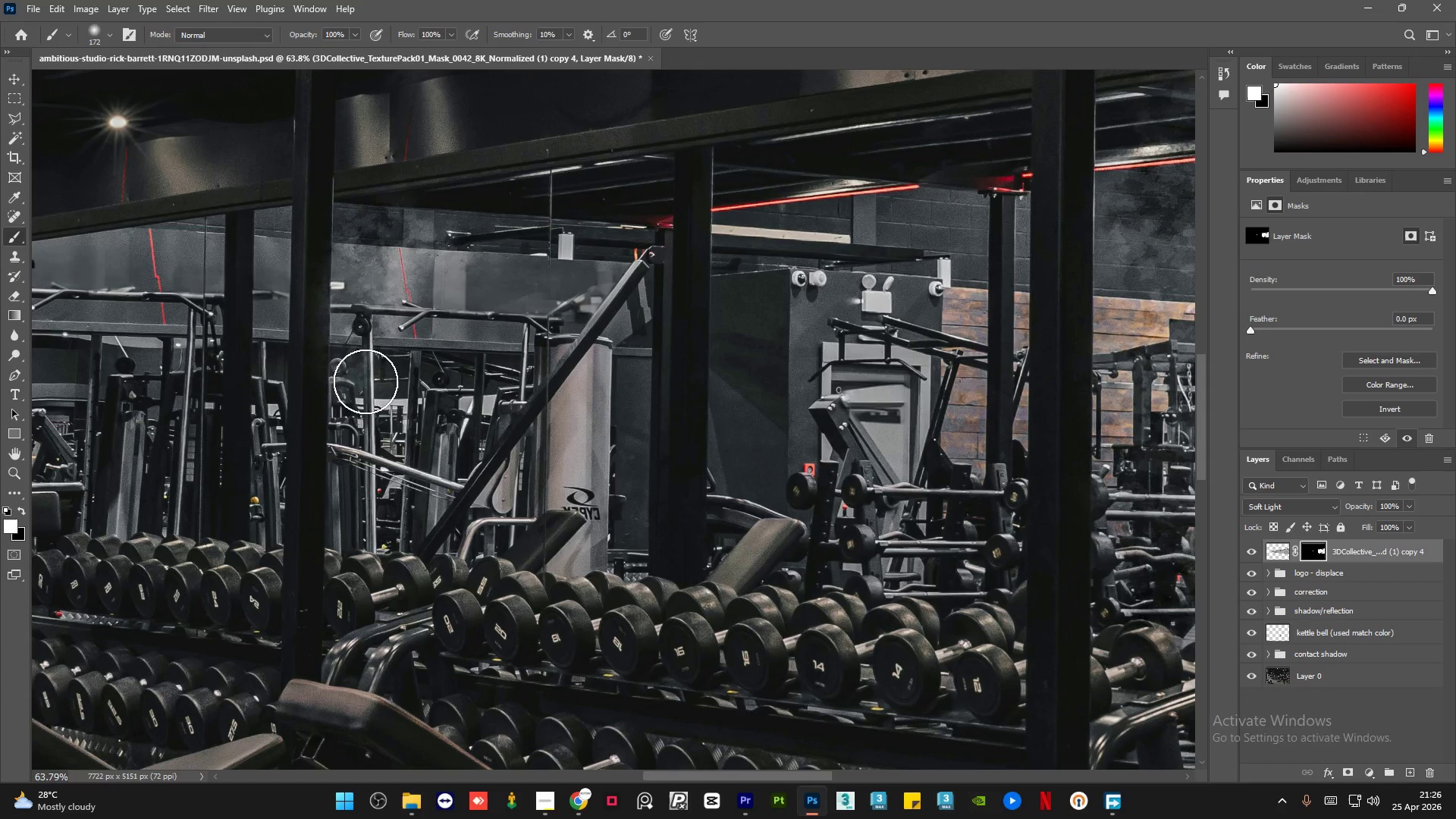 
key(Control+Z)
 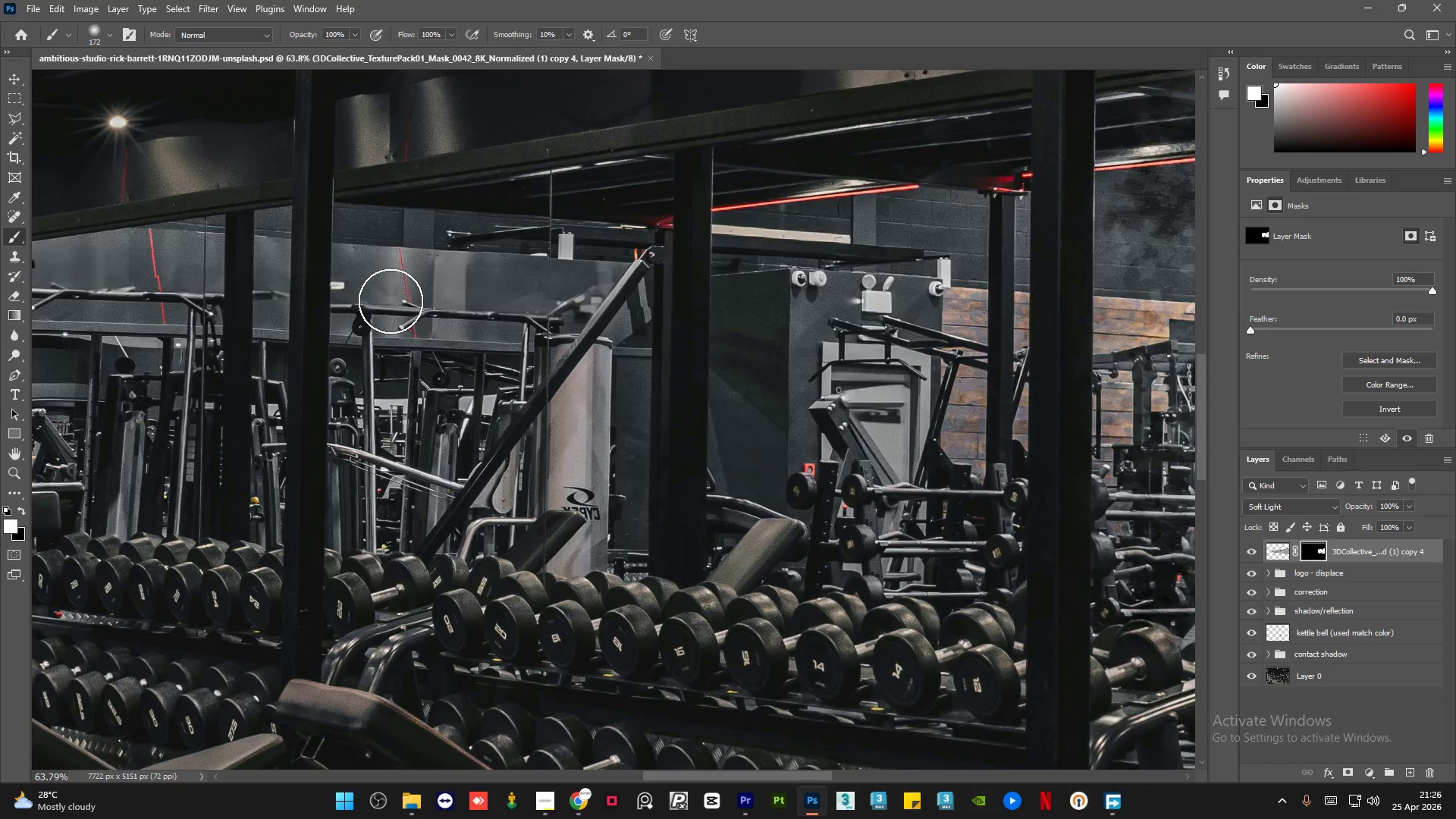 
left_click_drag(start_coordinate=[383, 316], to_coordinate=[733, 514])
 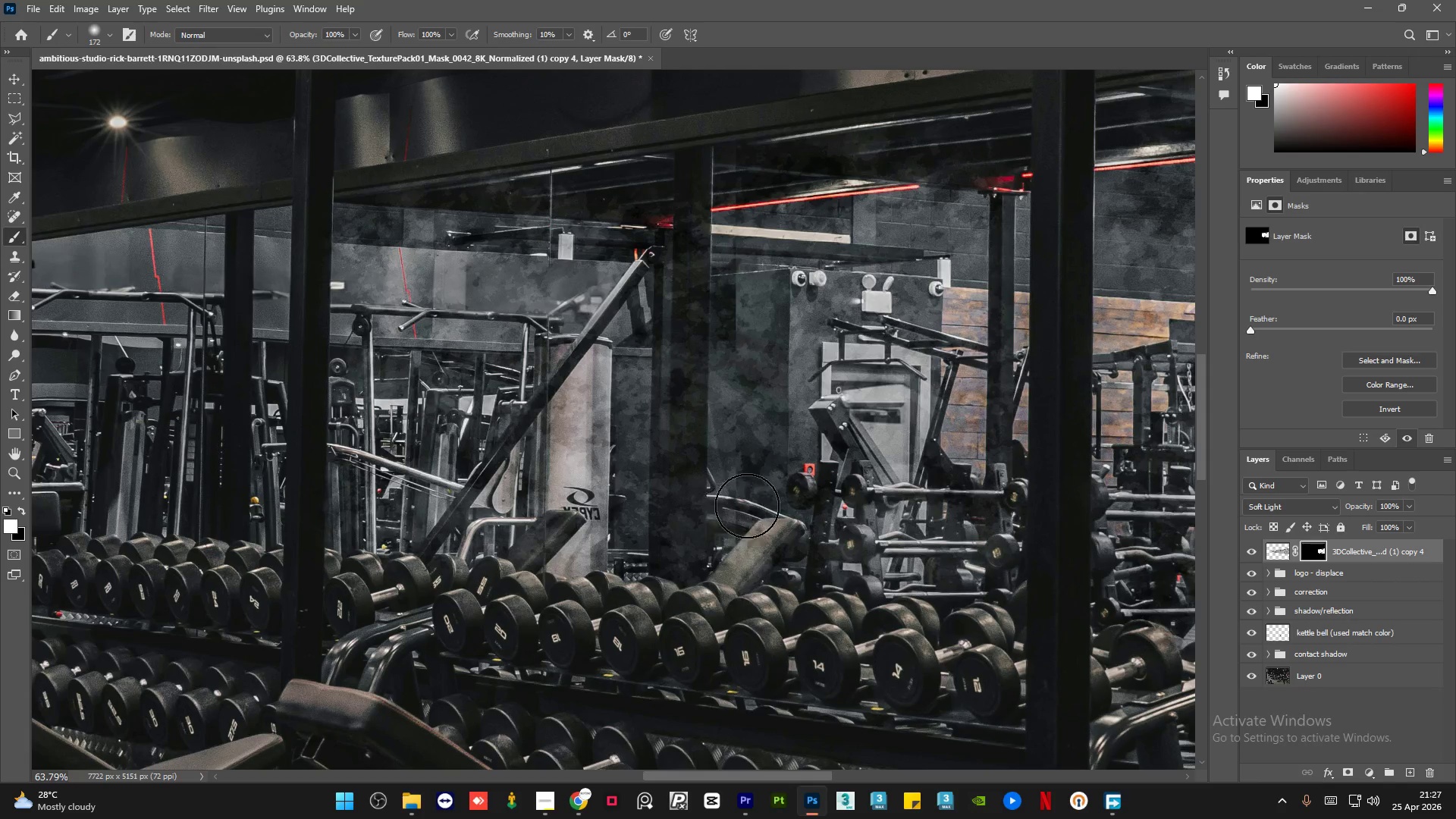 
hold_key(key=AltLeft, duration=2.58)
scroll: coordinate [551, 435], scroll_direction: up, amount: 4.0
 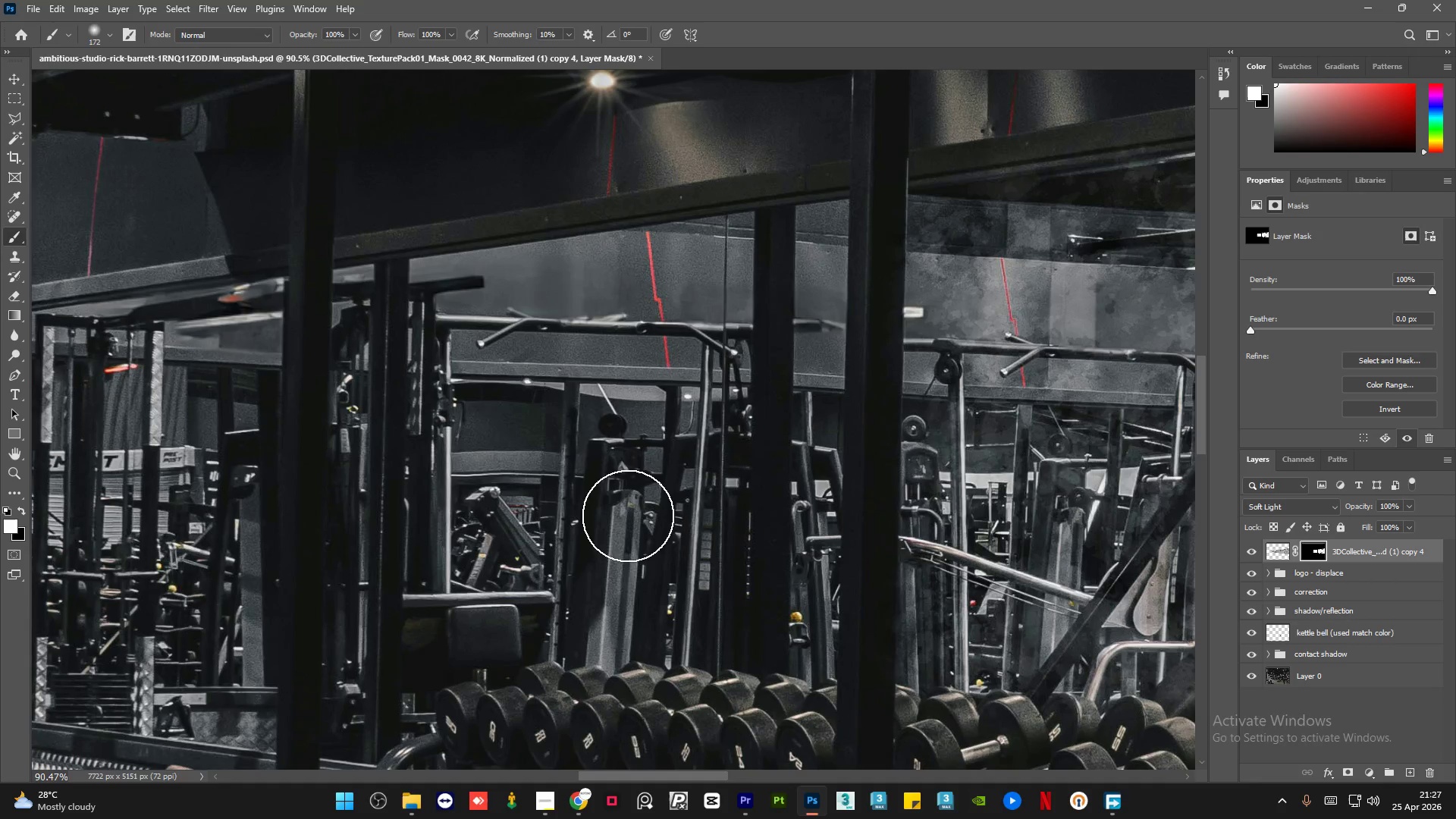 
left_click_drag(start_coordinate=[652, 570], to_coordinate=[429, 314])
 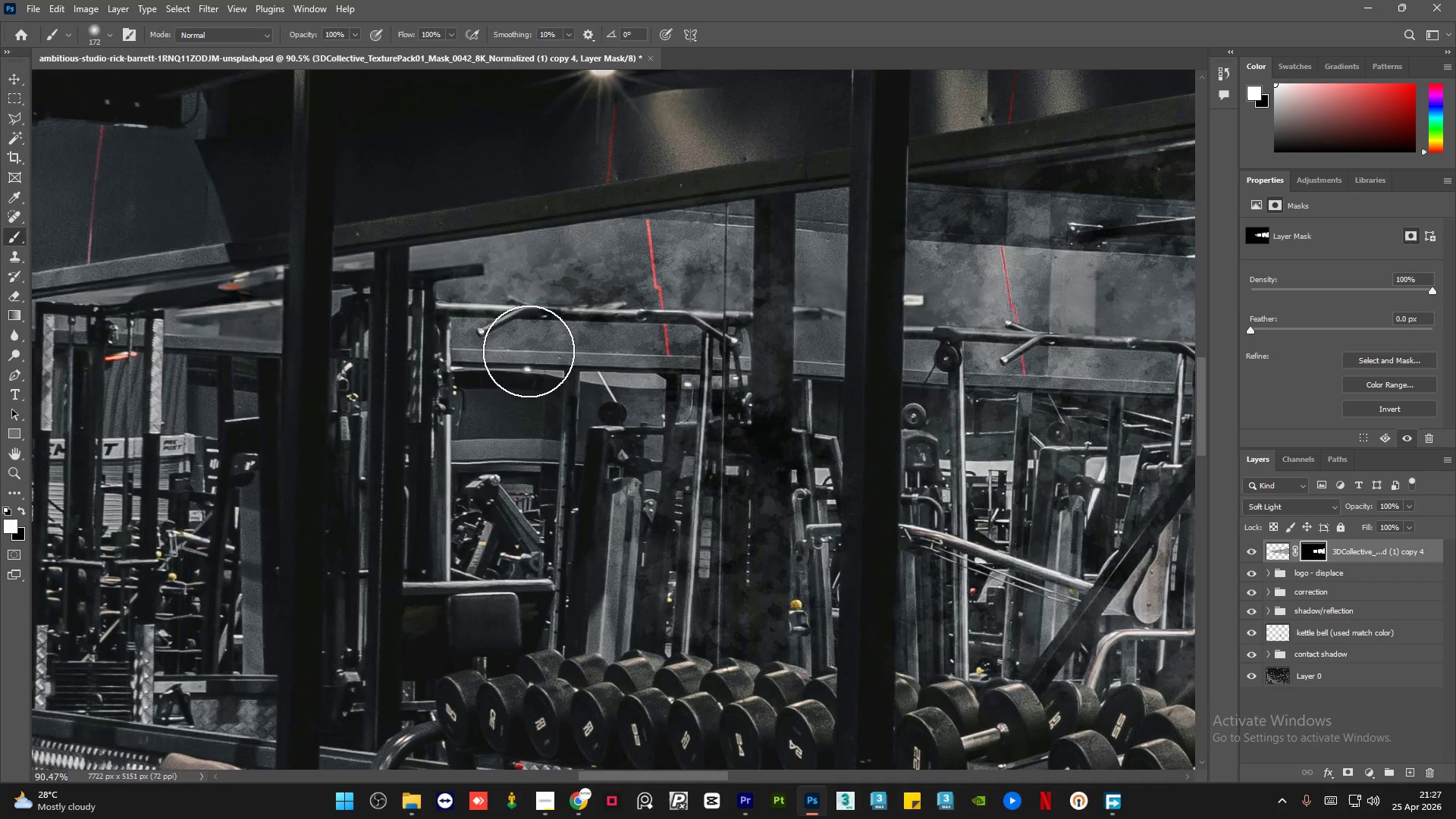 
scroll: coordinate [627, 518], scroll_direction: down, amount: 1.0
 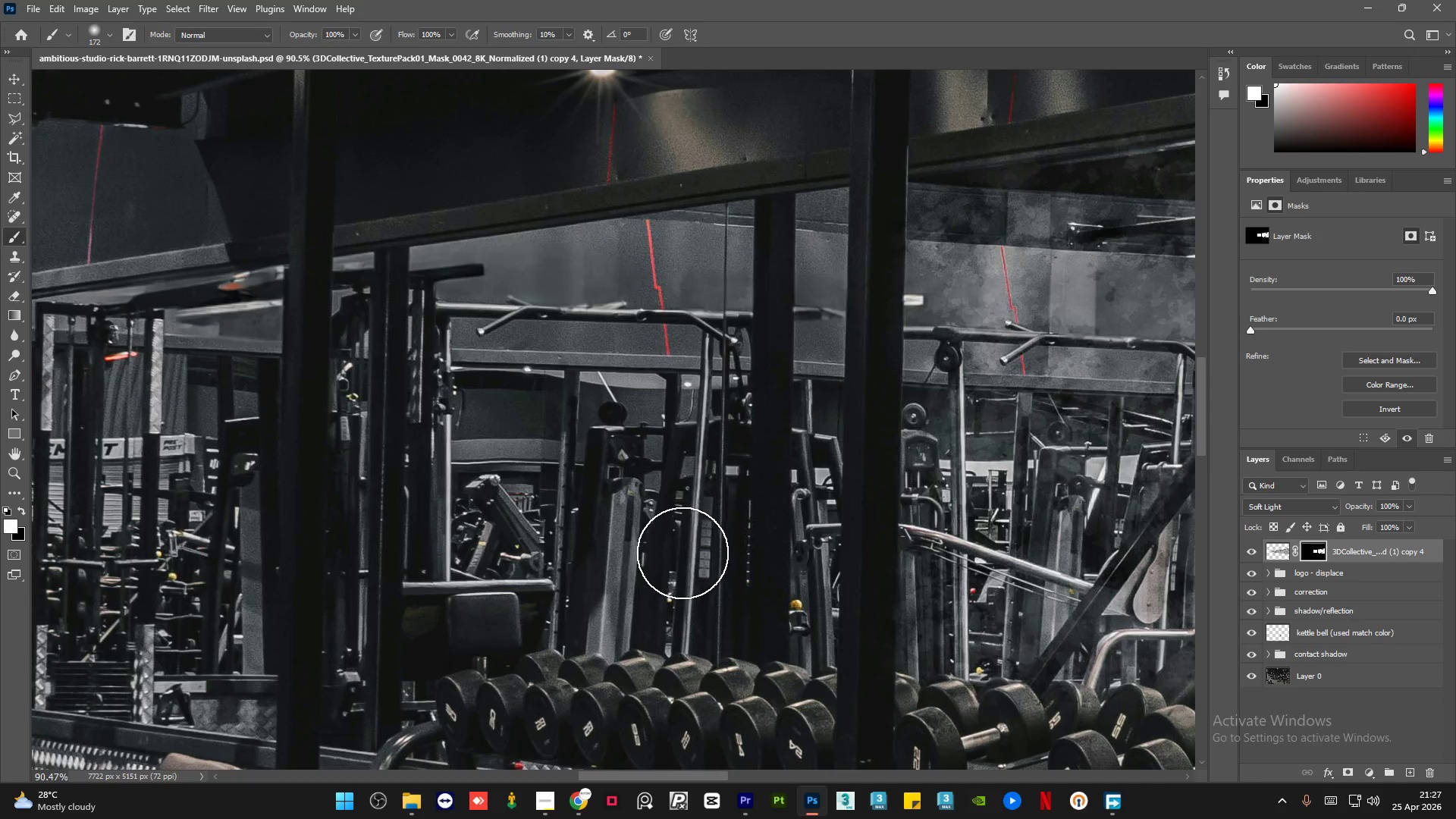 
hold_key(key=AltLeft, duration=0.61)
 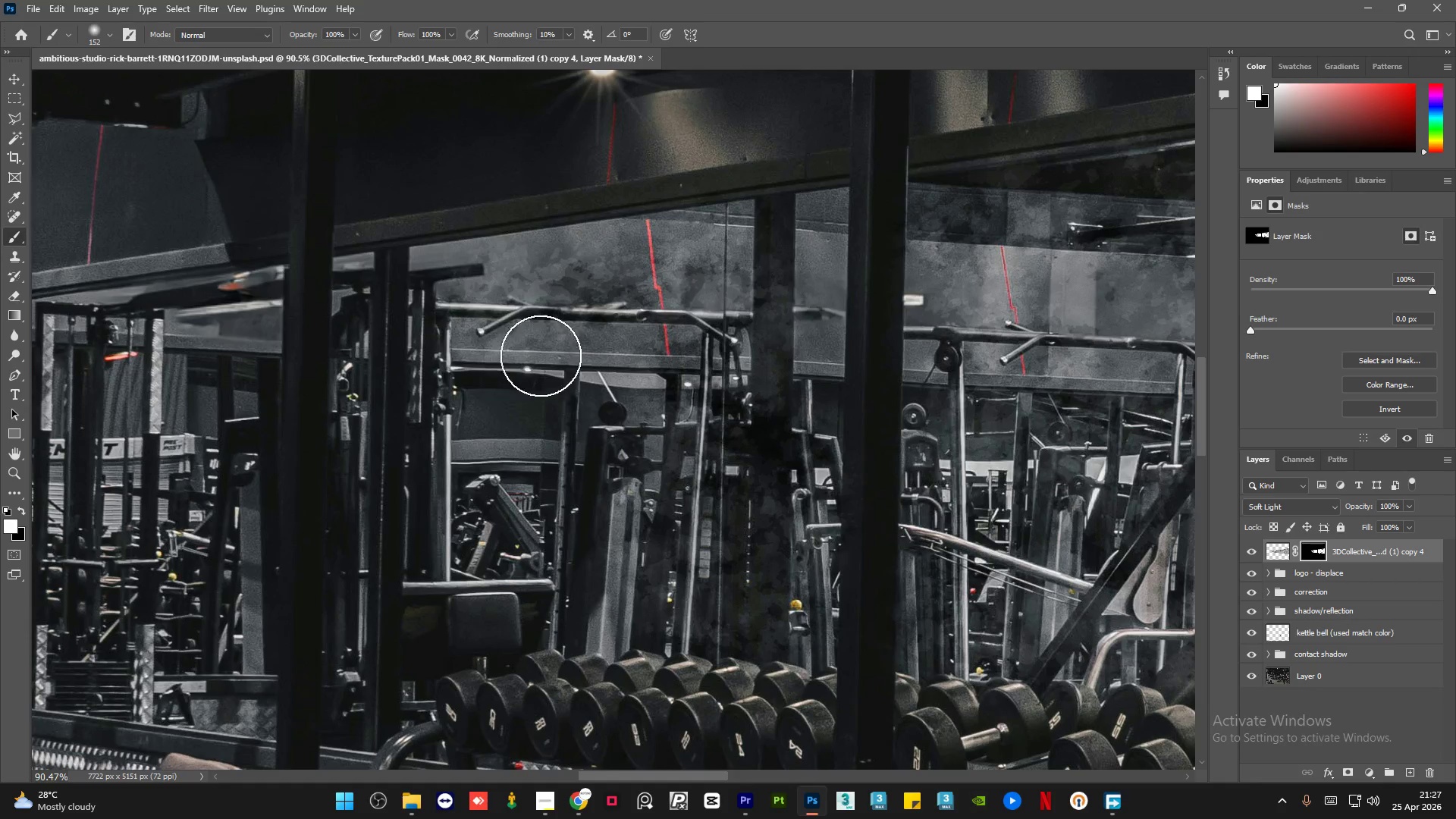 
left_click_drag(start_coordinate=[541, 356], to_coordinate=[629, 544])
 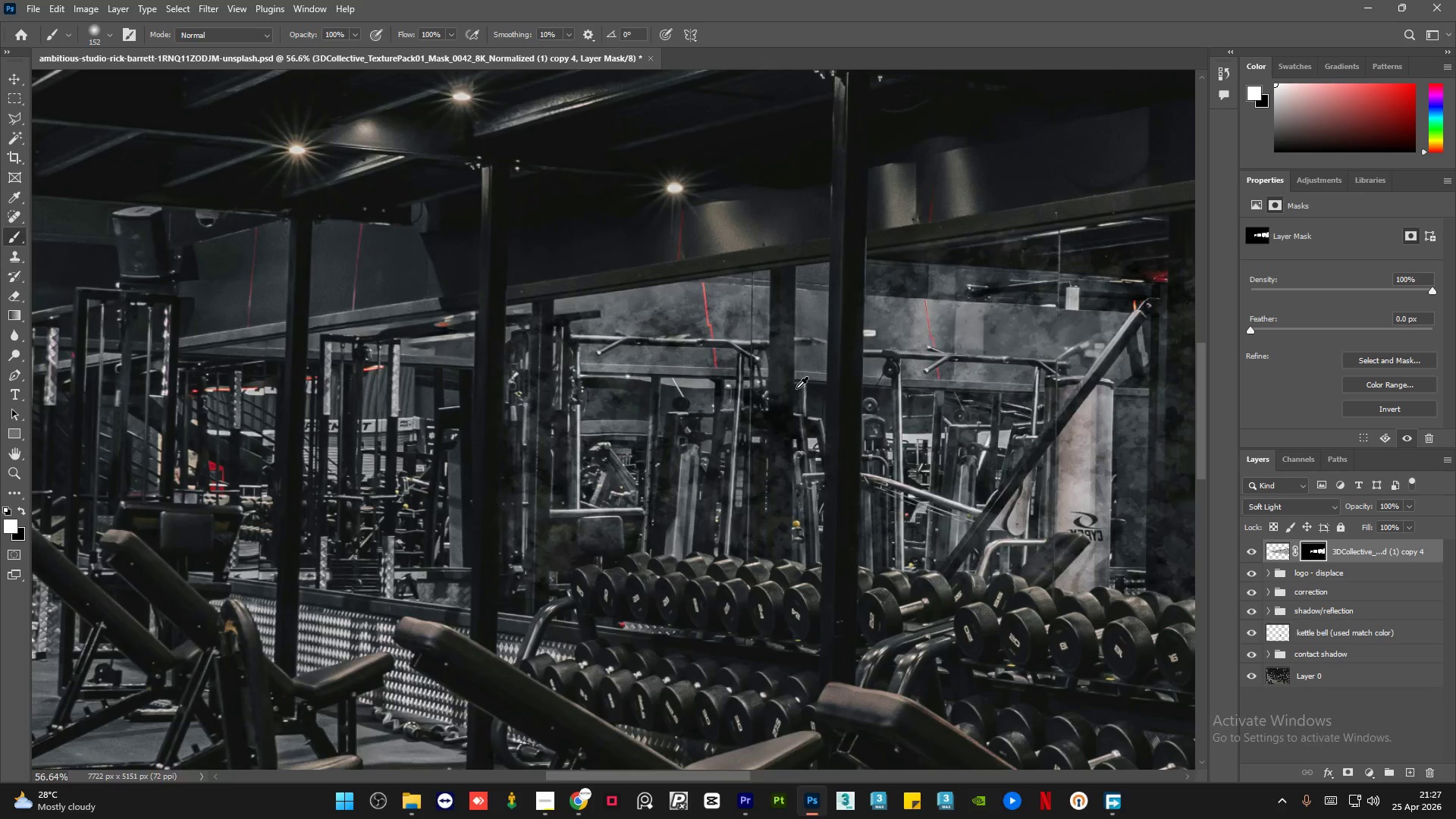 
hold_key(key=AltLeft, duration=3.02)
 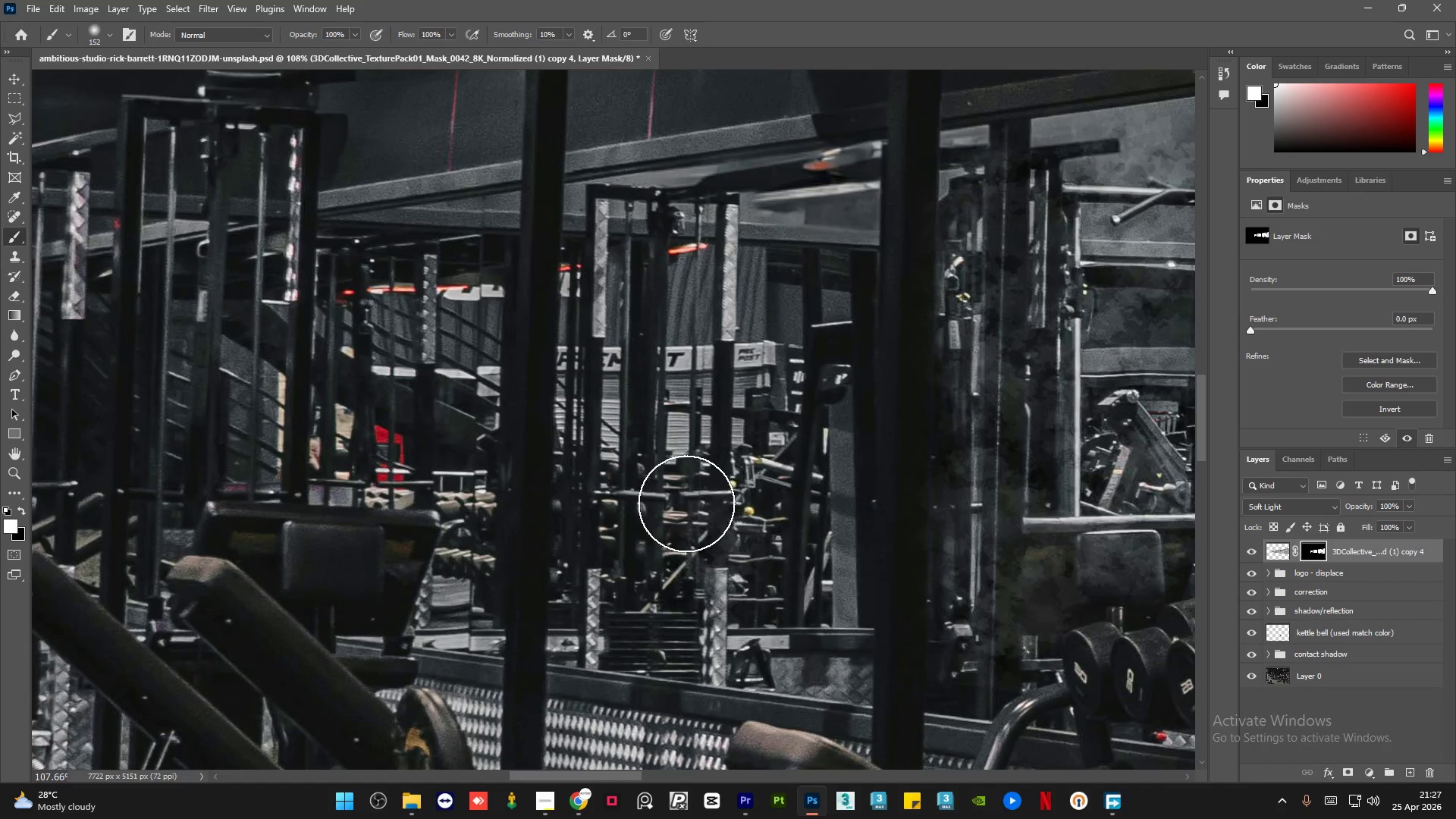 
left_click_drag(start_coordinate=[722, 540], to_coordinate=[682, 224])
 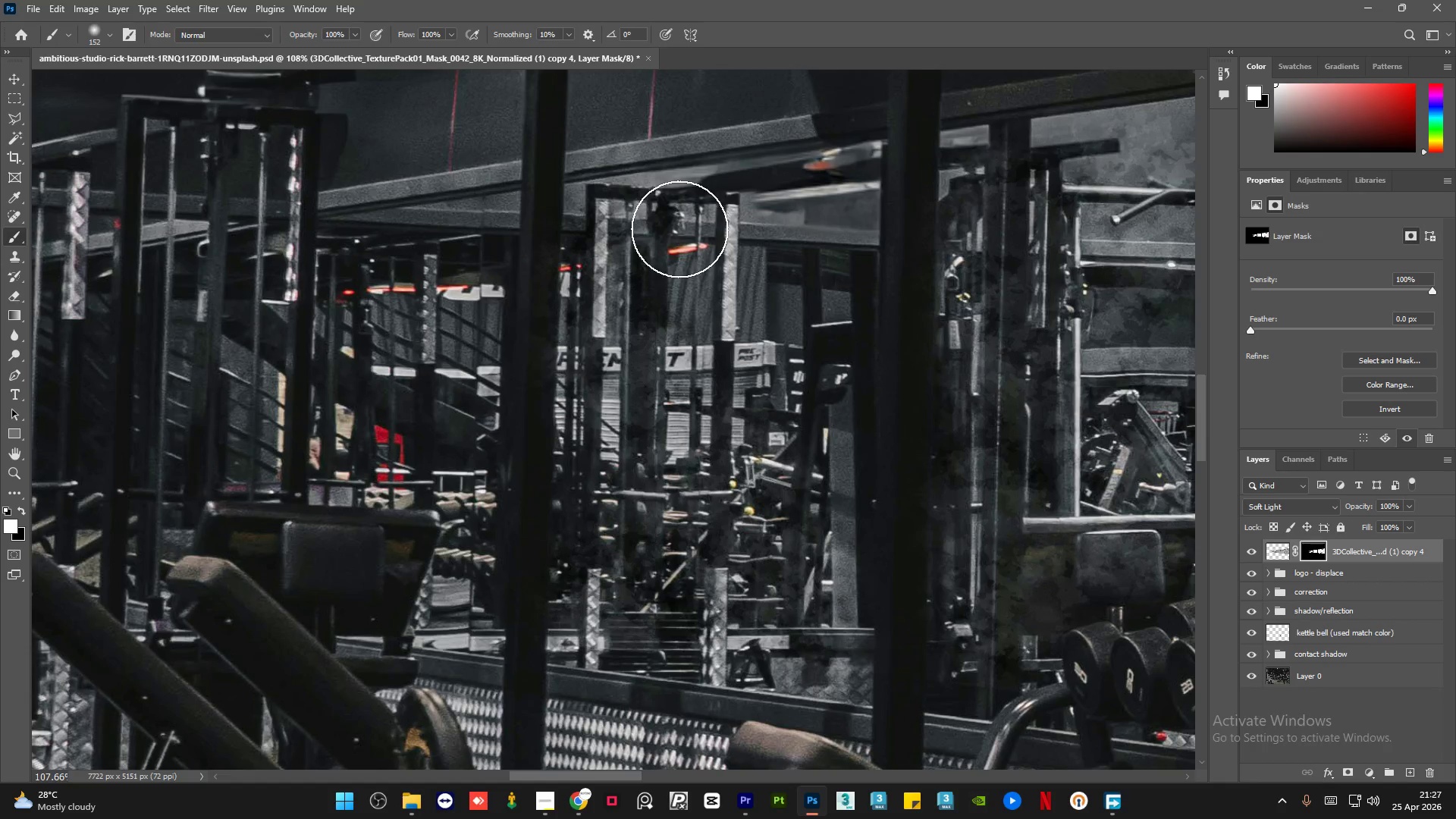 
scroll: coordinate [730, 501], scroll_direction: up, amount: 2.0
 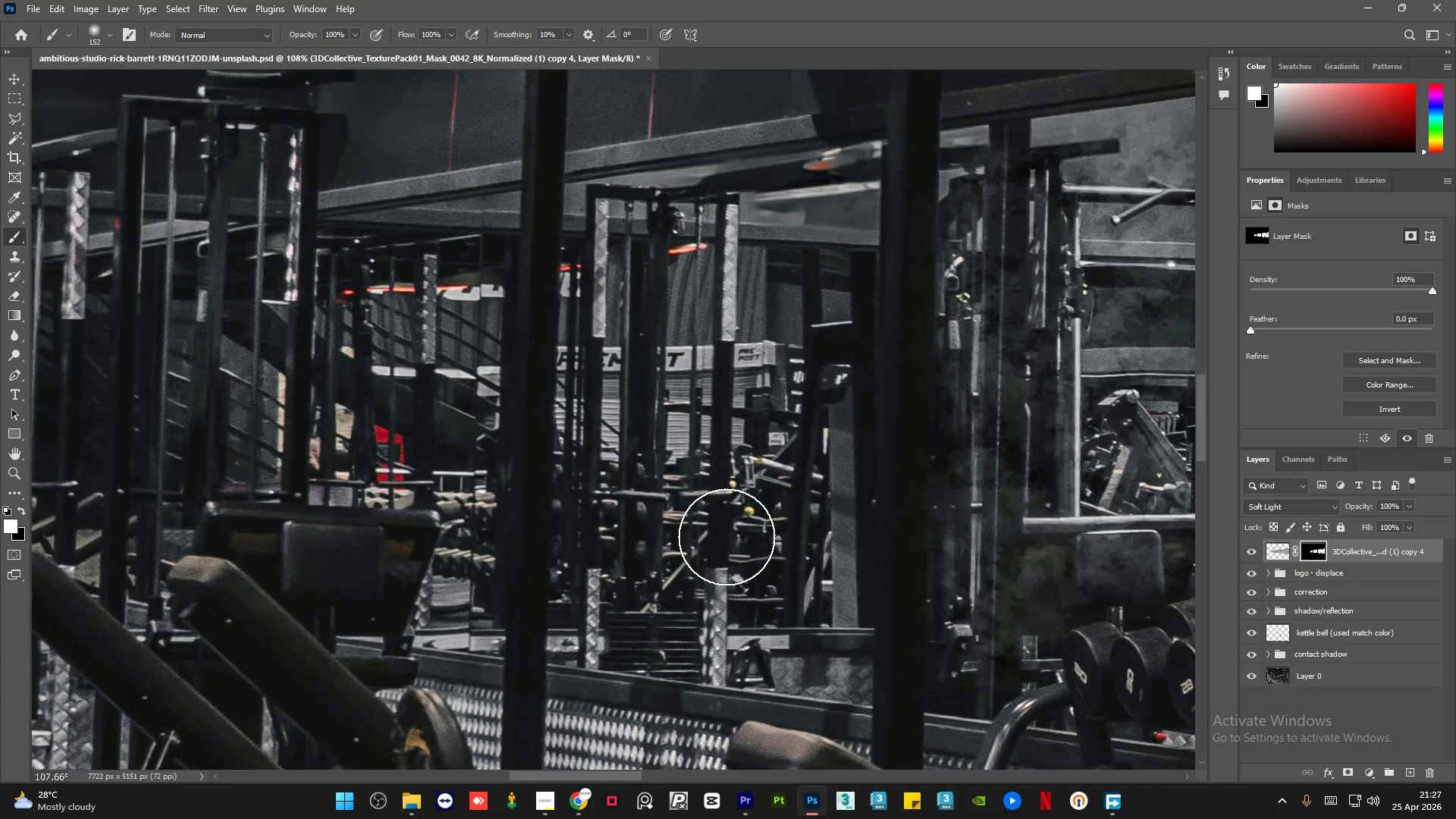 
key(Control+Z)
 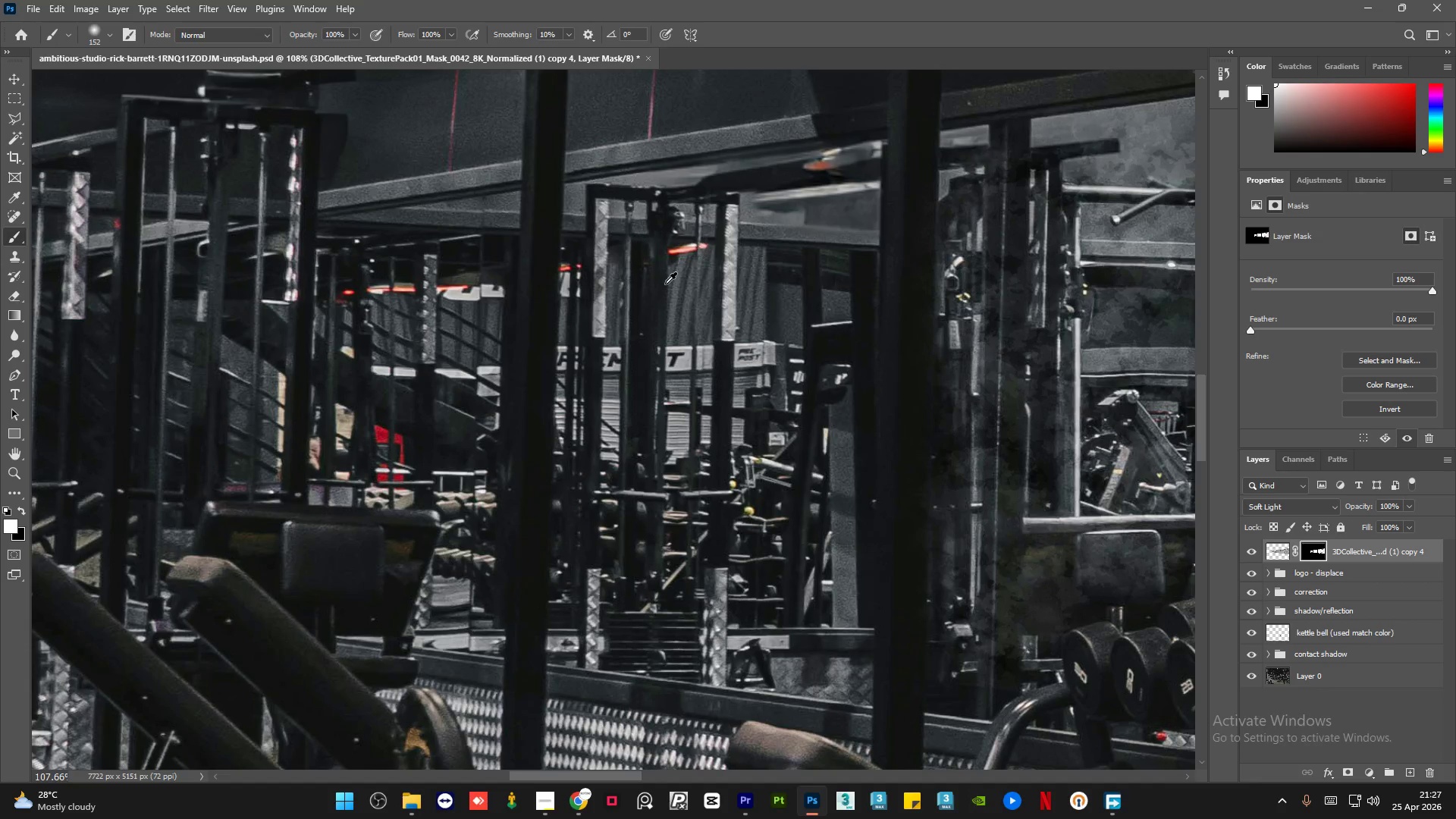 
hold_key(key=AltLeft, duration=0.78)
 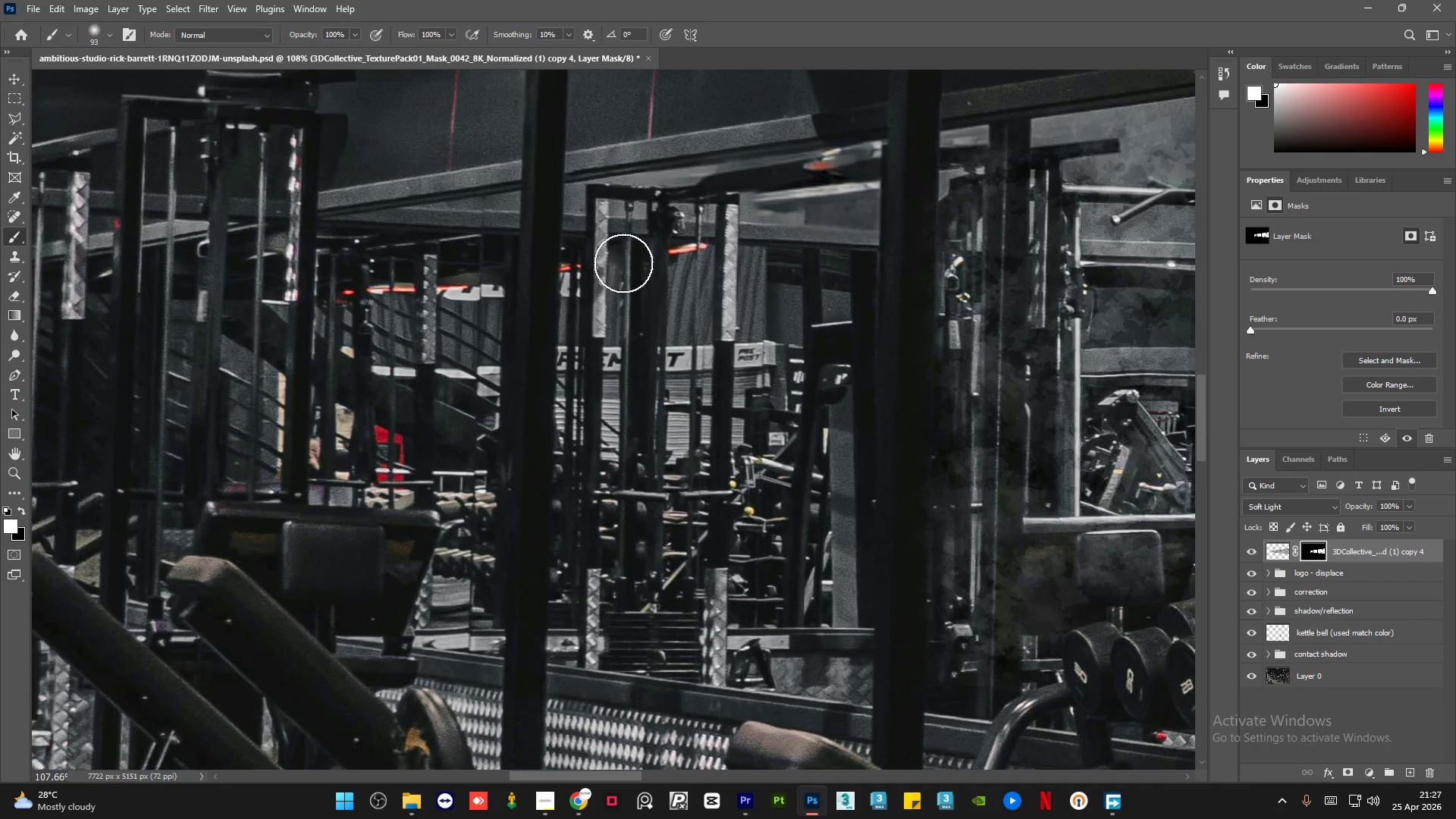 
left_click_drag(start_coordinate=[601, 235], to_coordinate=[823, 509])
 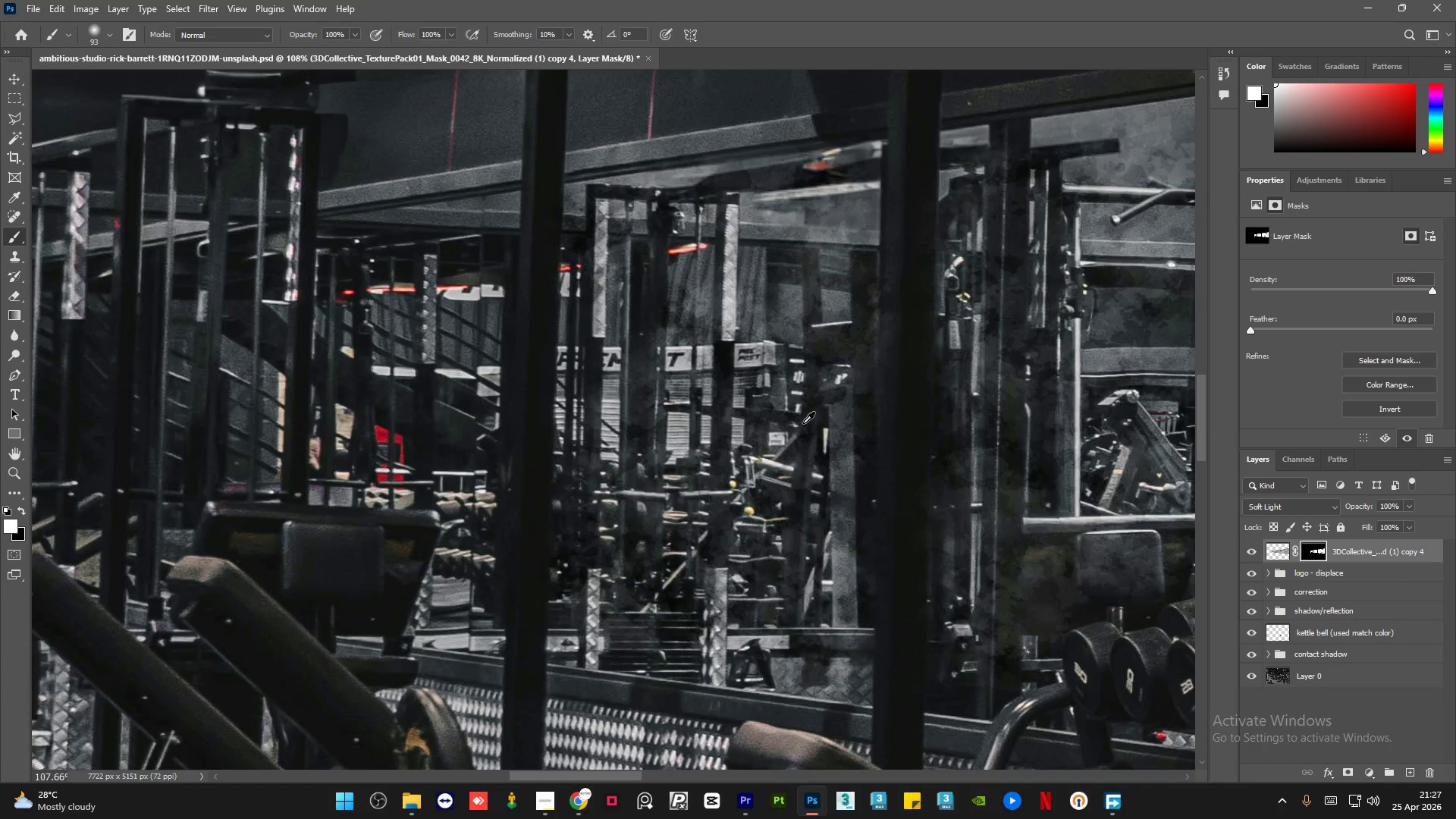 
hold_key(key=AltLeft, duration=1.12)
 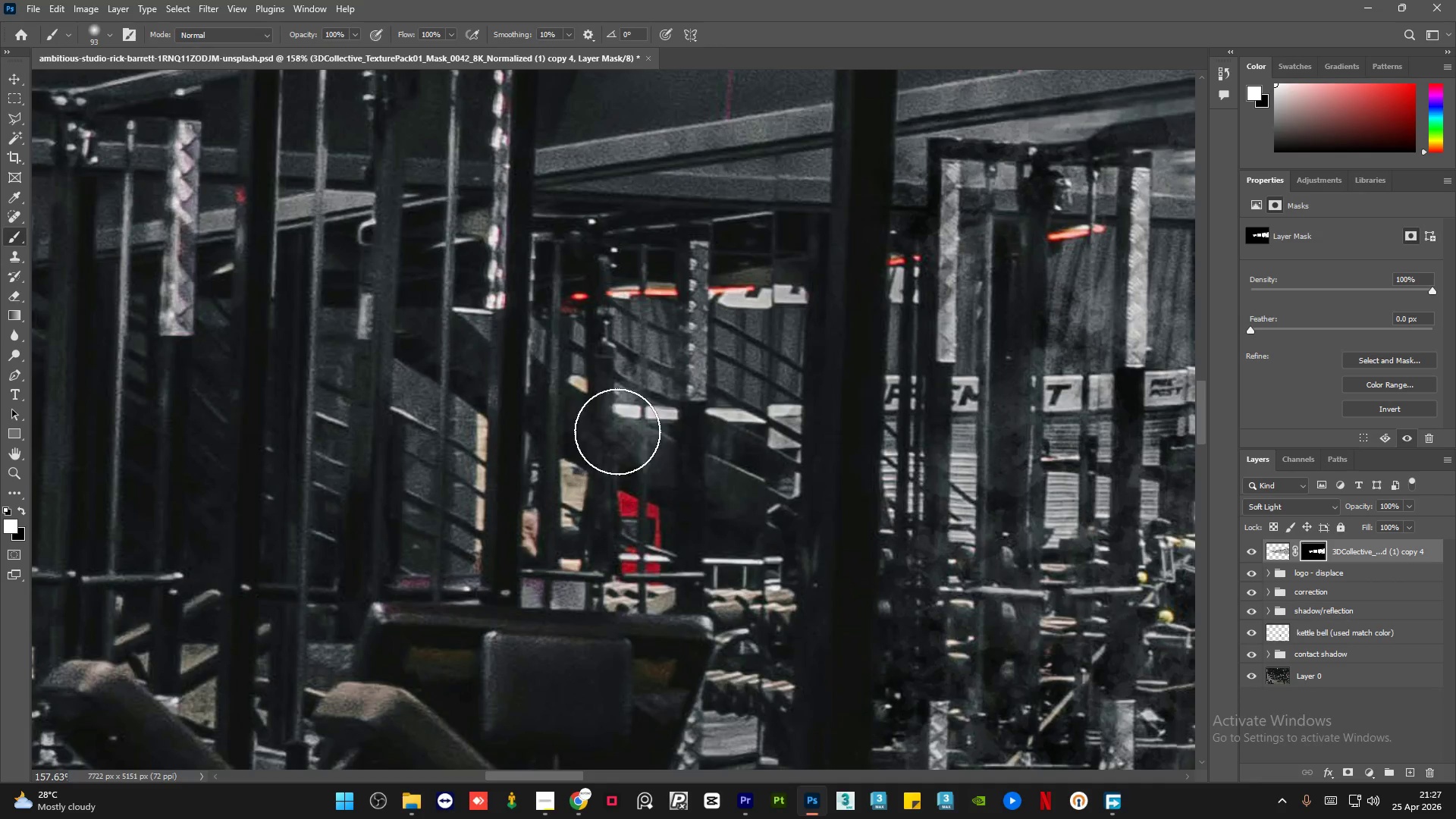 
left_click_drag(start_coordinate=[642, 371], to_coordinate=[748, 309])
 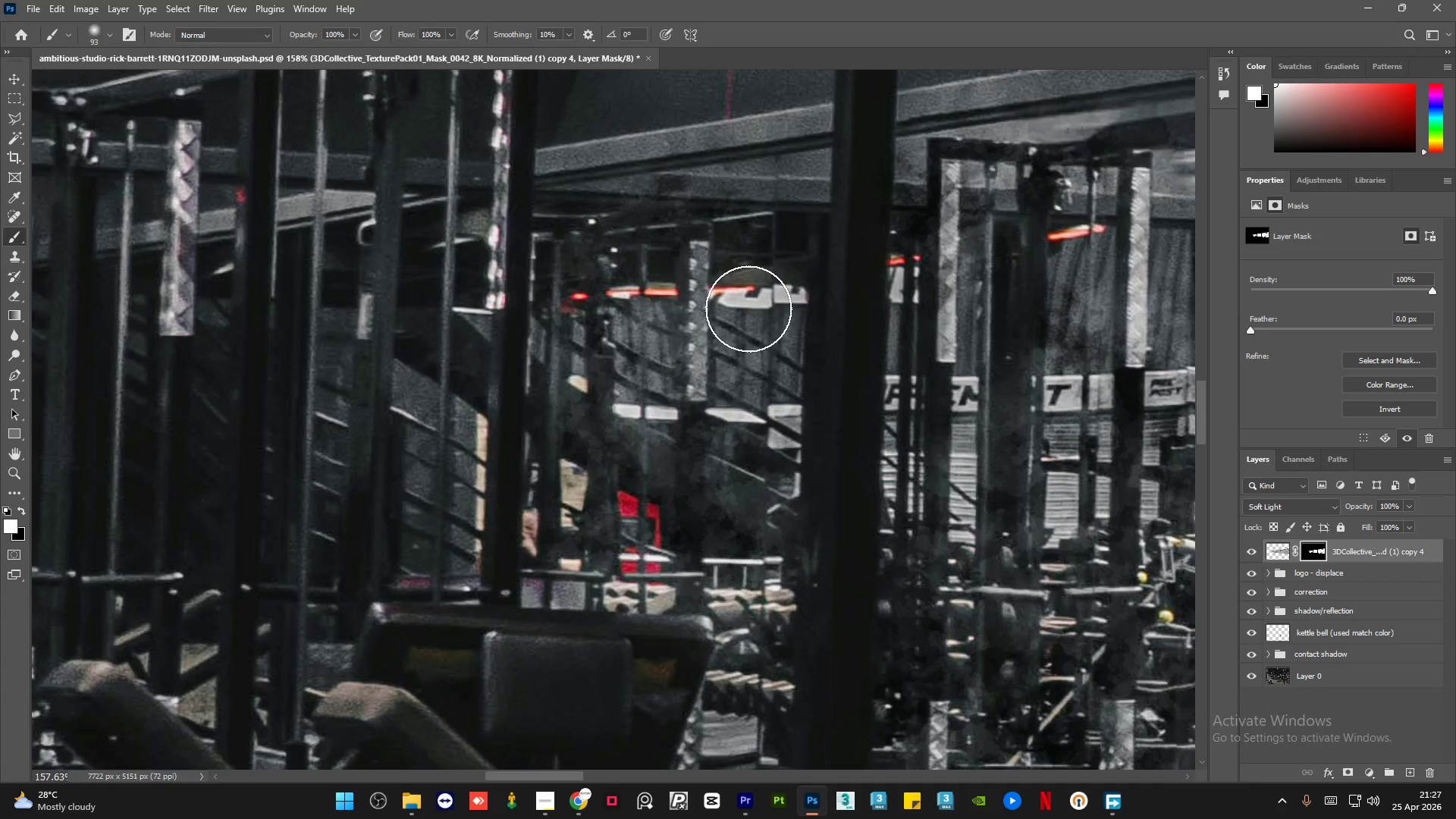 
scroll: coordinate [574, 410], scroll_direction: up, amount: 4.0
 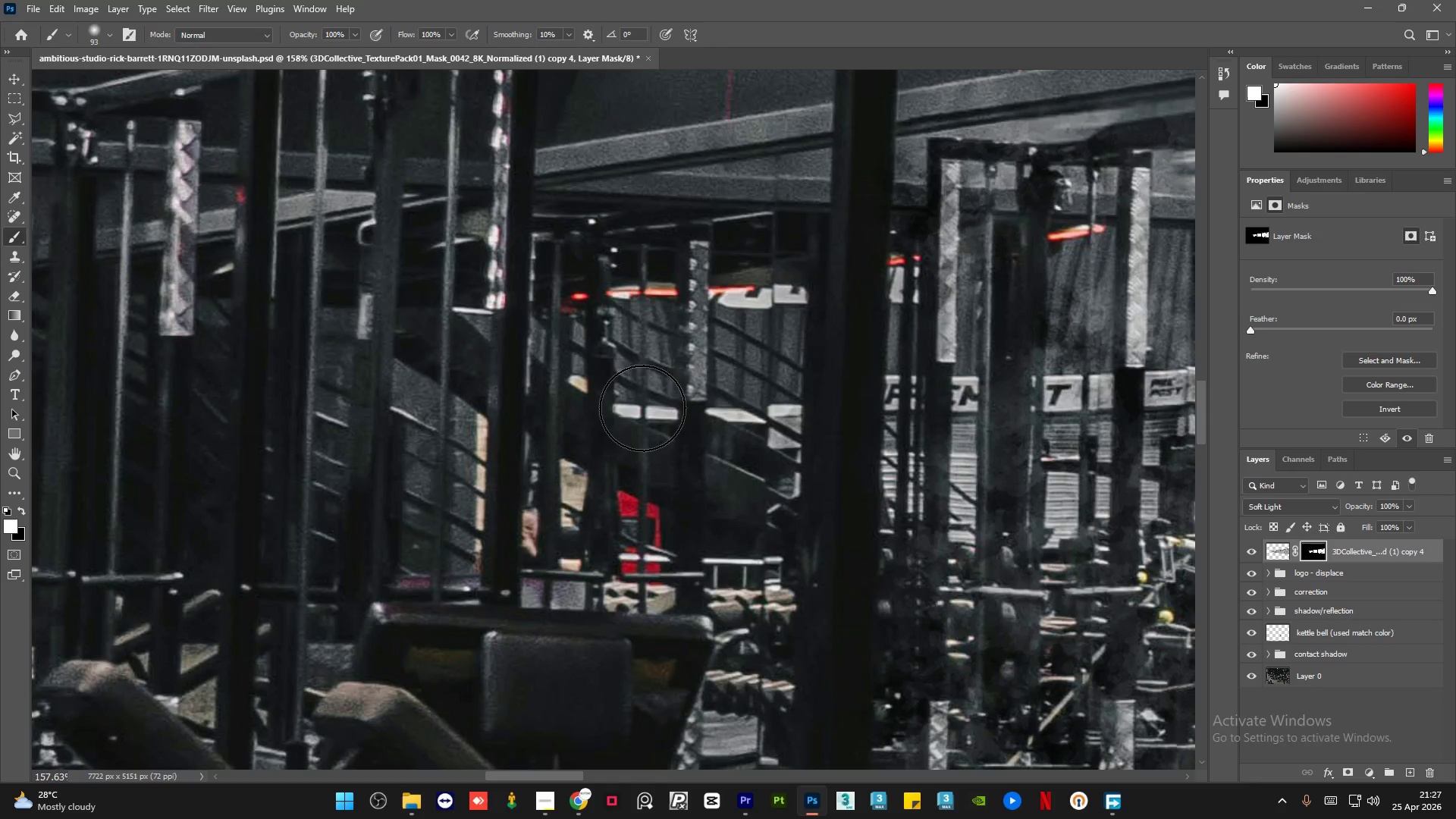 
hold_key(key=AltLeft, duration=1.72)
scroll: coordinate [739, 312], scroll_direction: down, amount: 10.0
 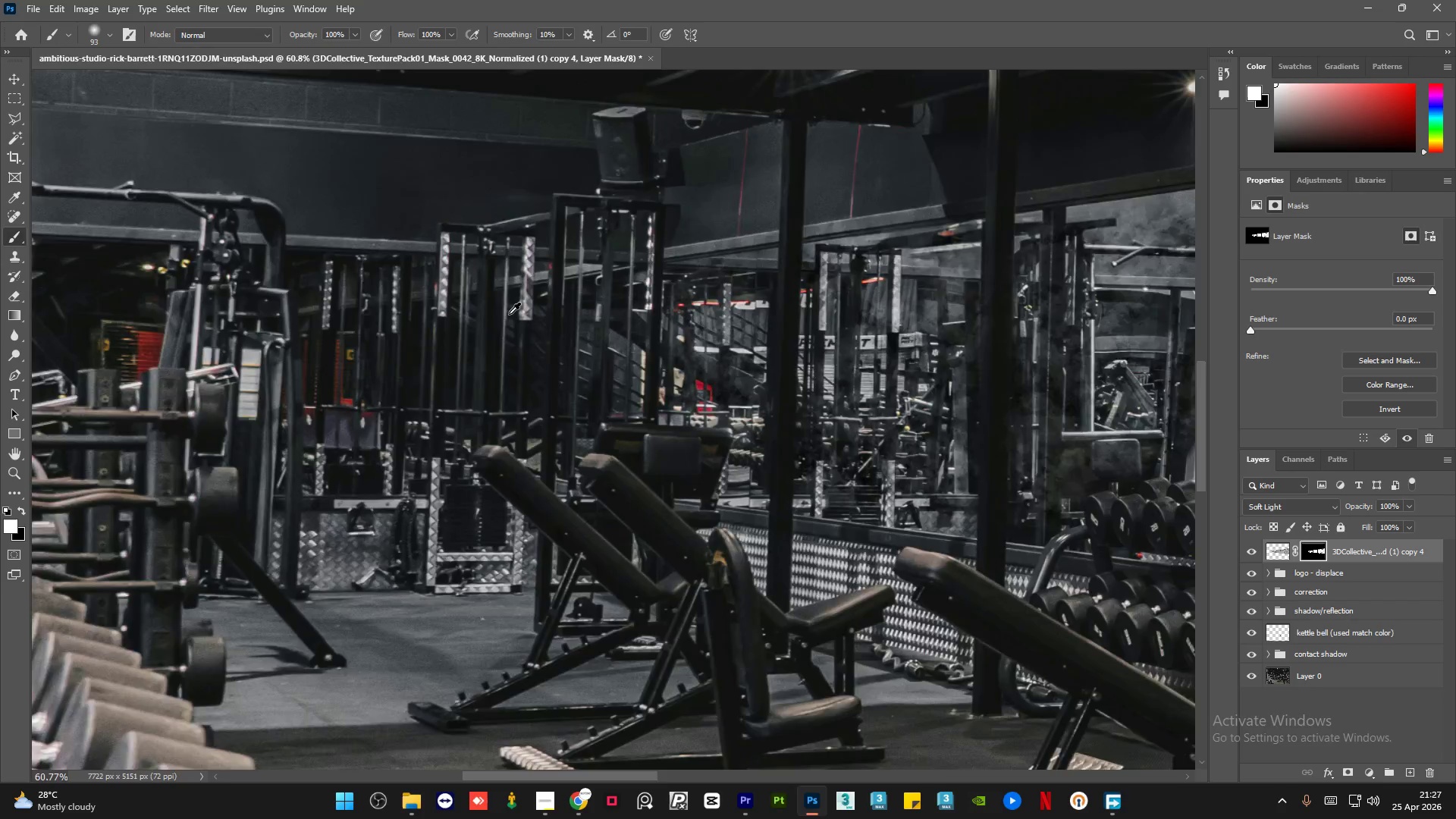 
scroll: coordinate [579, 384], scroll_direction: up, amount: 12.0
 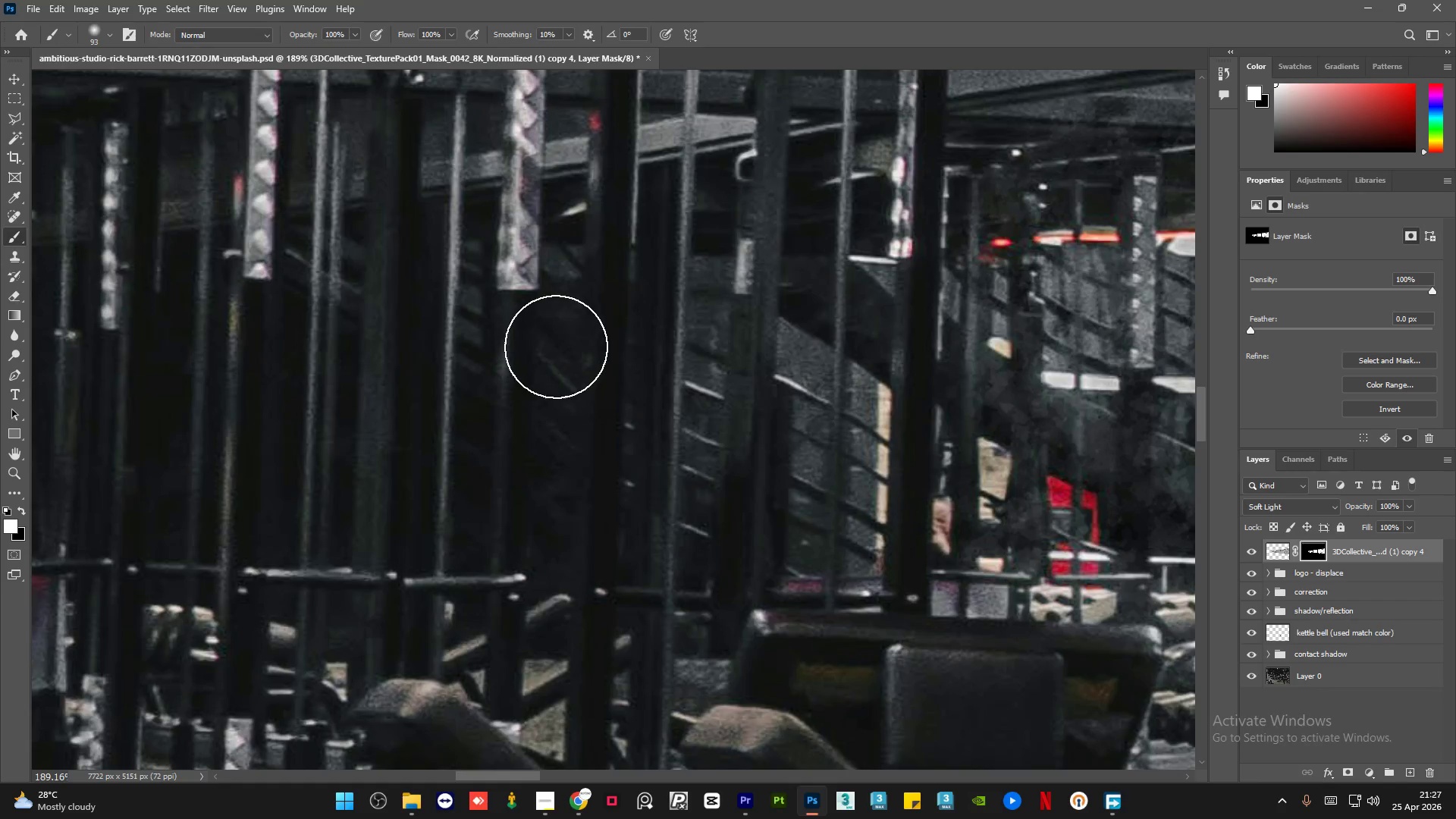 
hold_key(key=AltLeft, duration=0.8)
 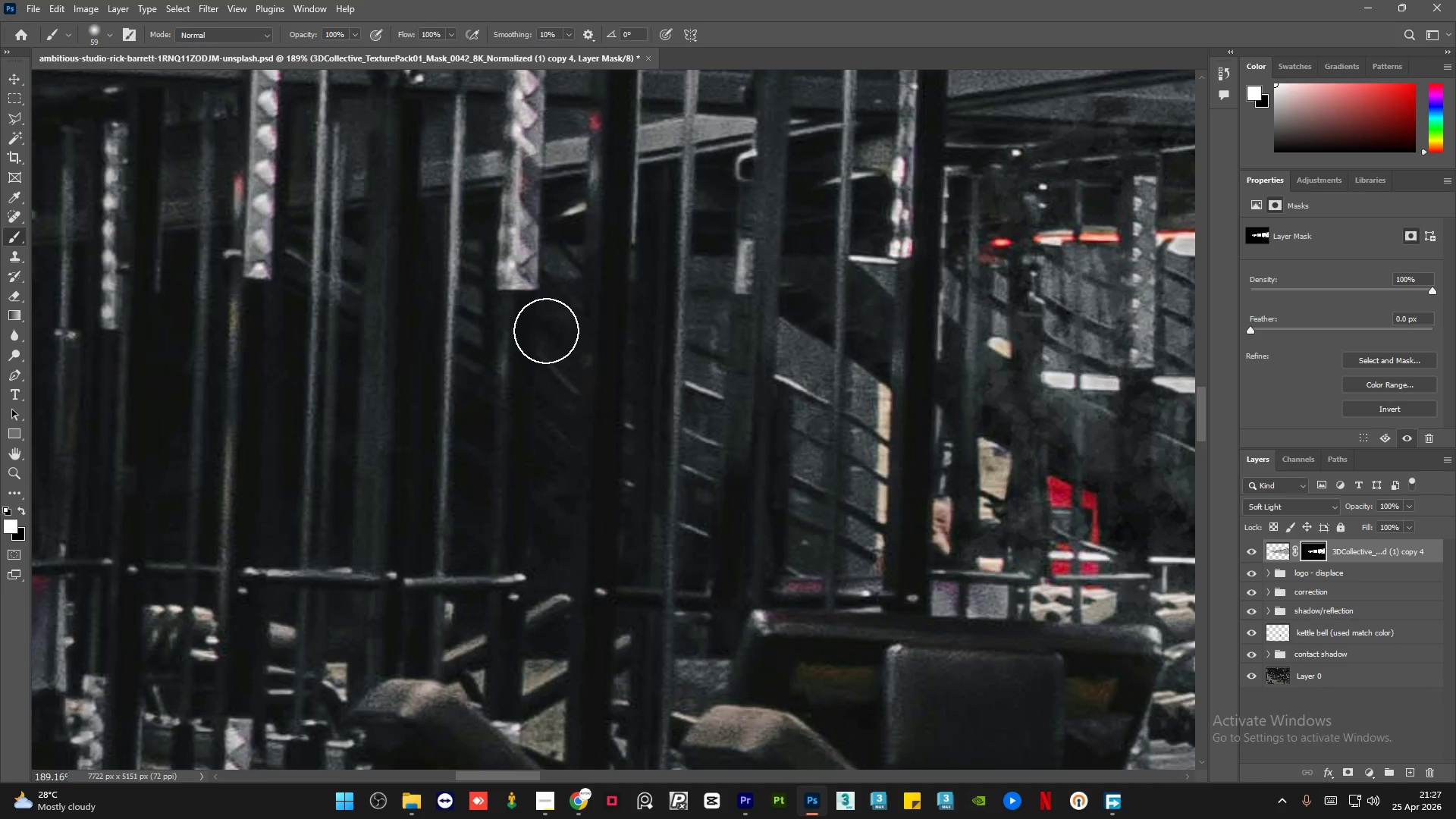 
hold_key(key=AltLeft, duration=1.61)
scroll: coordinate [548, 340], scroll_direction: down, amount: 6.0
 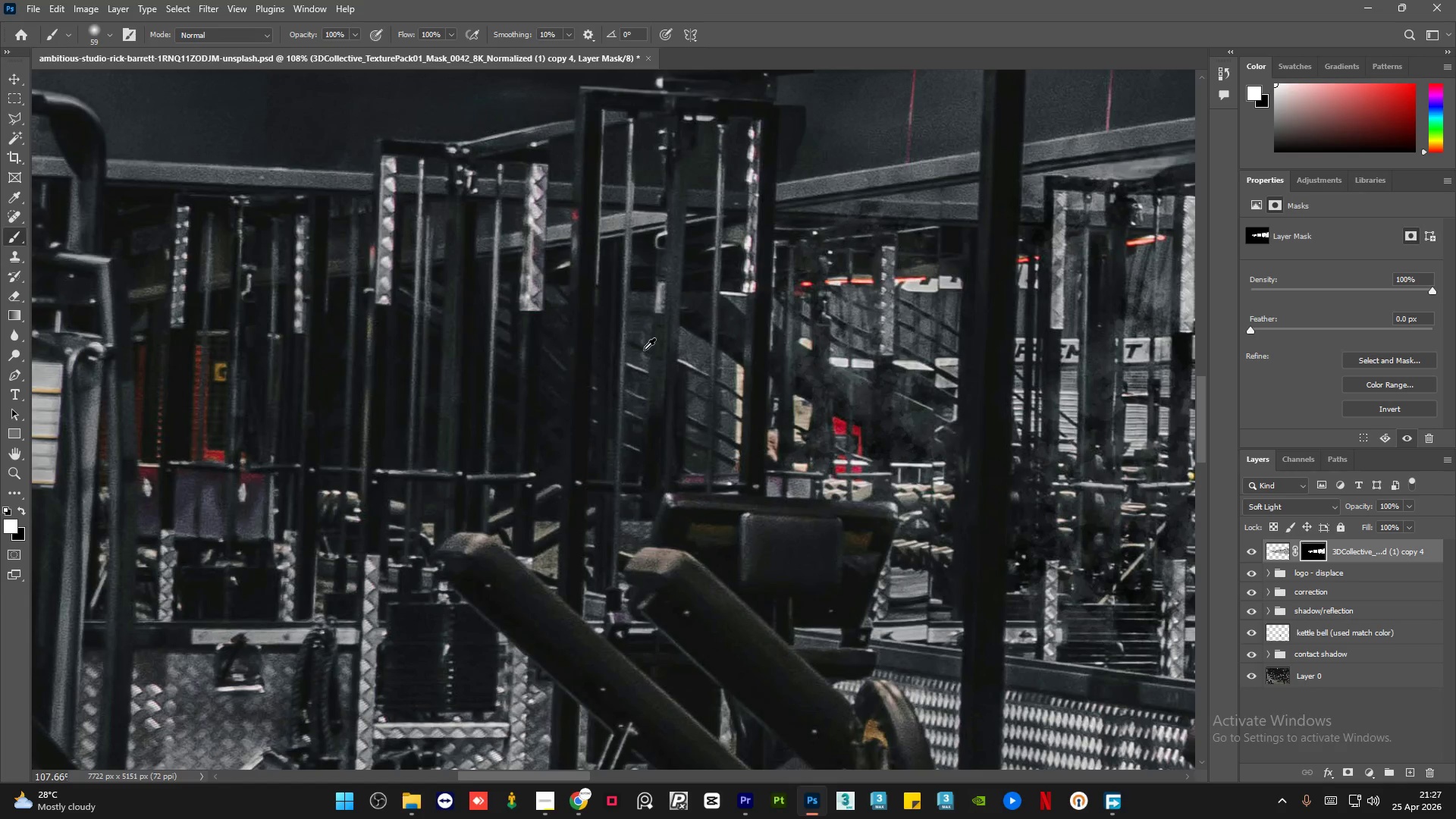 
hold_key(key=AltLeft, duration=0.45)
 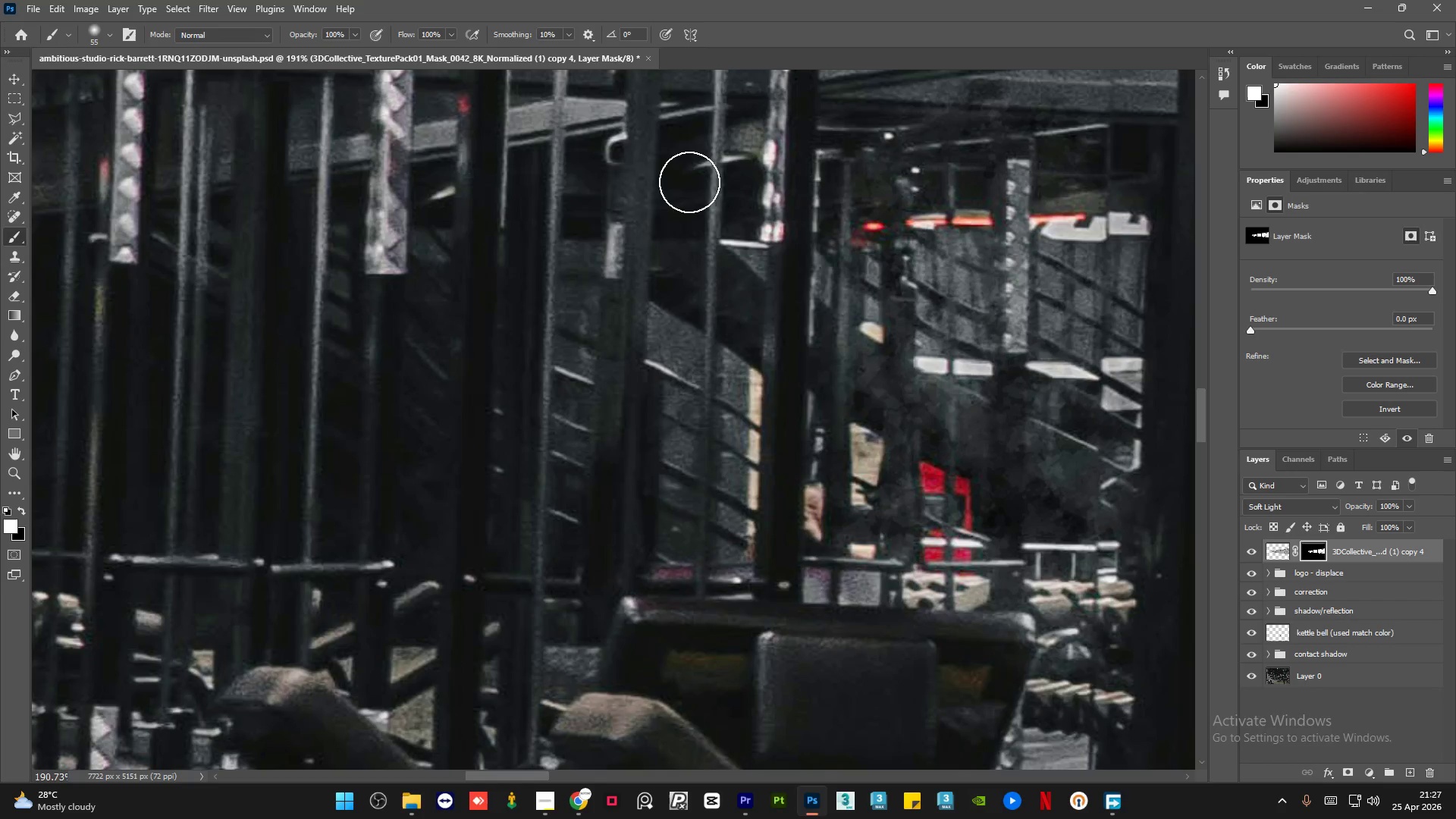 
scroll: coordinate [719, 359], scroll_direction: up, amount: 6.0
 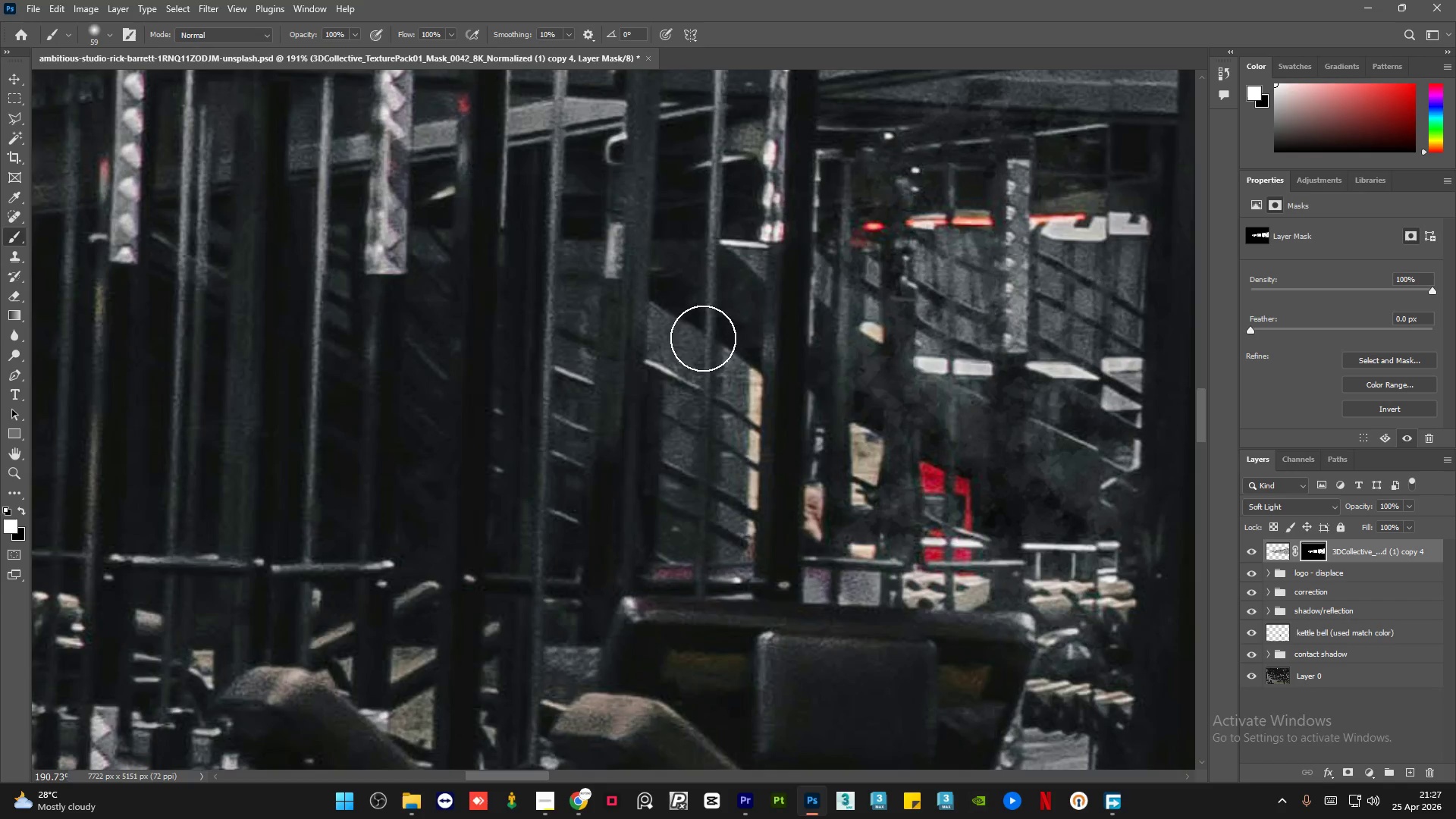 
left_click_drag(start_coordinate=[689, 180], to_coordinate=[679, 533])
 